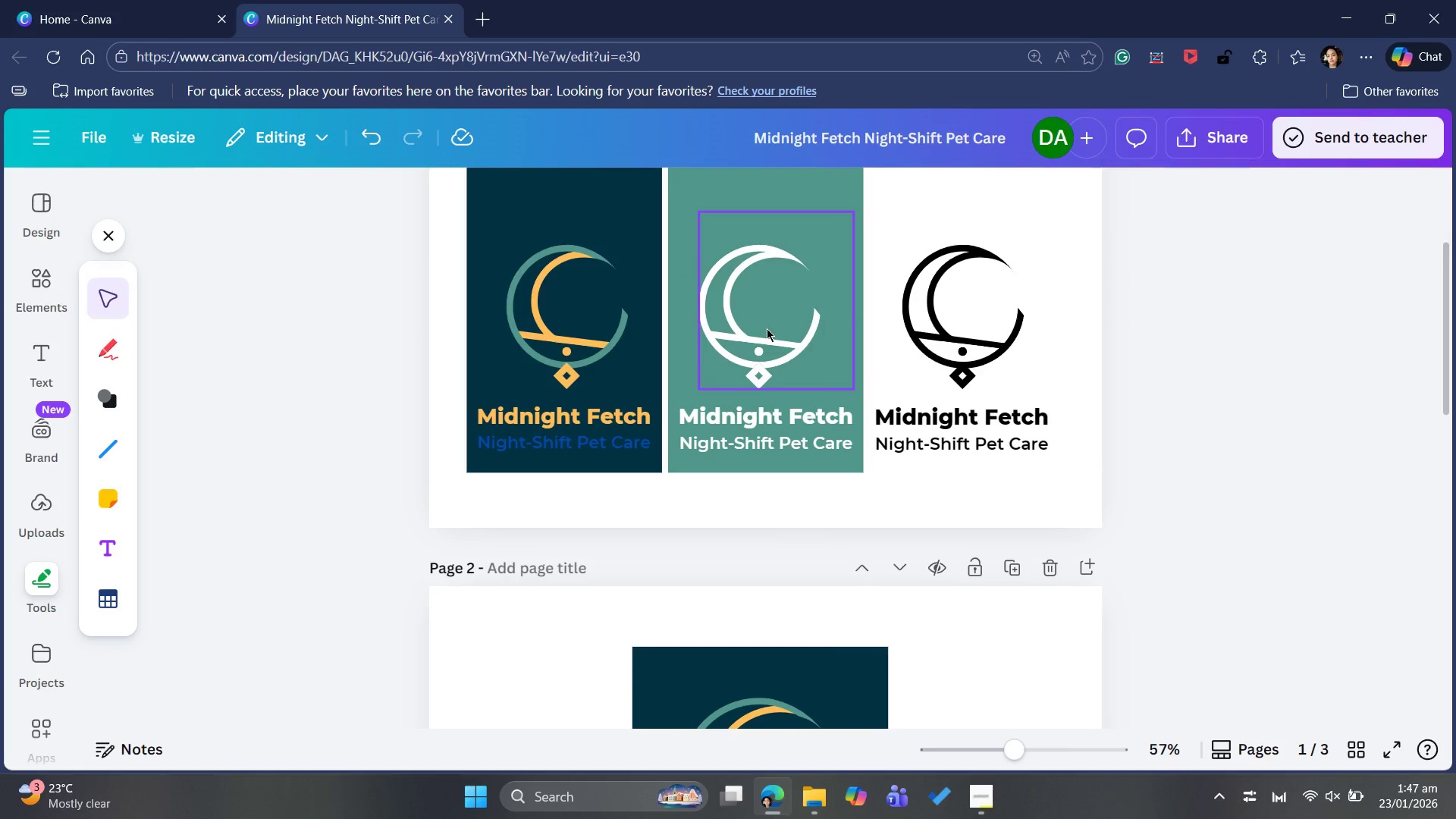 
left_click([767, 328])
 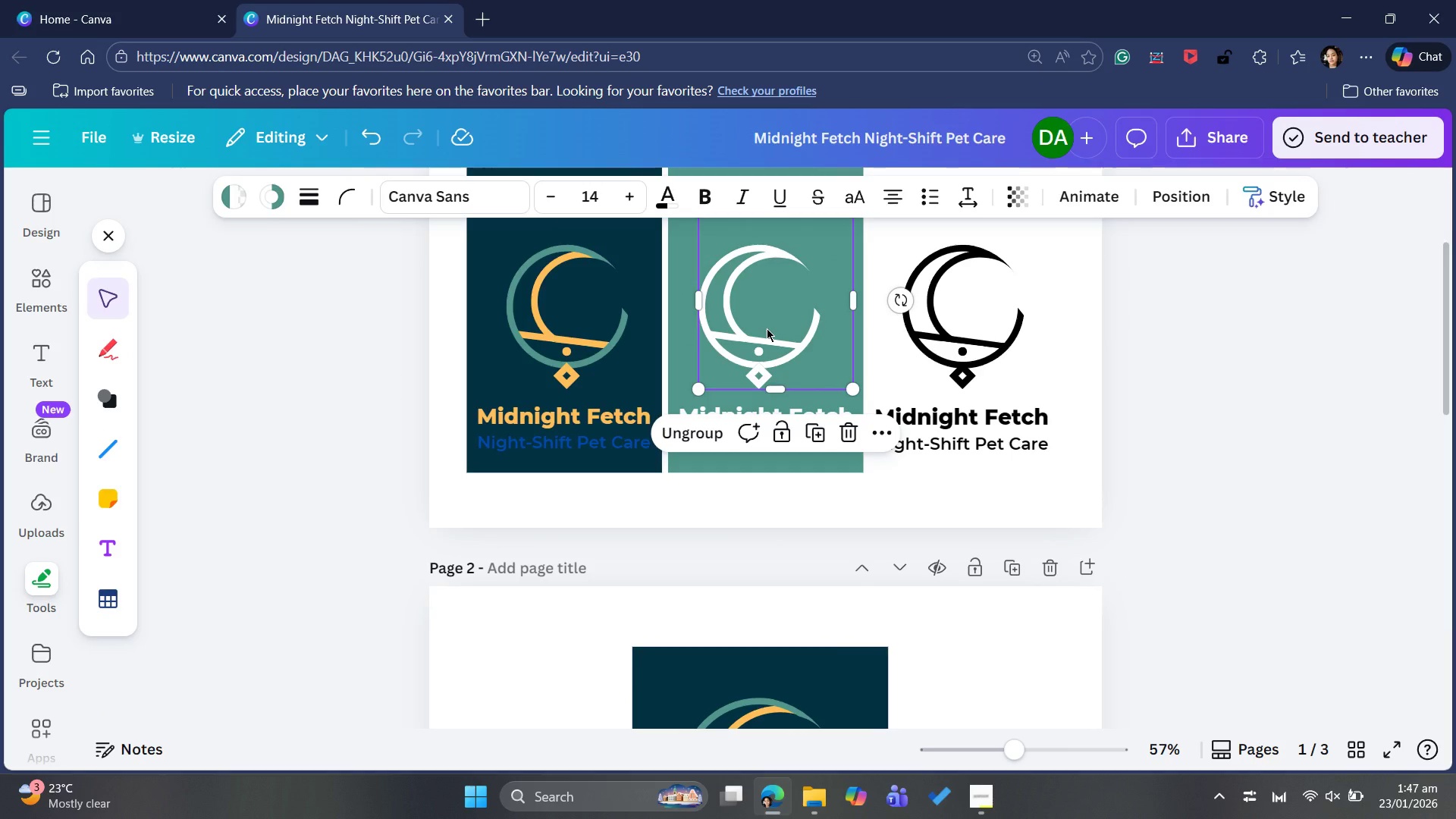 
key(Control+C)
 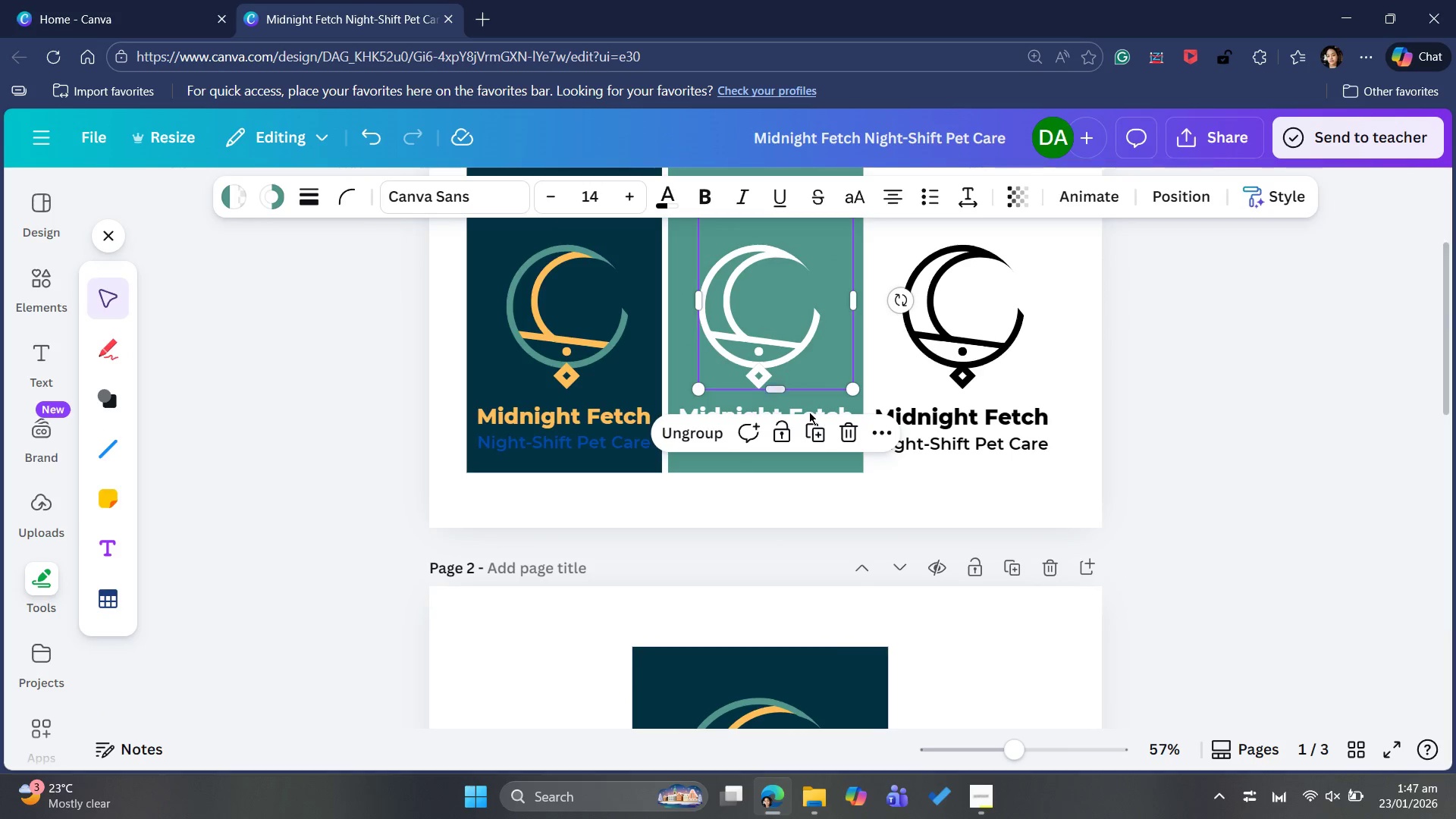 
scroll: coordinate [755, 422], scroll_direction: down, amount: 8.0
 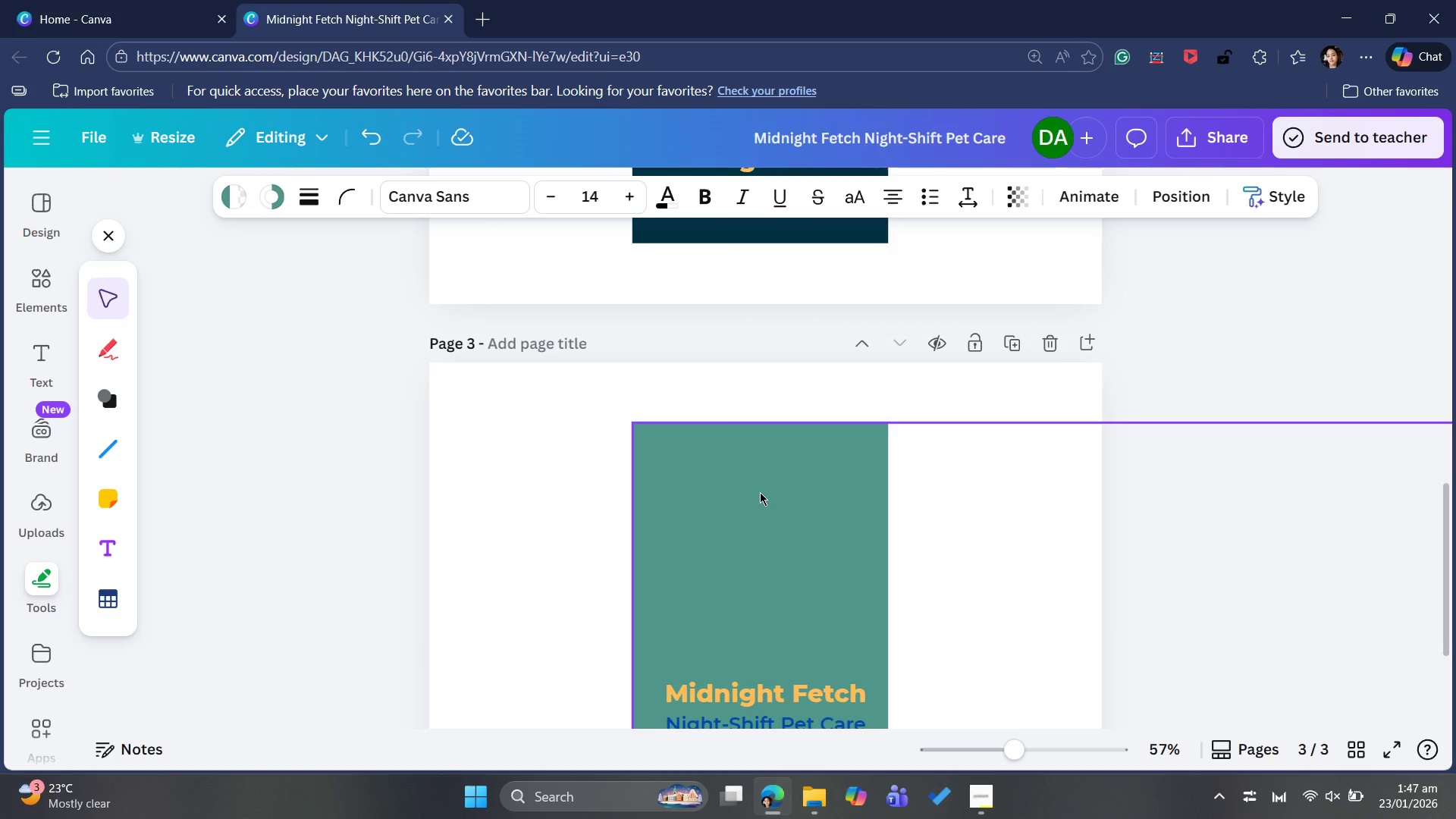 
left_click_drag(start_coordinate=[760, 492], to_coordinate=[763, 496])
 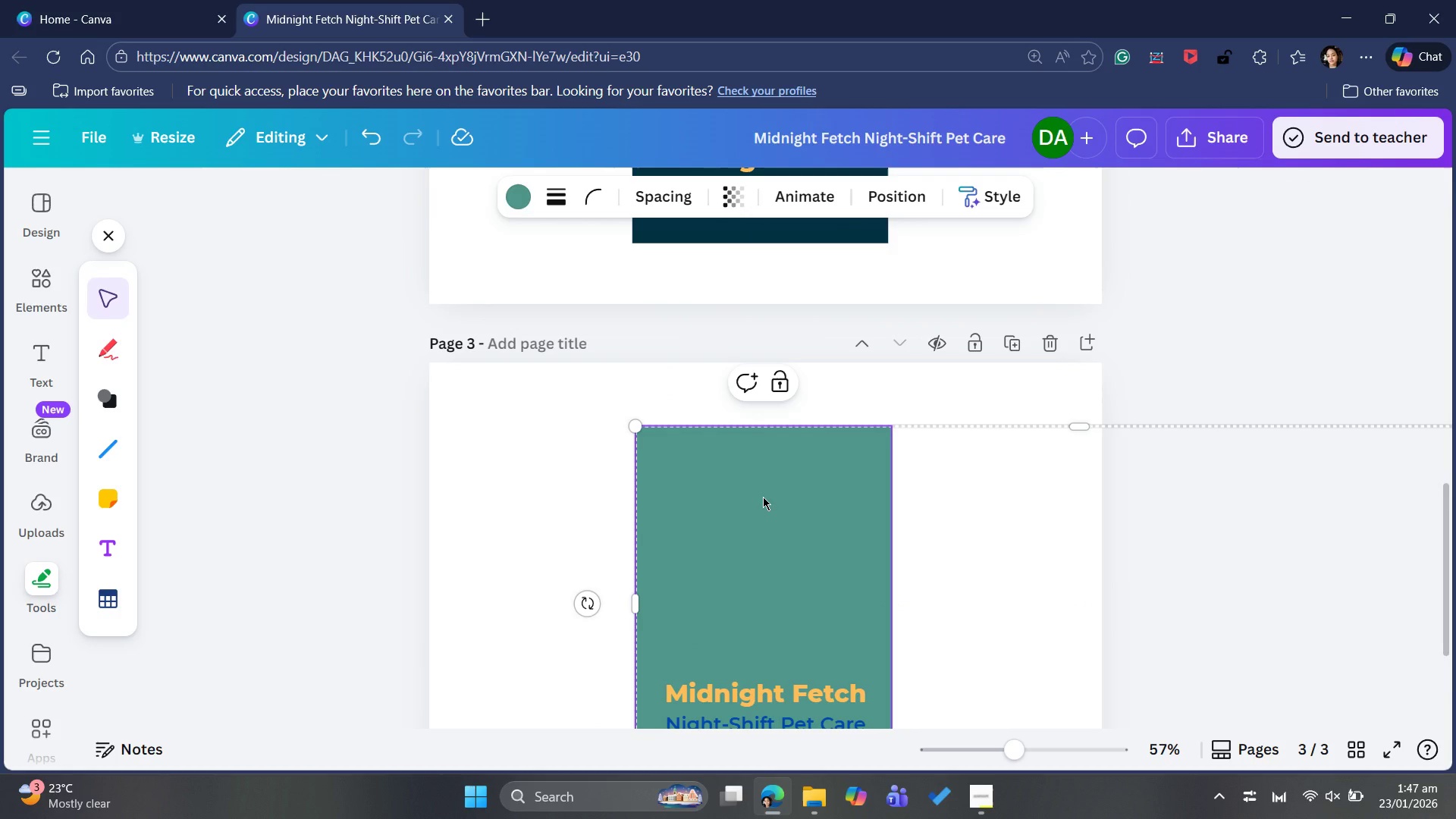 
hold_key(key=ControlLeft, duration=0.64)
 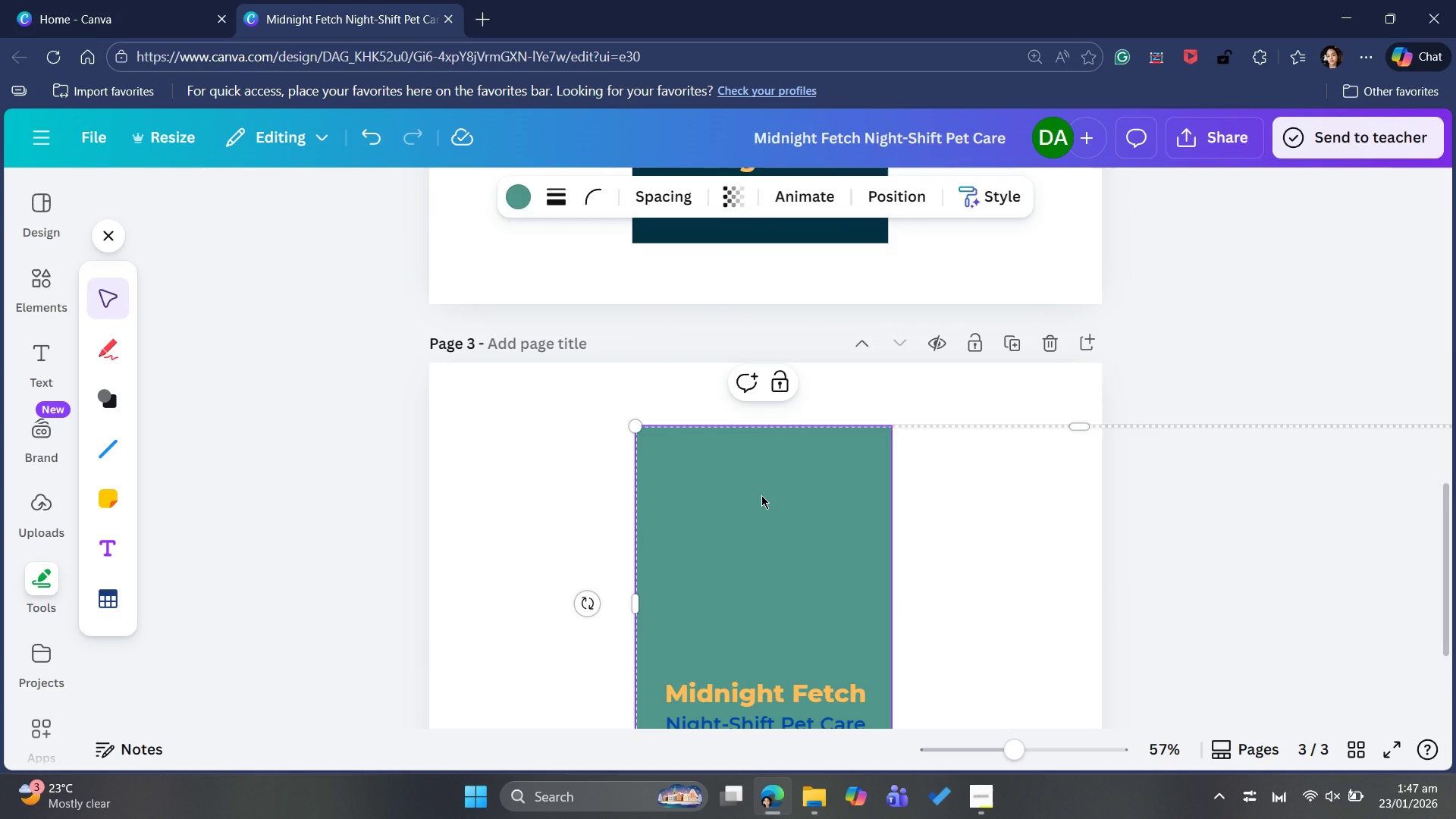 
key(Control+Z)
 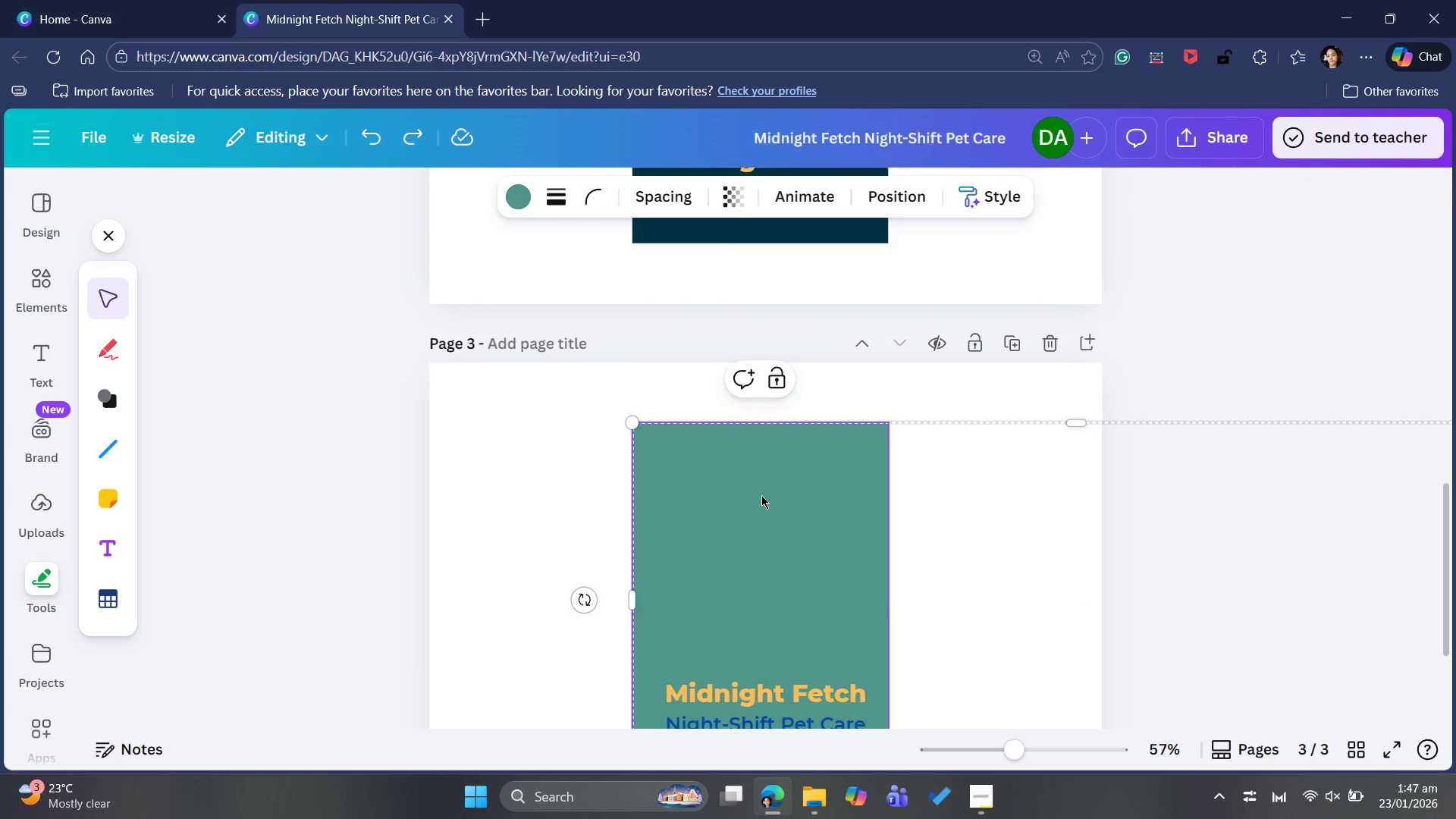 
key(Control+V)
 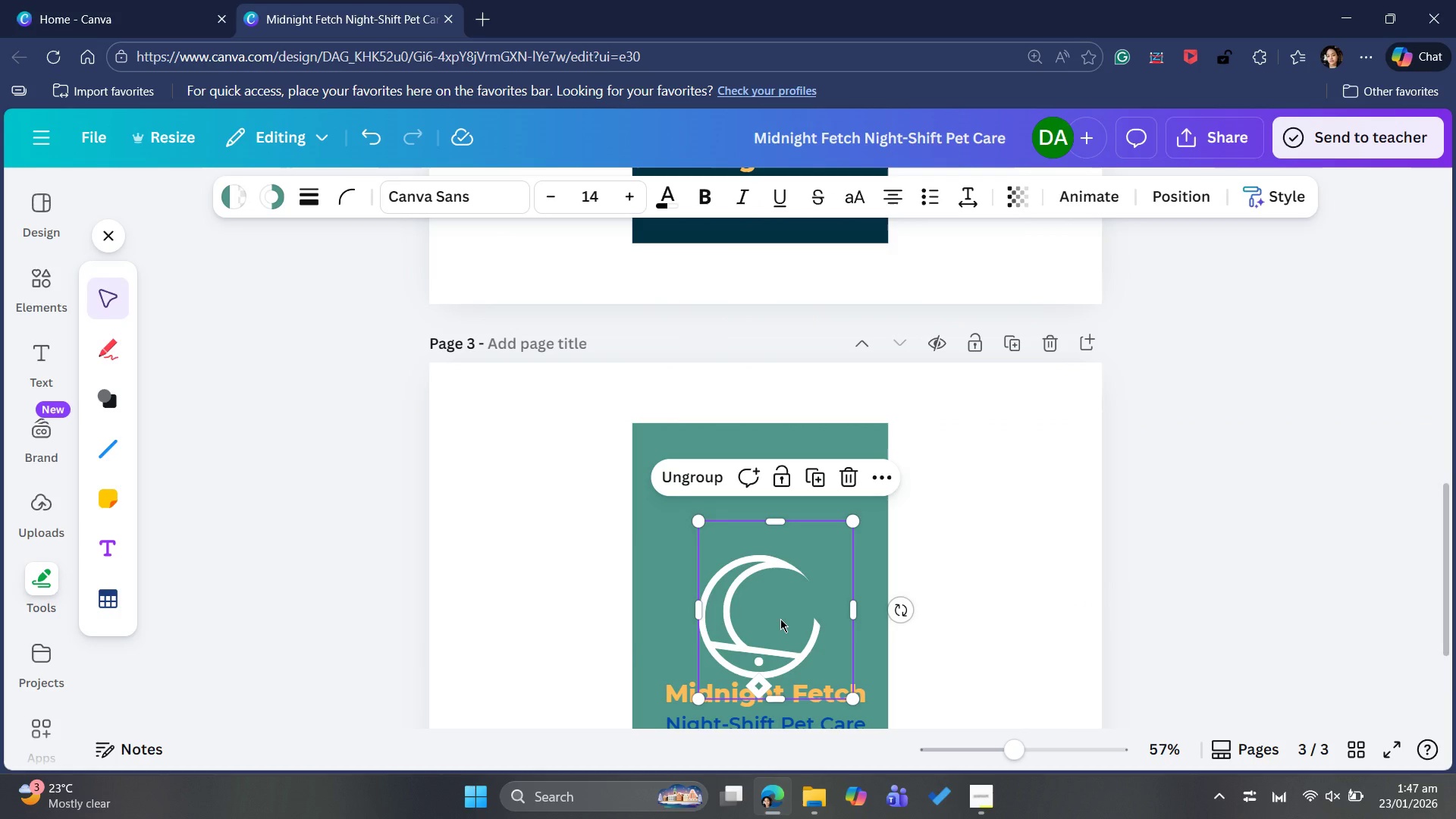 
left_click_drag(start_coordinate=[780, 619], to_coordinate=[739, 532])
 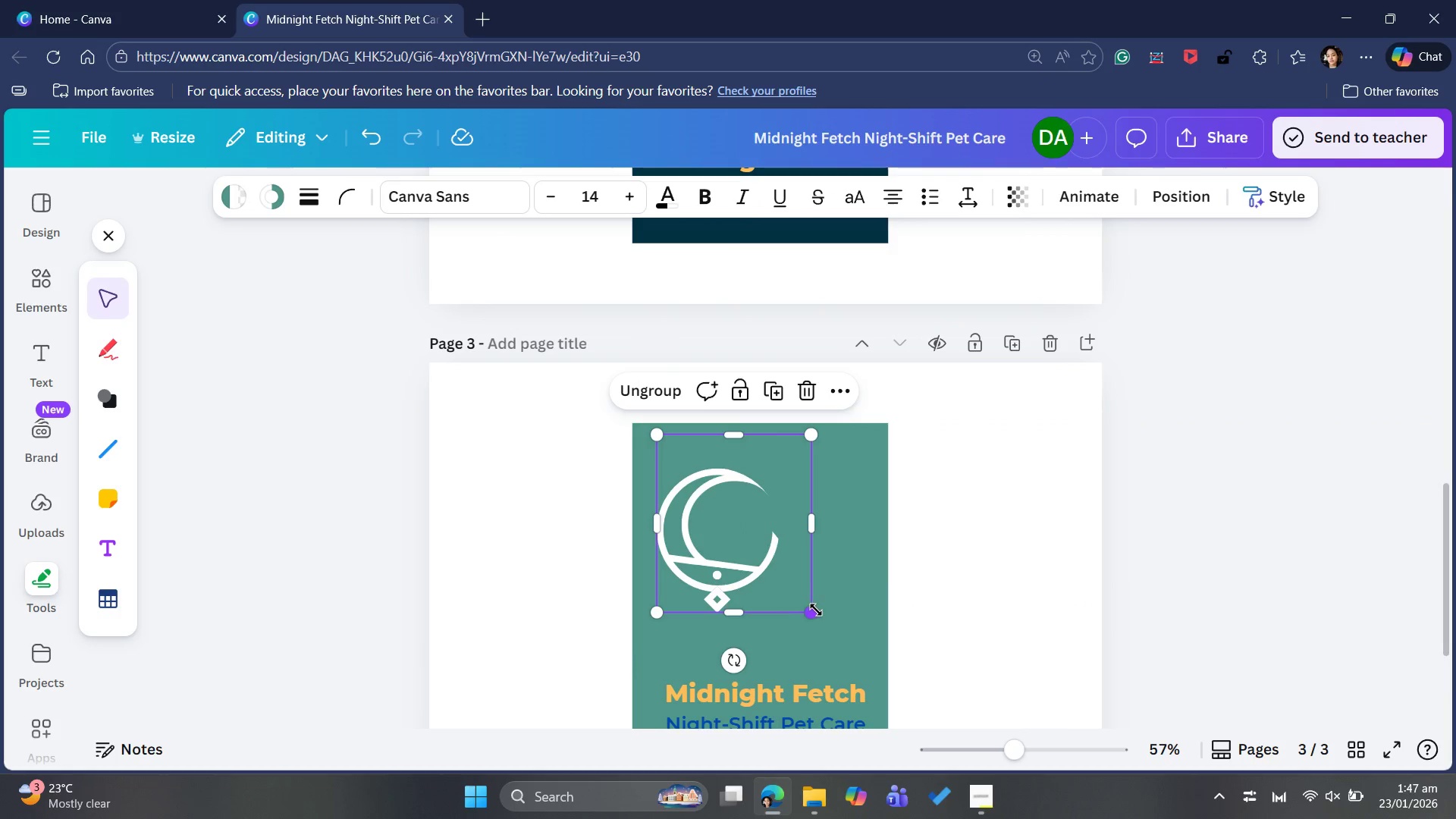 
left_click_drag(start_coordinate=[816, 611], to_coordinate=[854, 655])
 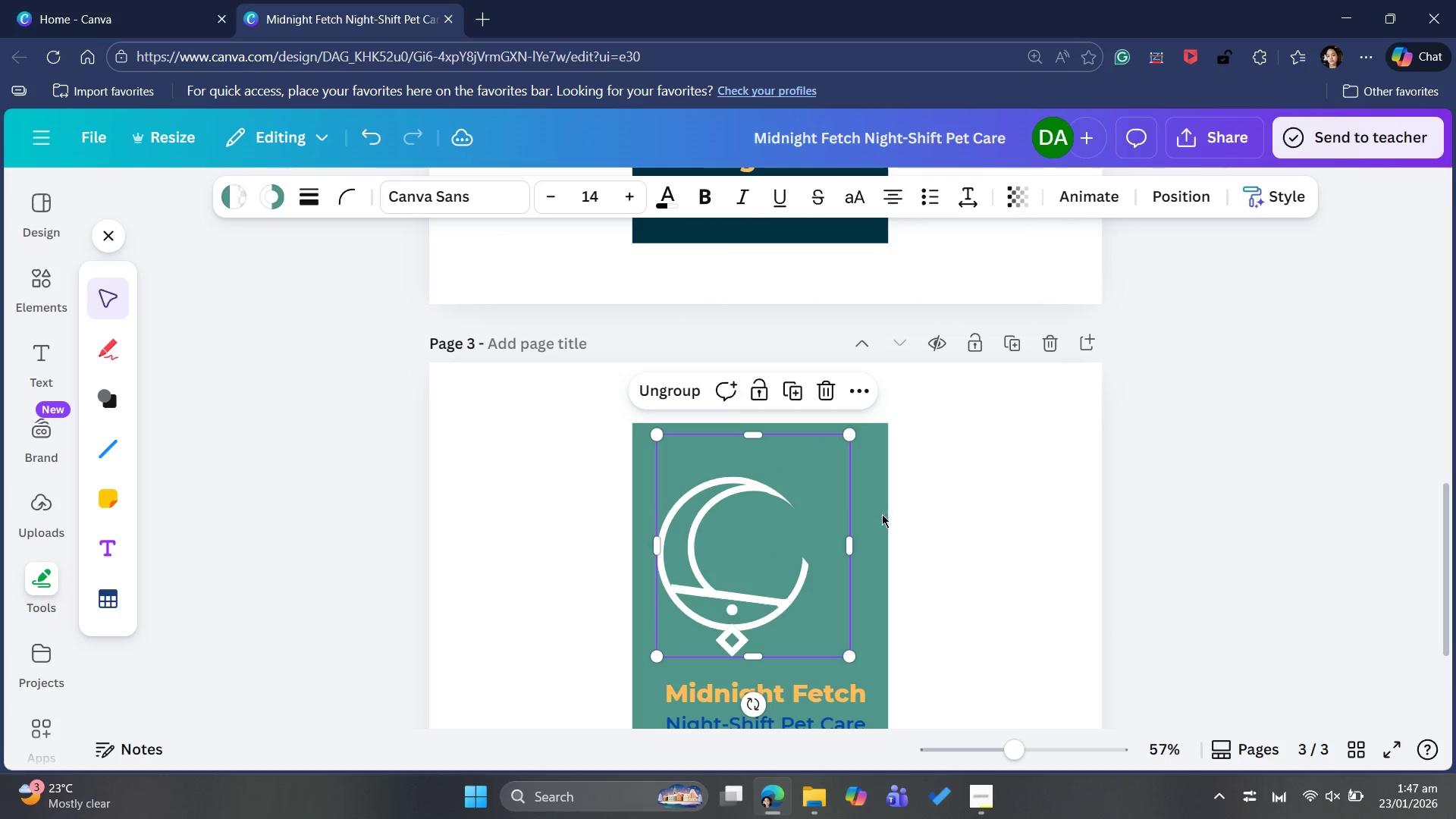 
scroll: coordinate [949, 494], scroll_direction: up, amount: 3.0
 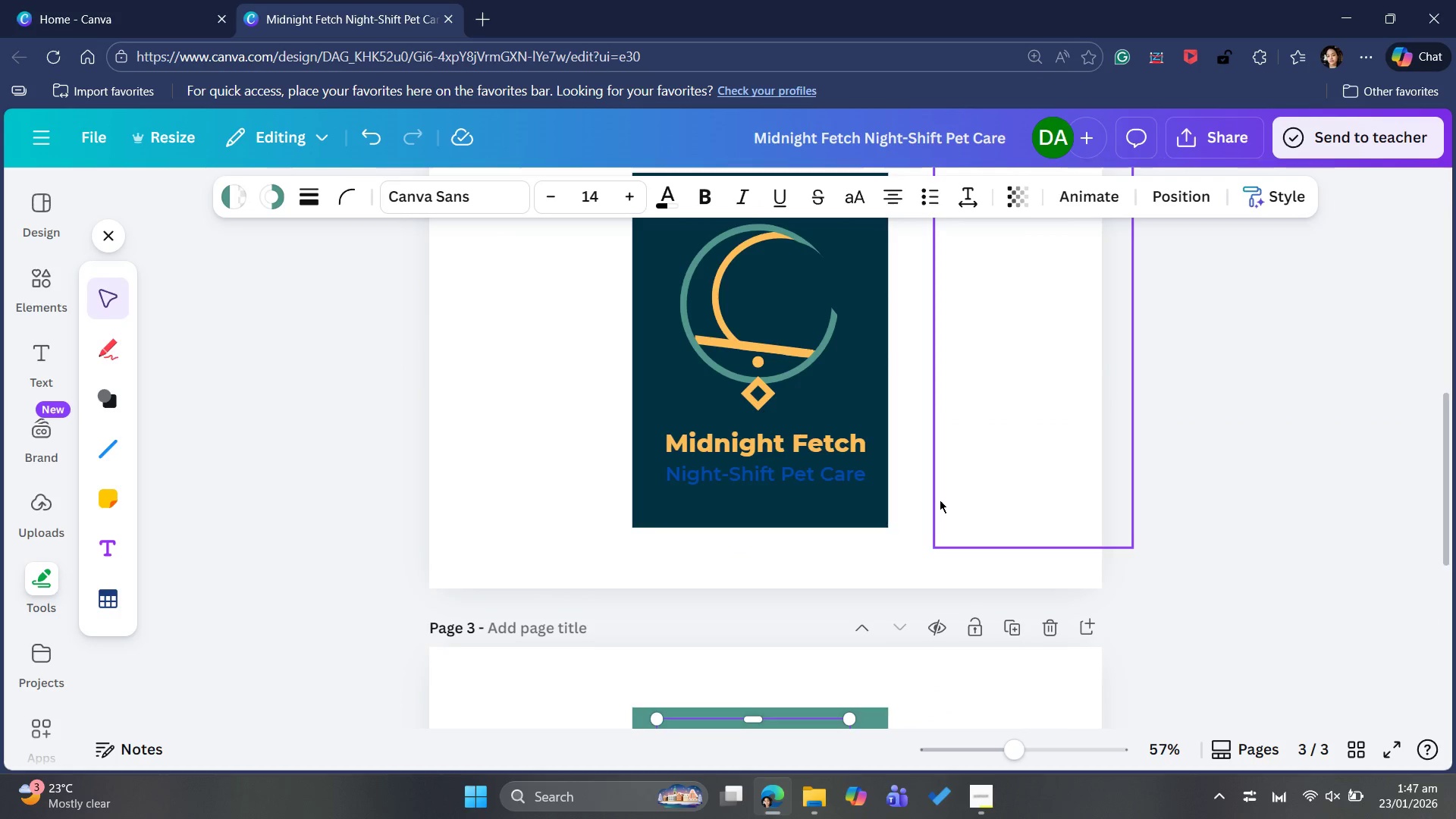 
scroll: coordinate [938, 501], scroll_direction: down, amount: 3.0
 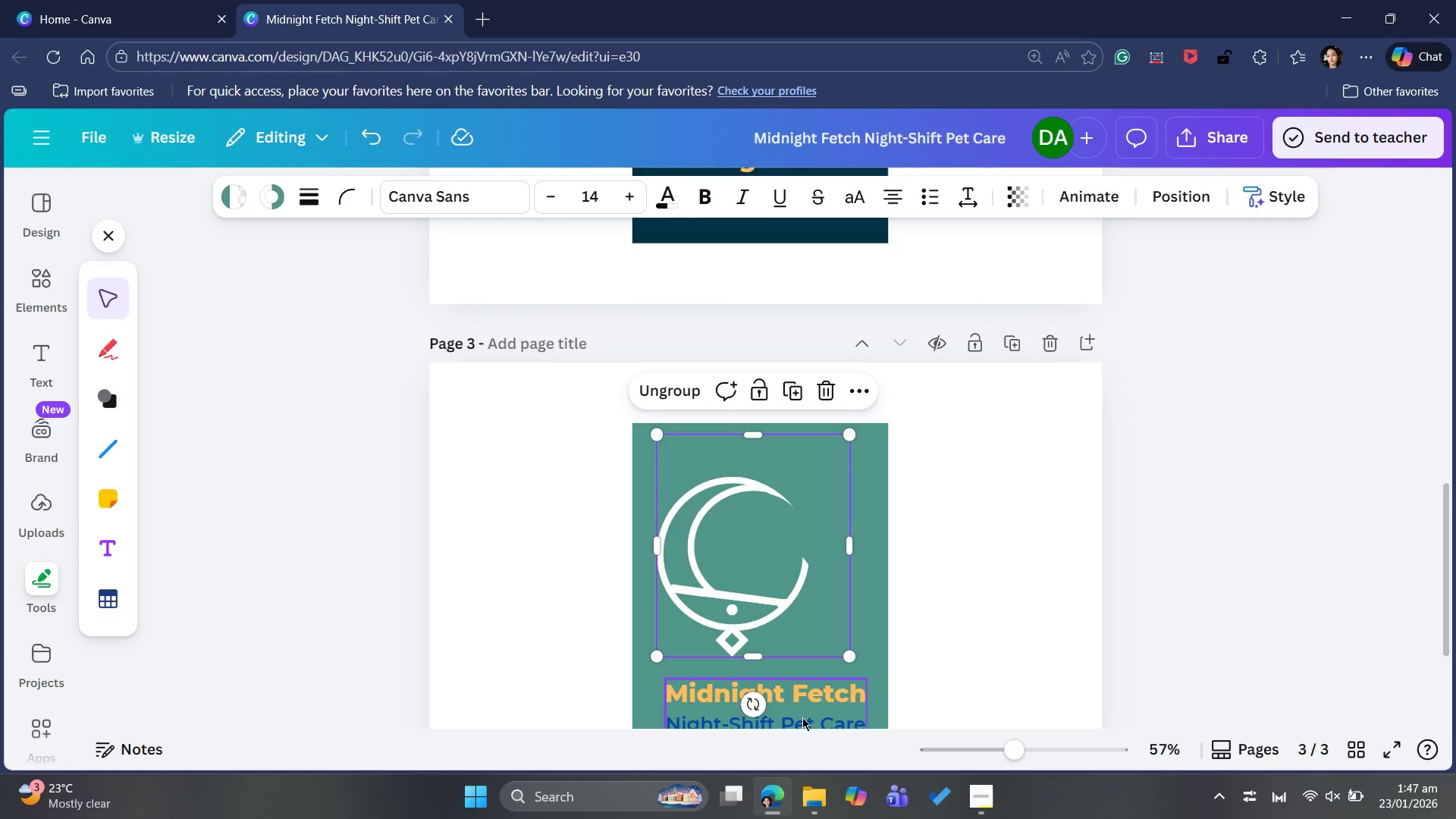 
left_click([800, 718])
 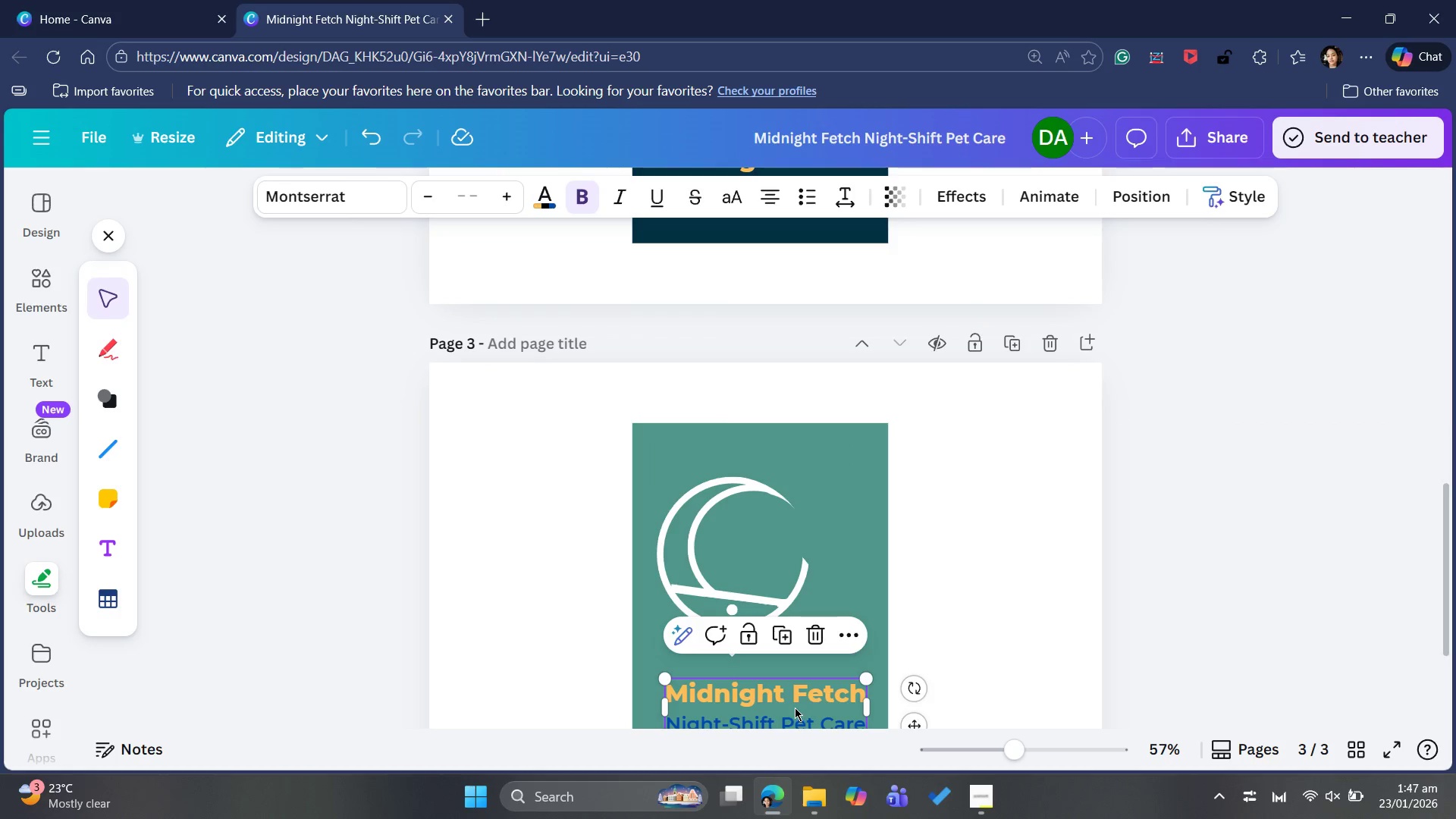 
key(Delete)
 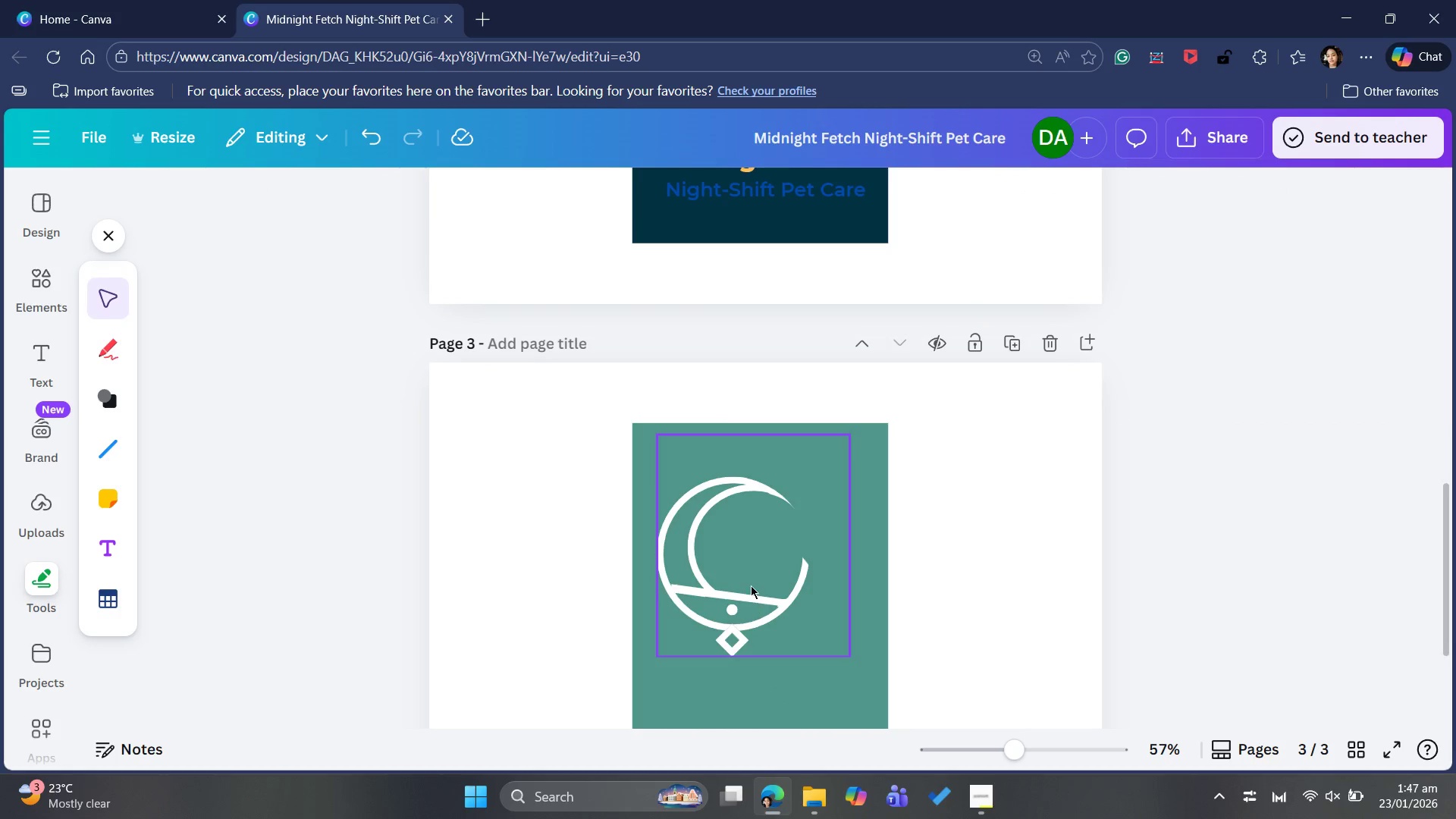 
left_click_drag(start_coordinate=[748, 566], to_coordinate=[770, 576])
 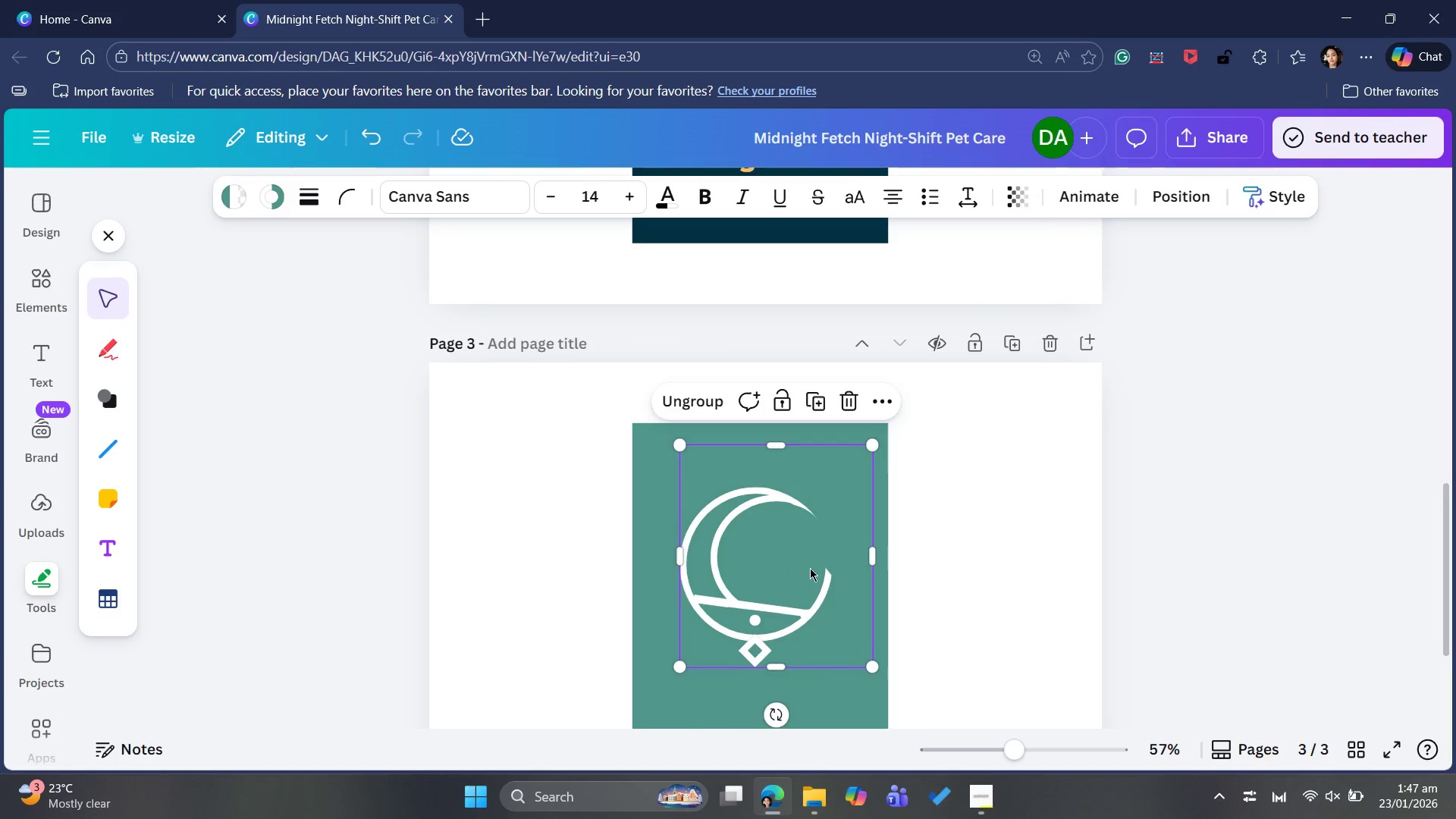 
scroll: coordinate [810, 568], scroll_direction: up, amount: 3.0
 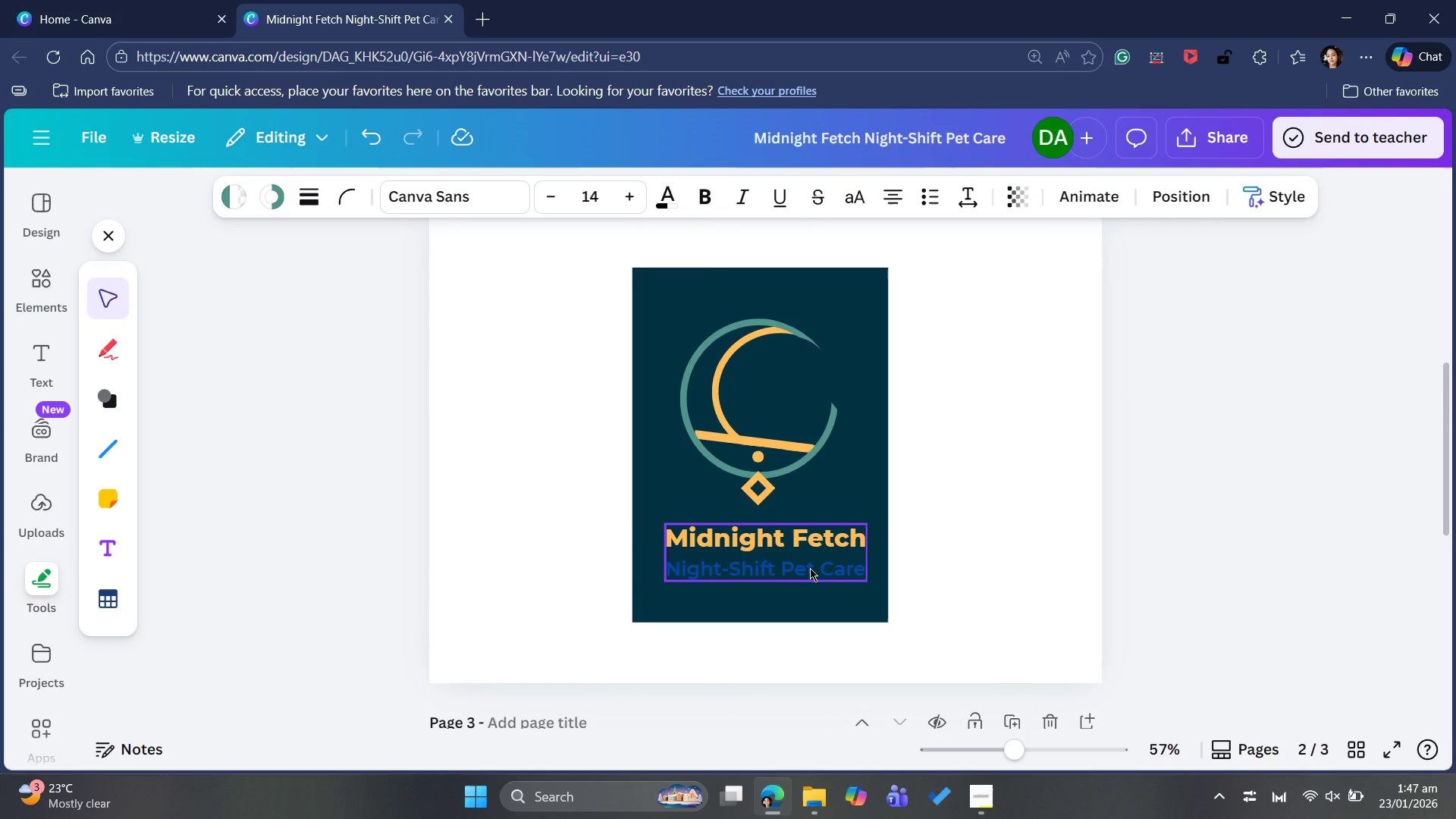 
scroll: coordinate [810, 568], scroll_direction: down, amount: 4.0
 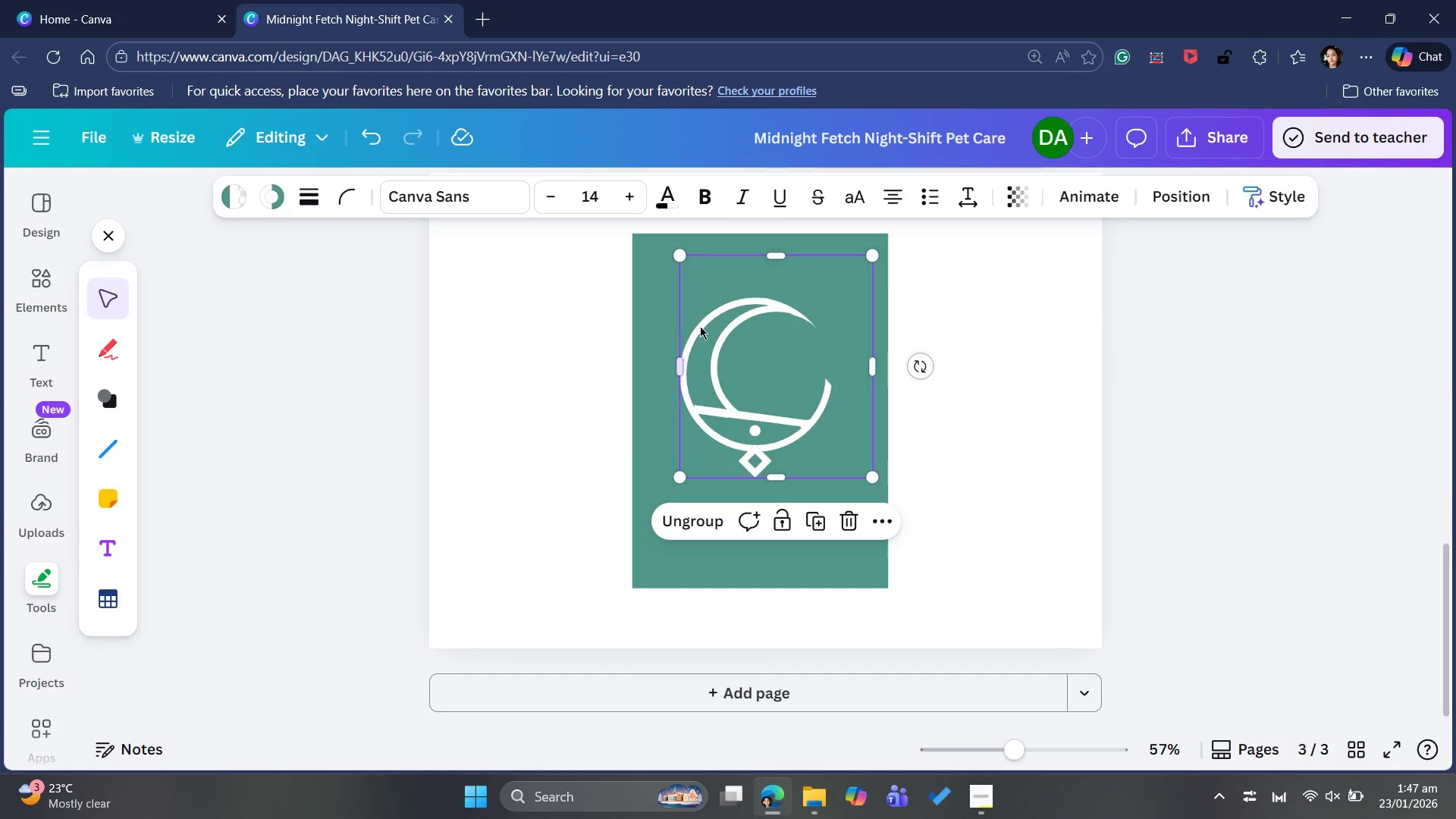 
scroll: coordinate [730, 339], scroll_direction: up, amount: 1.0
 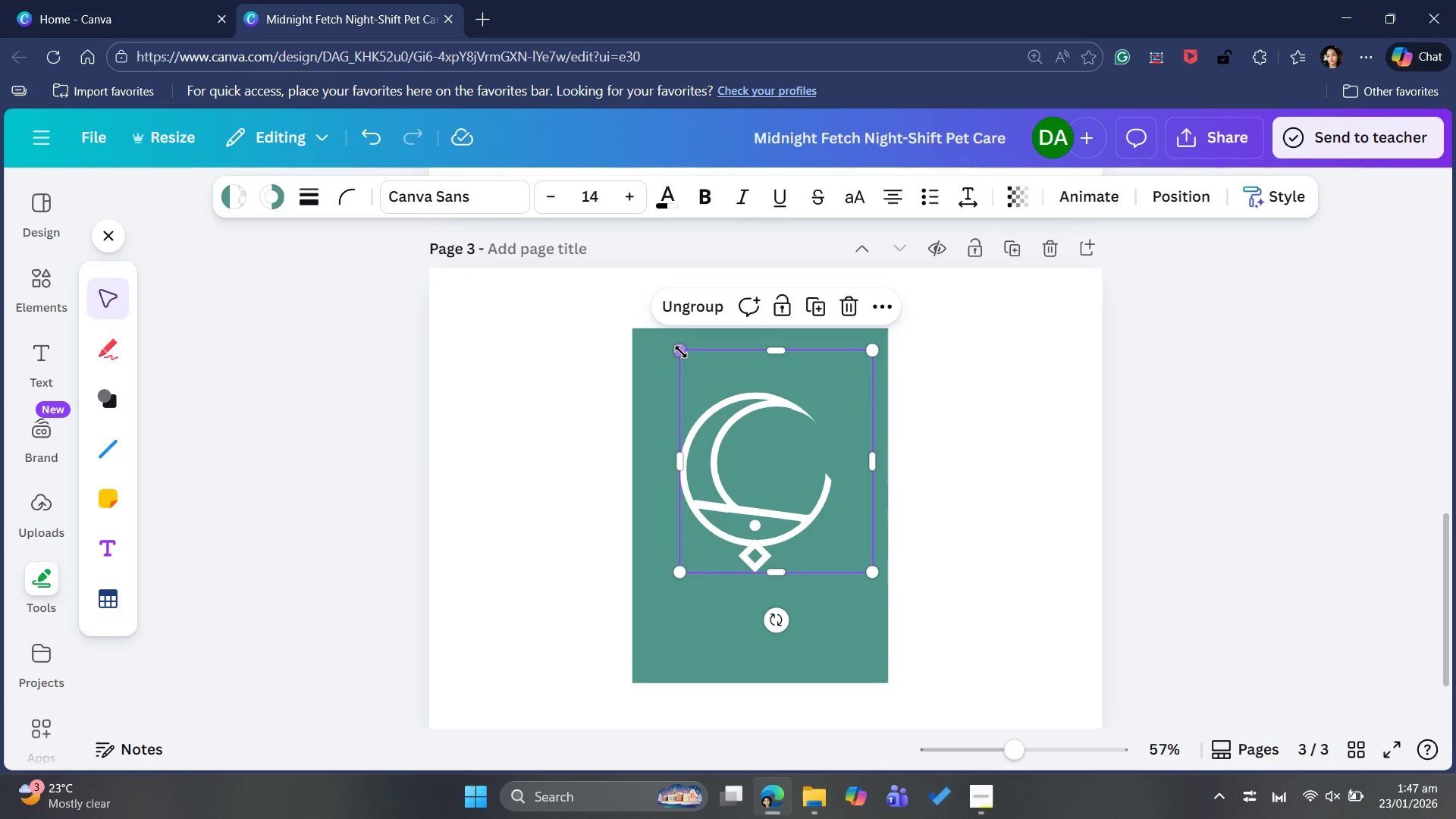 
left_click_drag(start_coordinate=[676, 348], to_coordinate=[656, 326])
 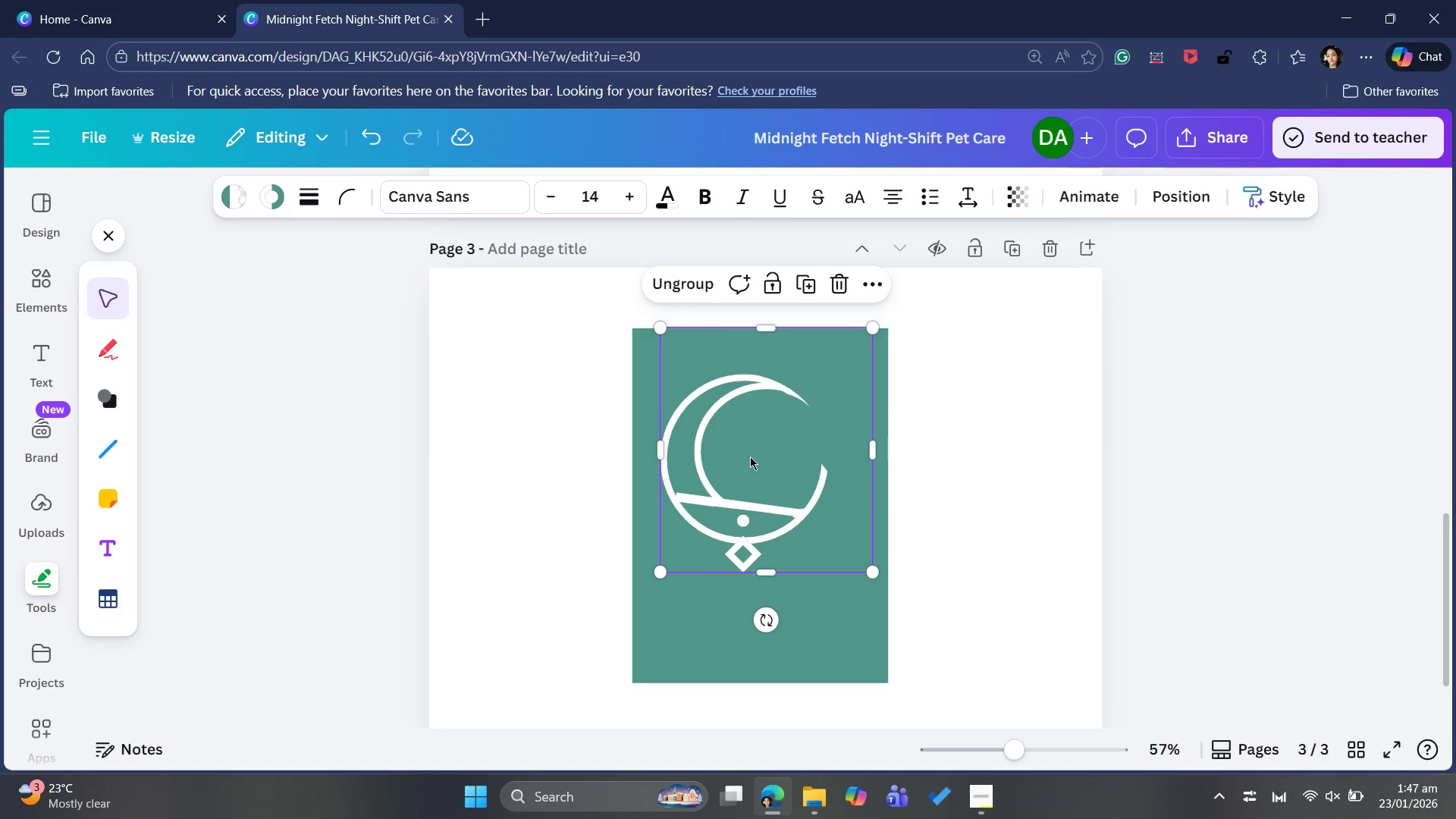 
left_click_drag(start_coordinate=[750, 457], to_coordinate=[766, 455])
 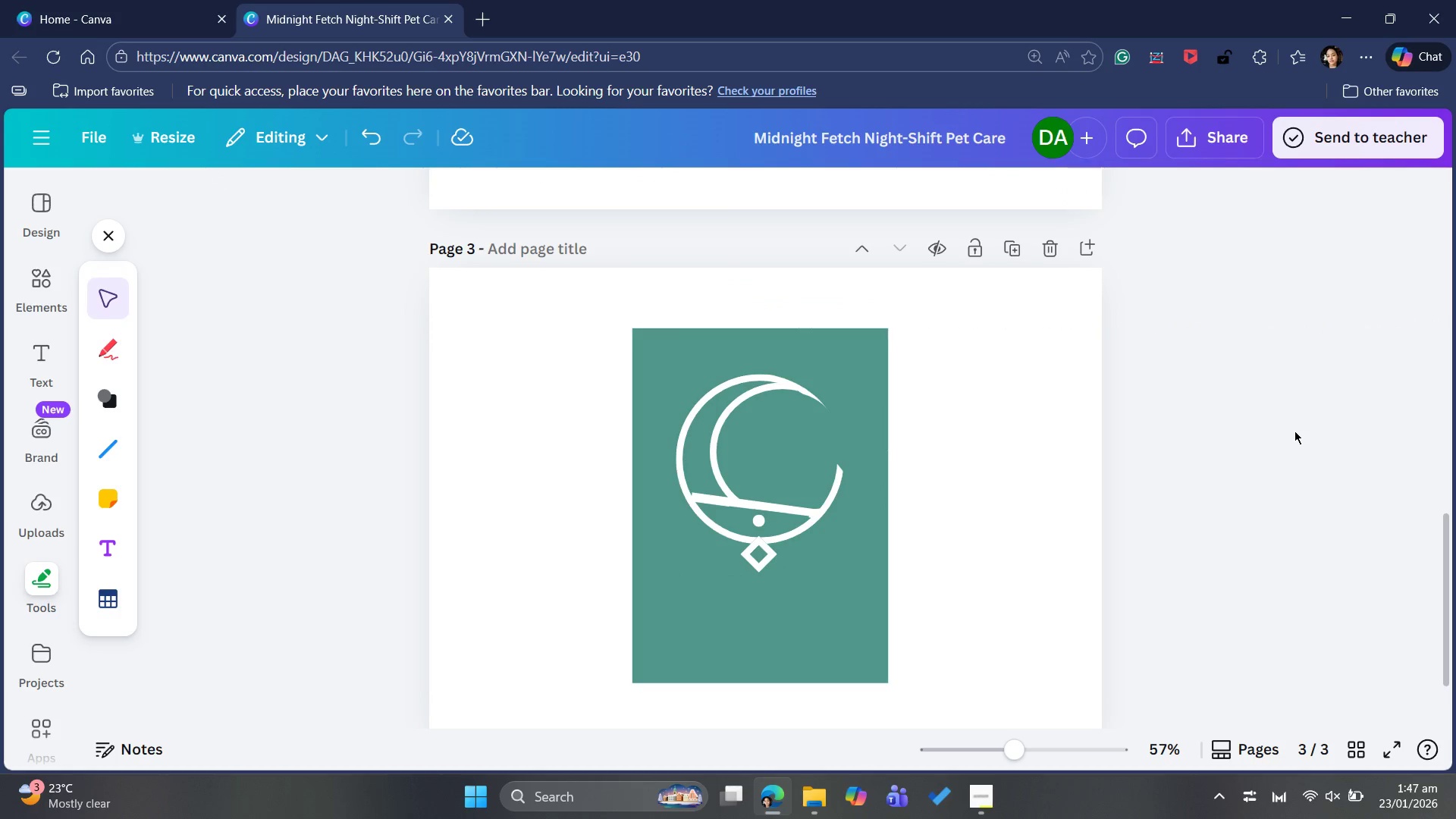 
scroll: coordinate [1228, 455], scroll_direction: up, amount: 6.0
 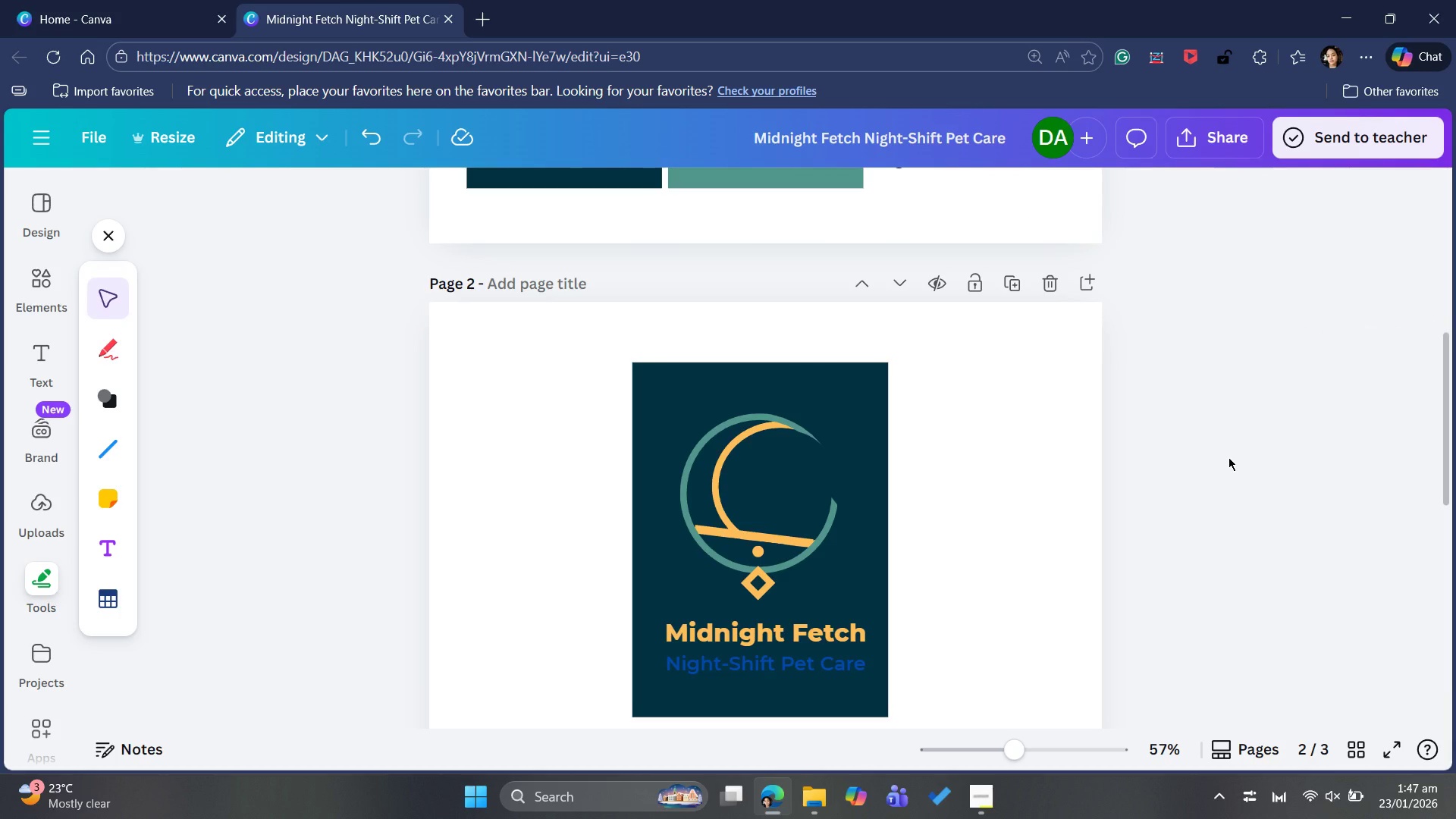 
scroll: coordinate [1228, 457], scroll_direction: down, amount: 5.0
 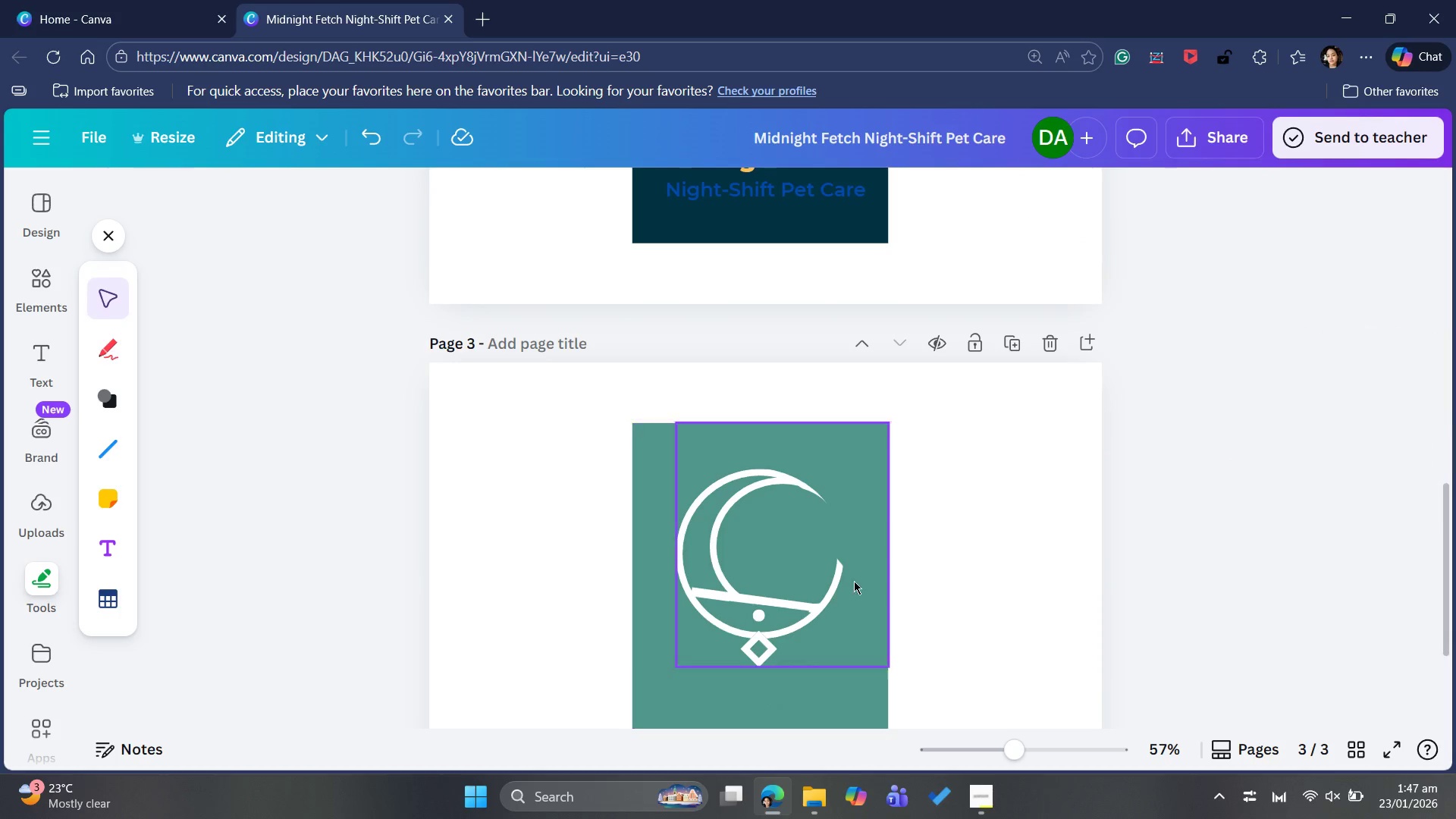 
left_click([804, 590])
 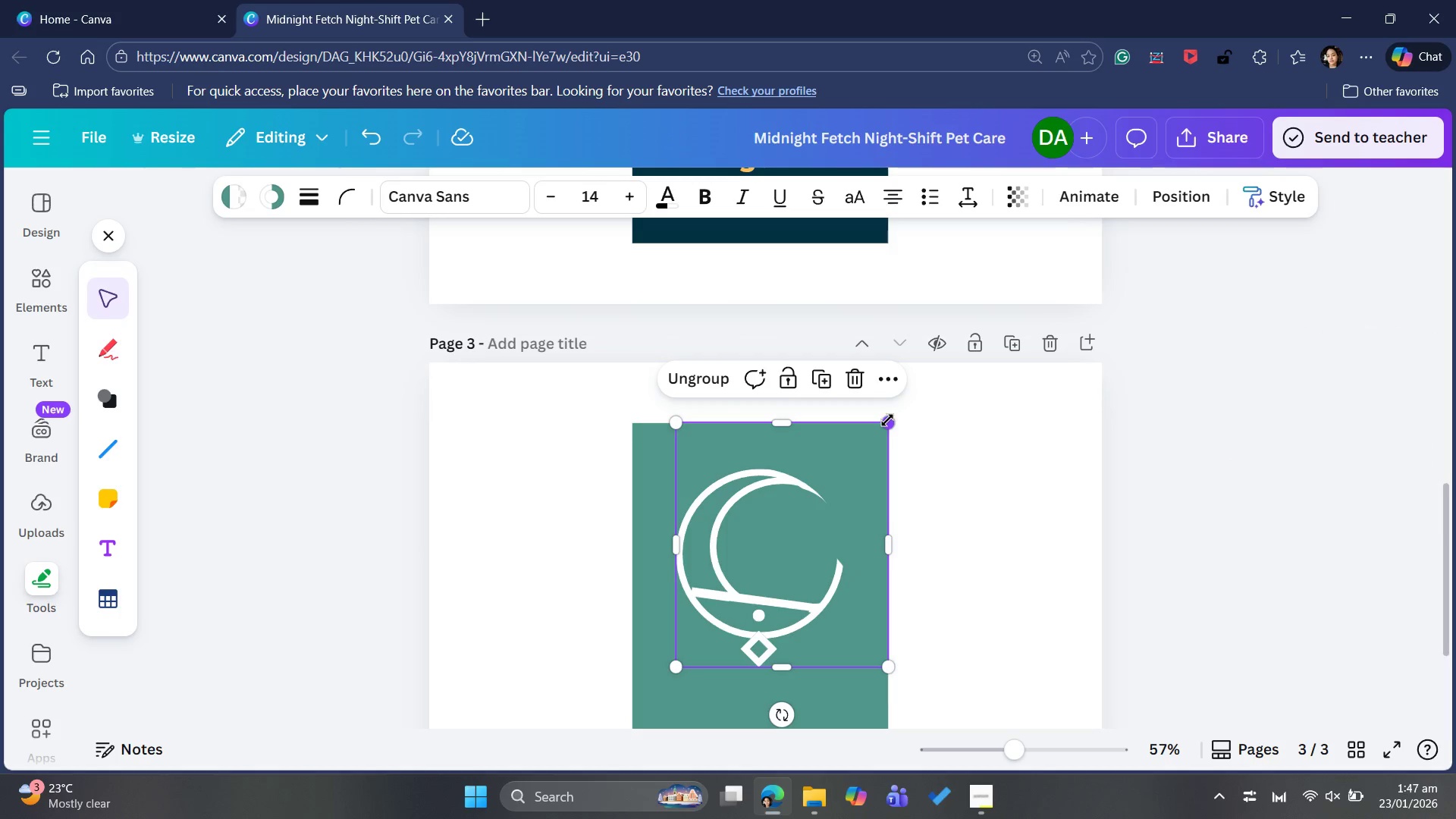 
left_click_drag(start_coordinate=[887, 420], to_coordinate=[876, 428])
 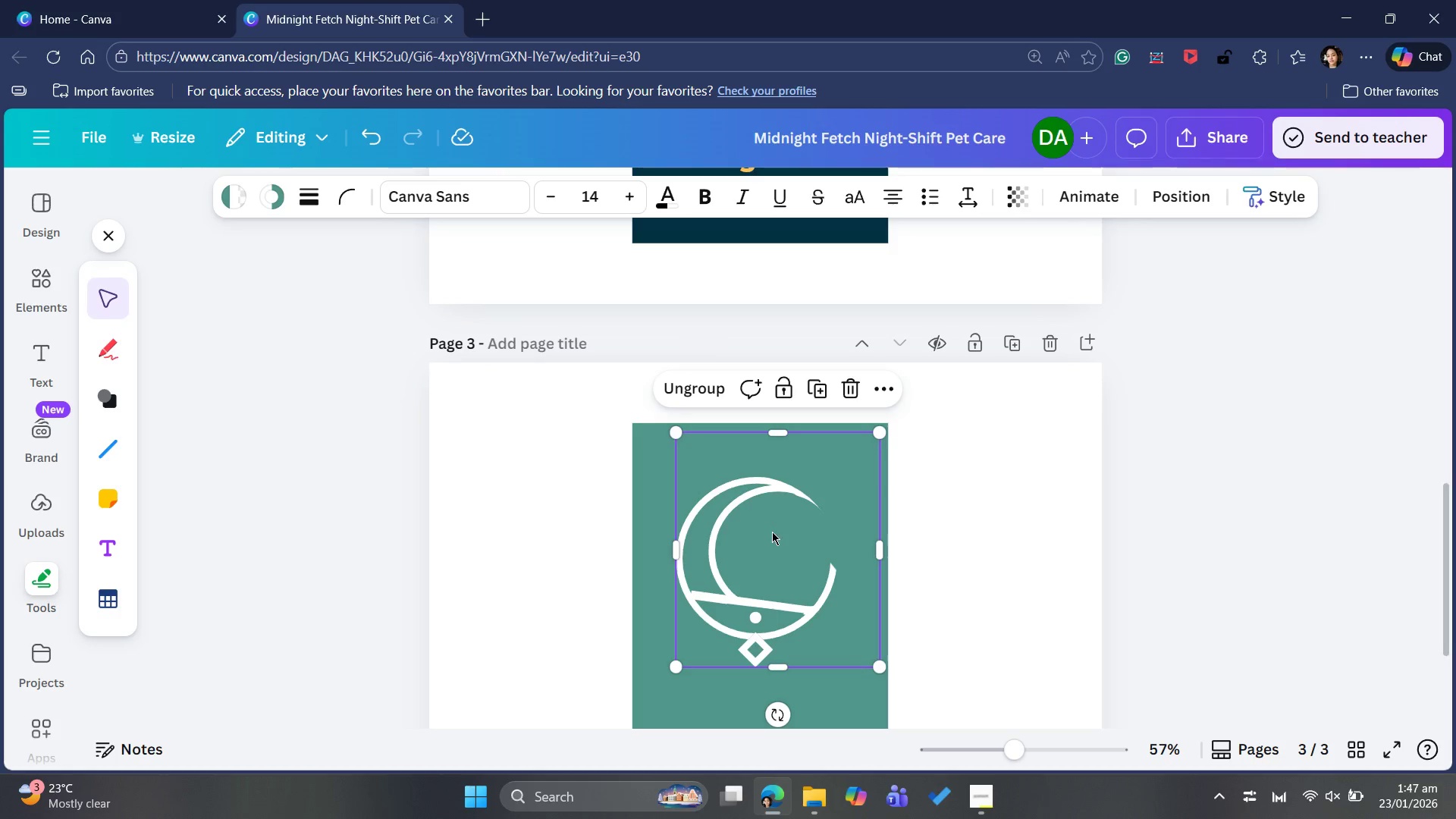 
left_click_drag(start_coordinate=[772, 532], to_coordinate=[775, 527])
 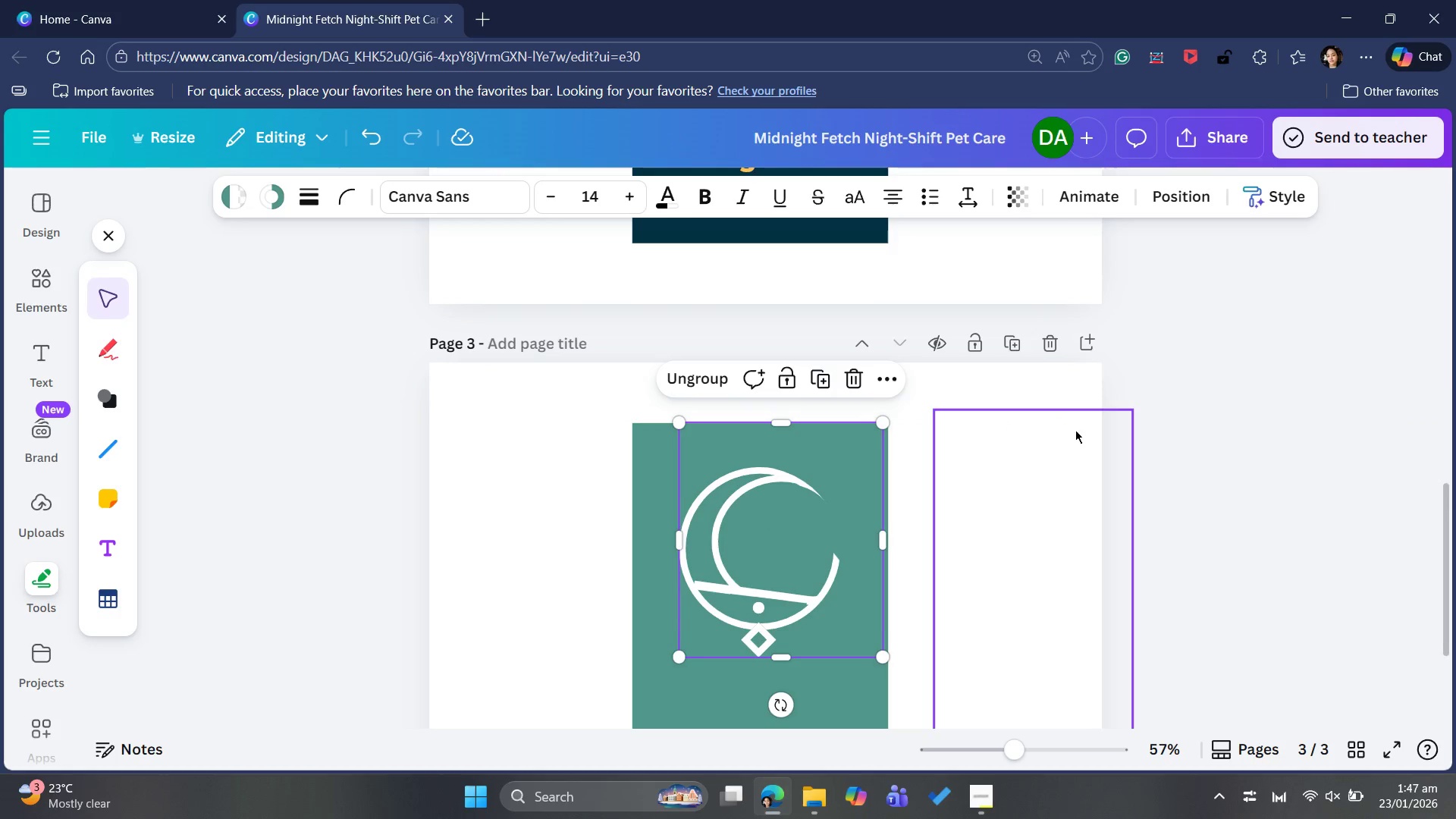 
scroll: coordinate [1078, 434], scroll_direction: up, amount: 5.0
 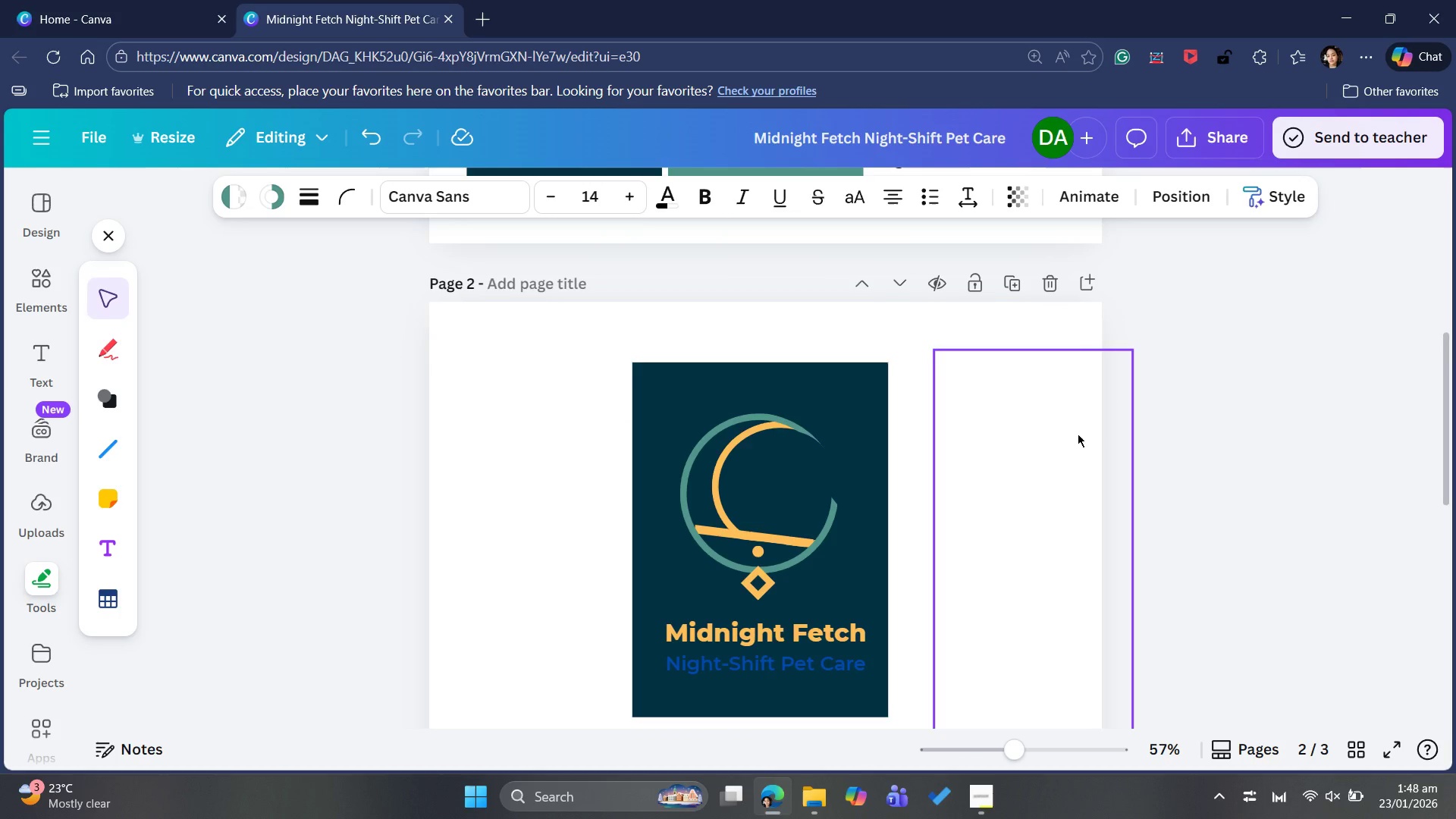 
scroll: coordinate [1074, 436], scroll_direction: down, amount: 6.0
 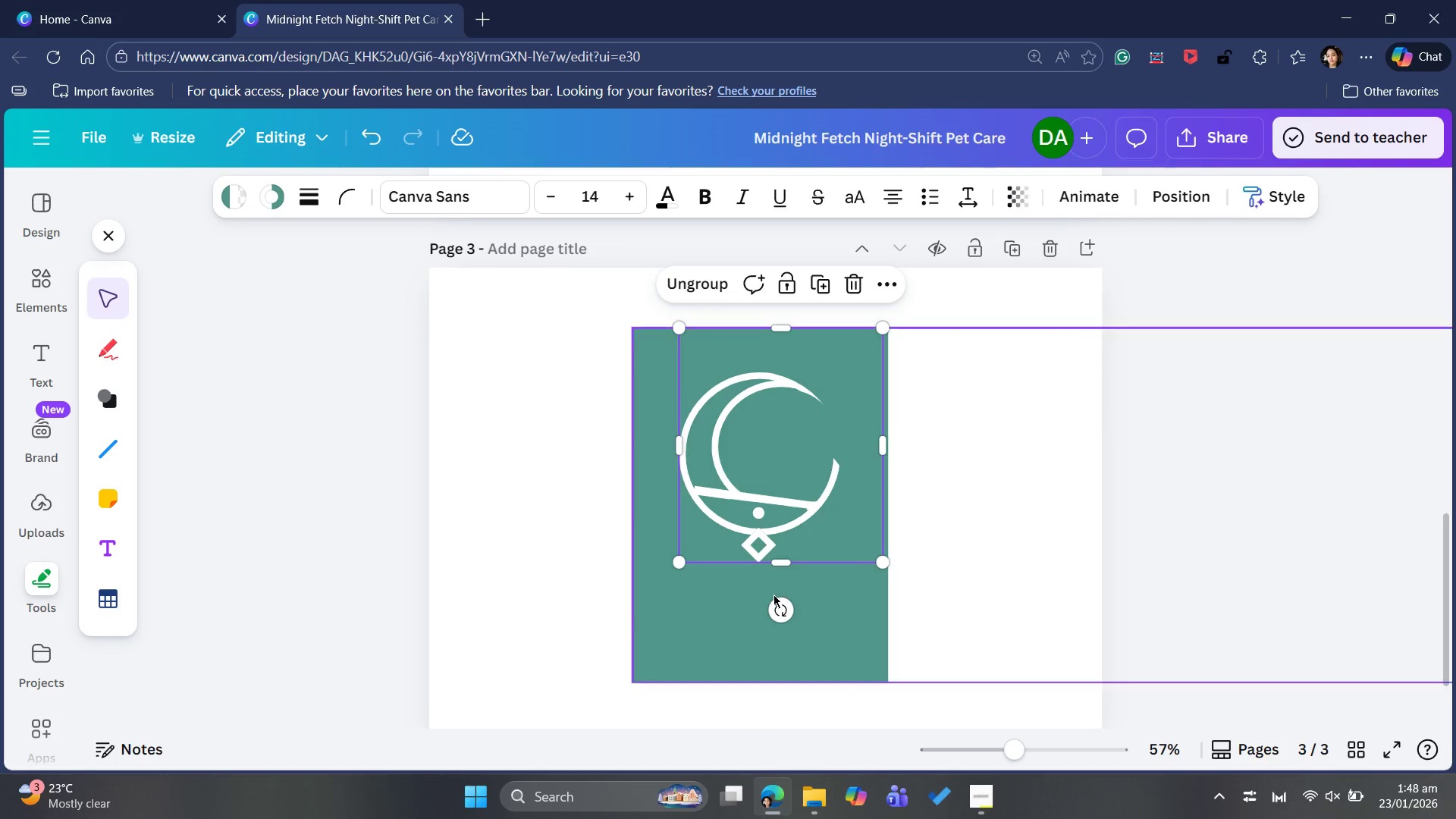 
scroll: coordinate [752, 552], scroll_direction: up, amount: 11.0
 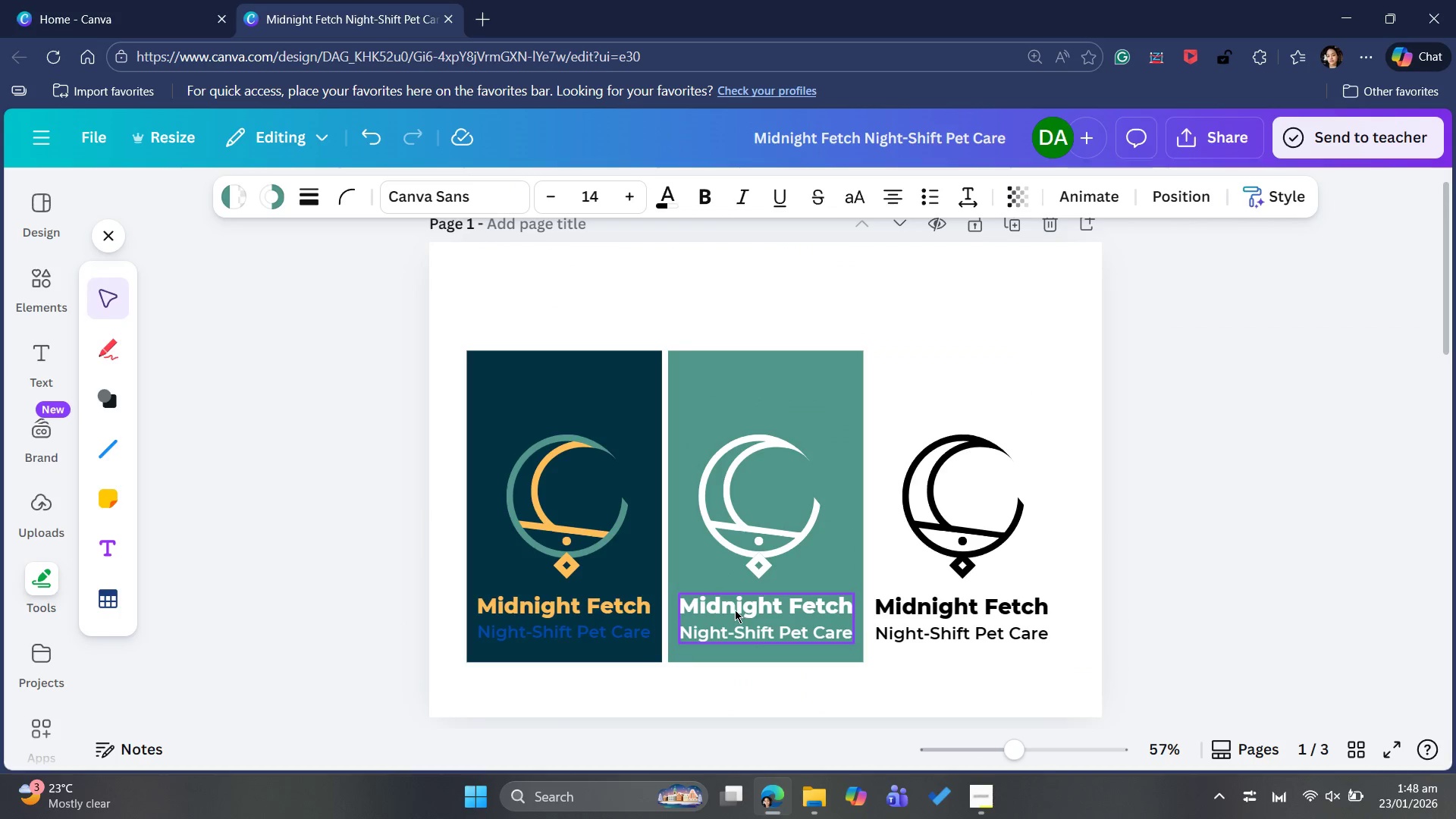 
left_click([735, 610])
 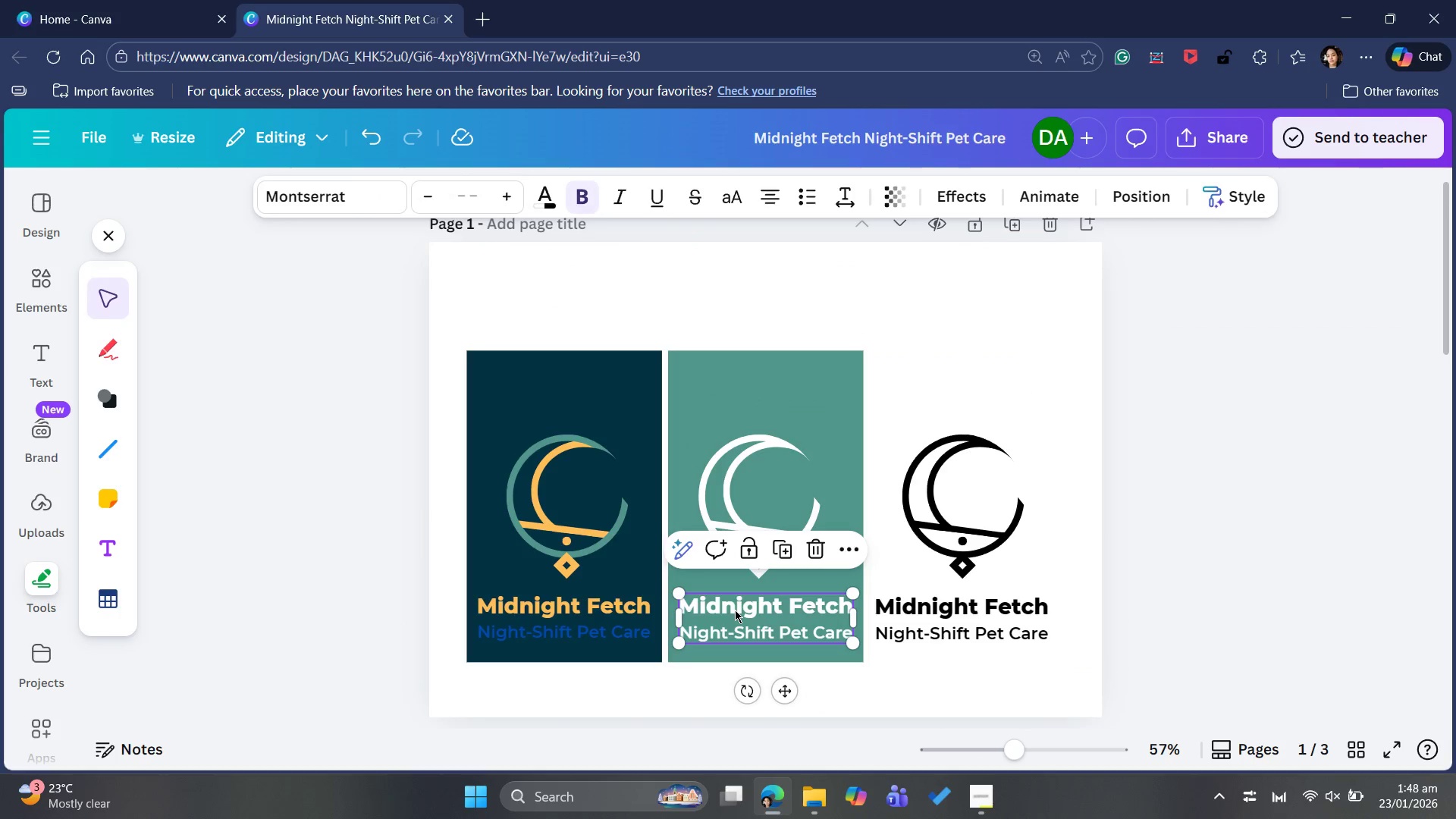 
key(Control+C)
 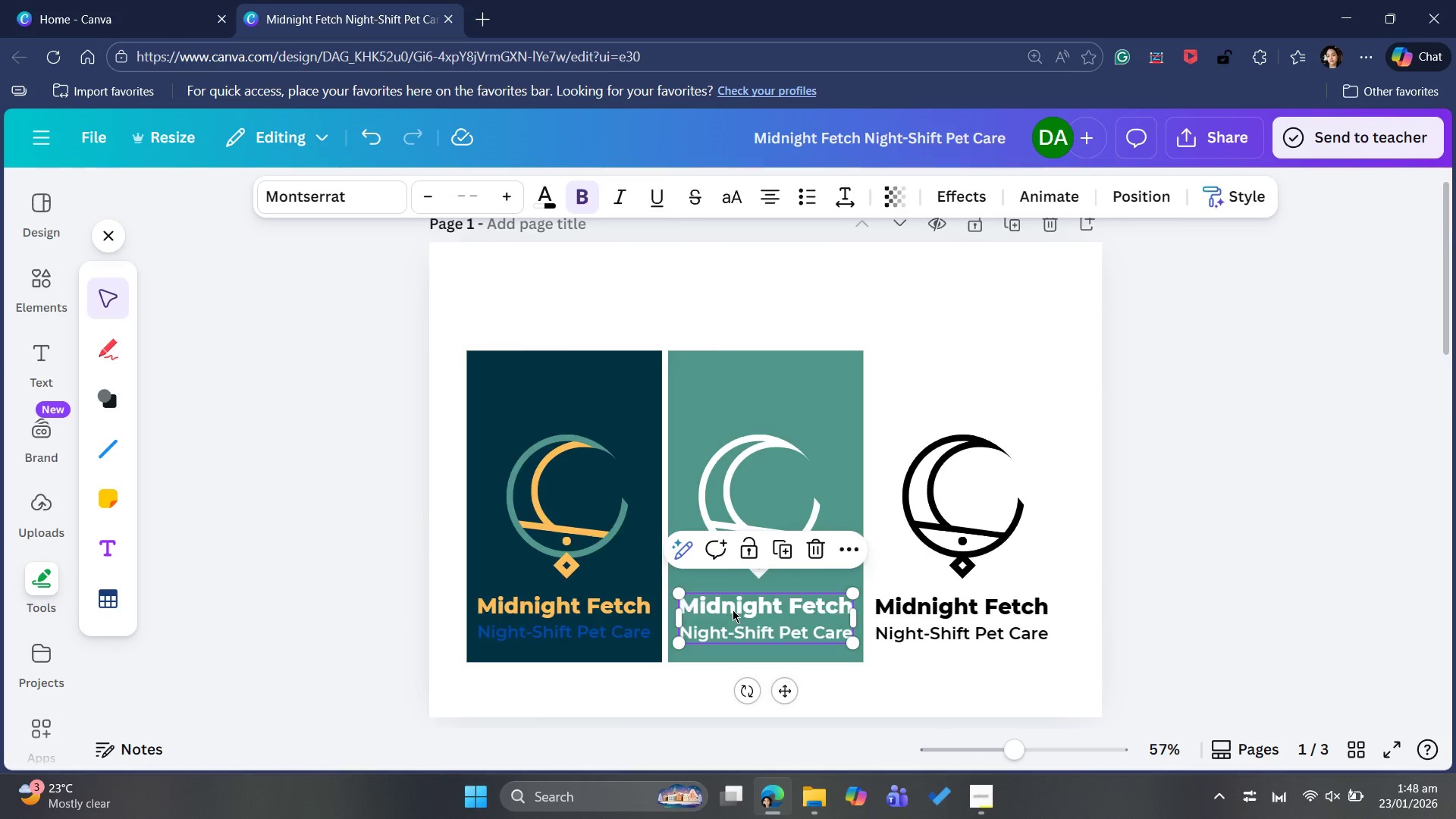 
scroll: coordinate [730, 610], scroll_direction: down, amount: 10.0
 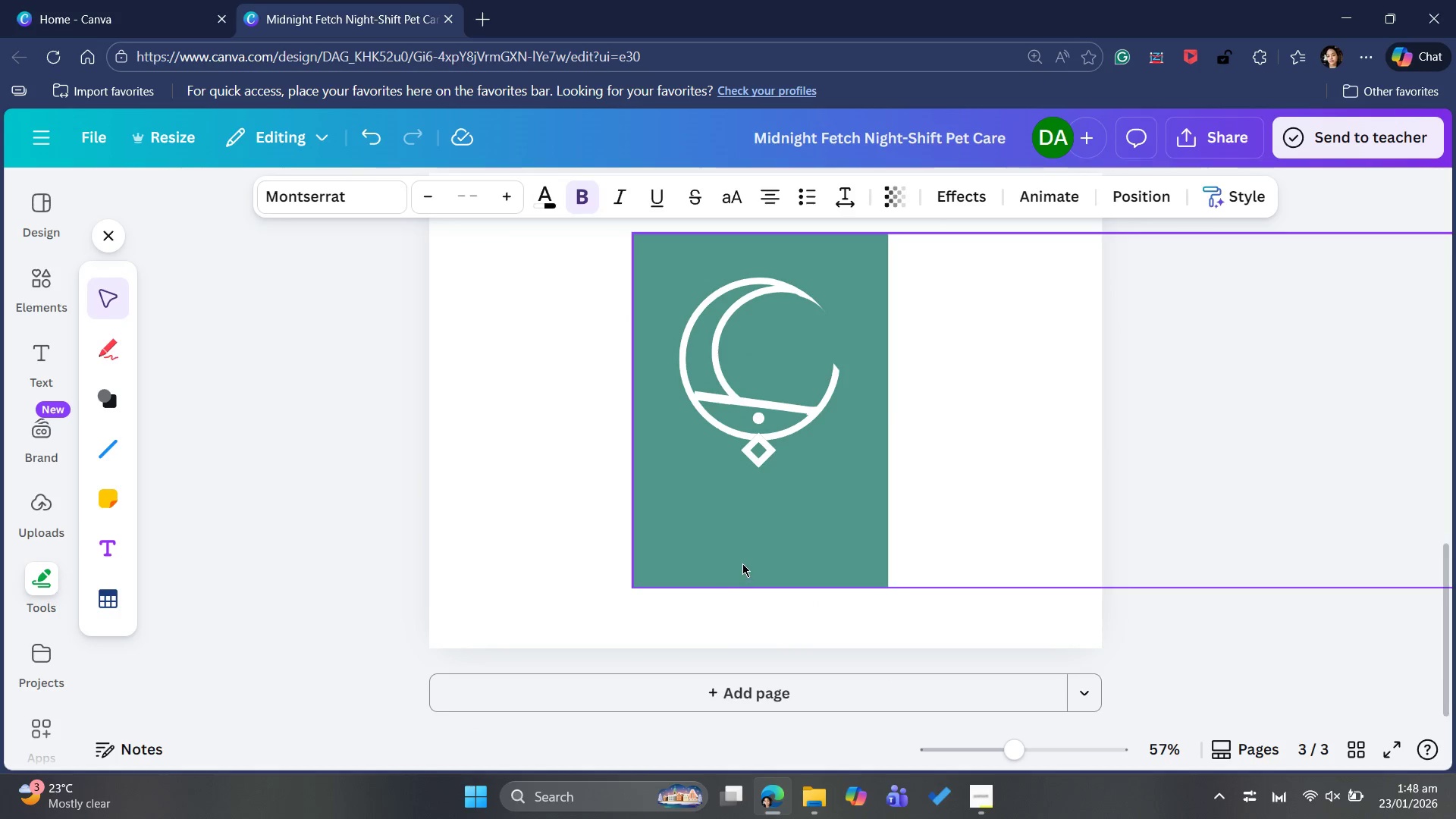 
left_click([746, 550])
 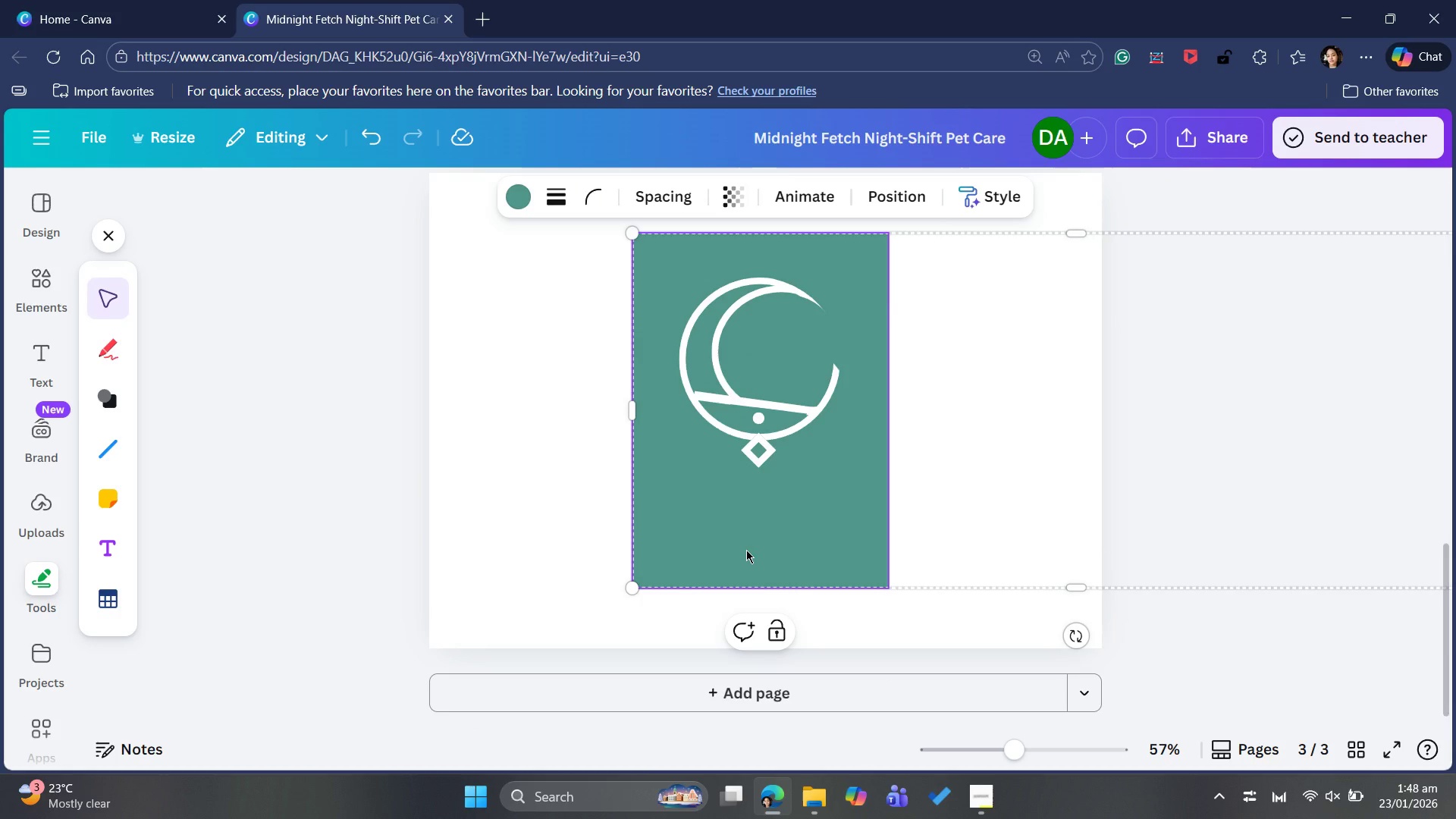 
key(Control+V)
 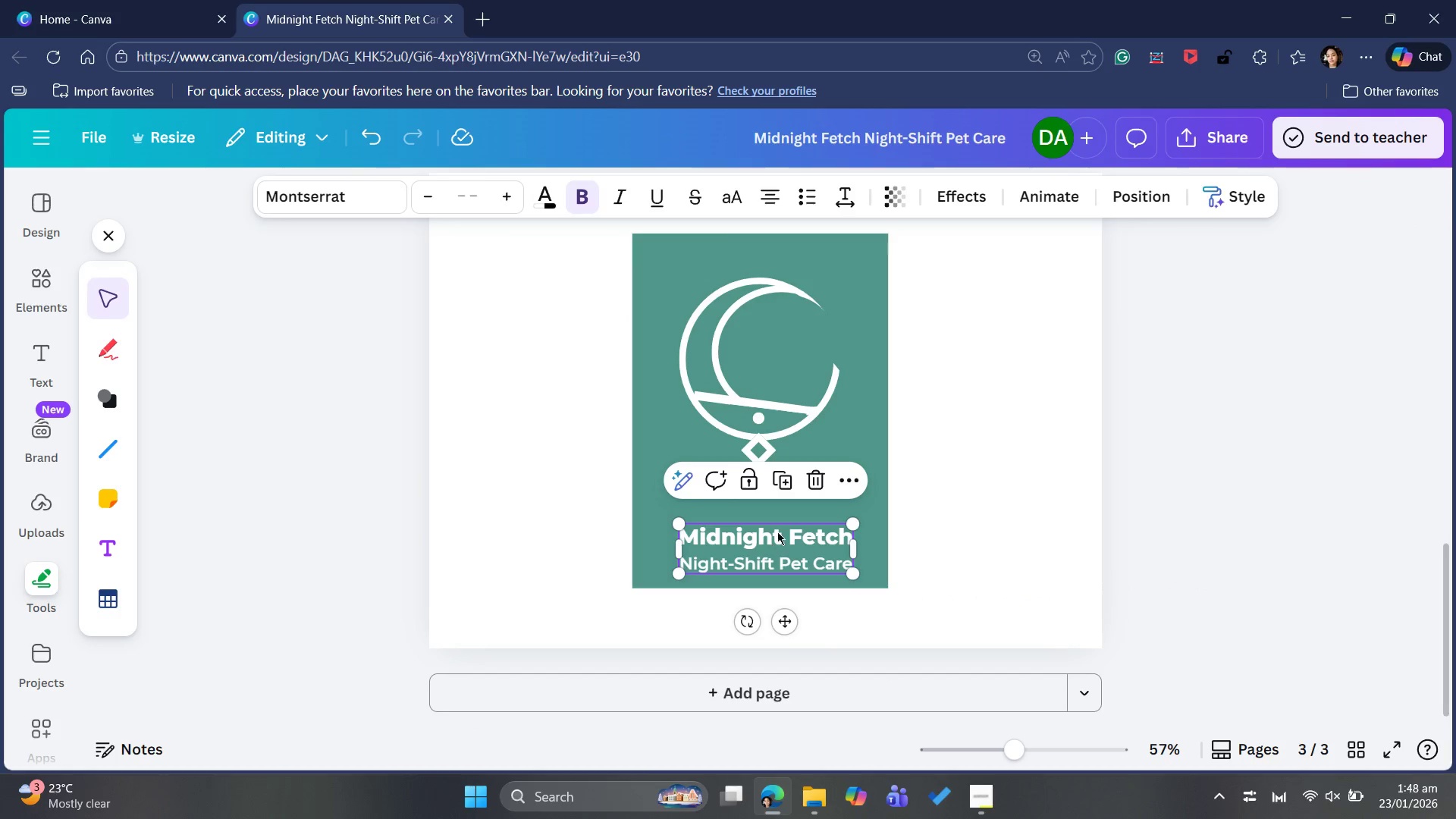 
scroll: coordinate [785, 522], scroll_direction: up, amount: 3.0
 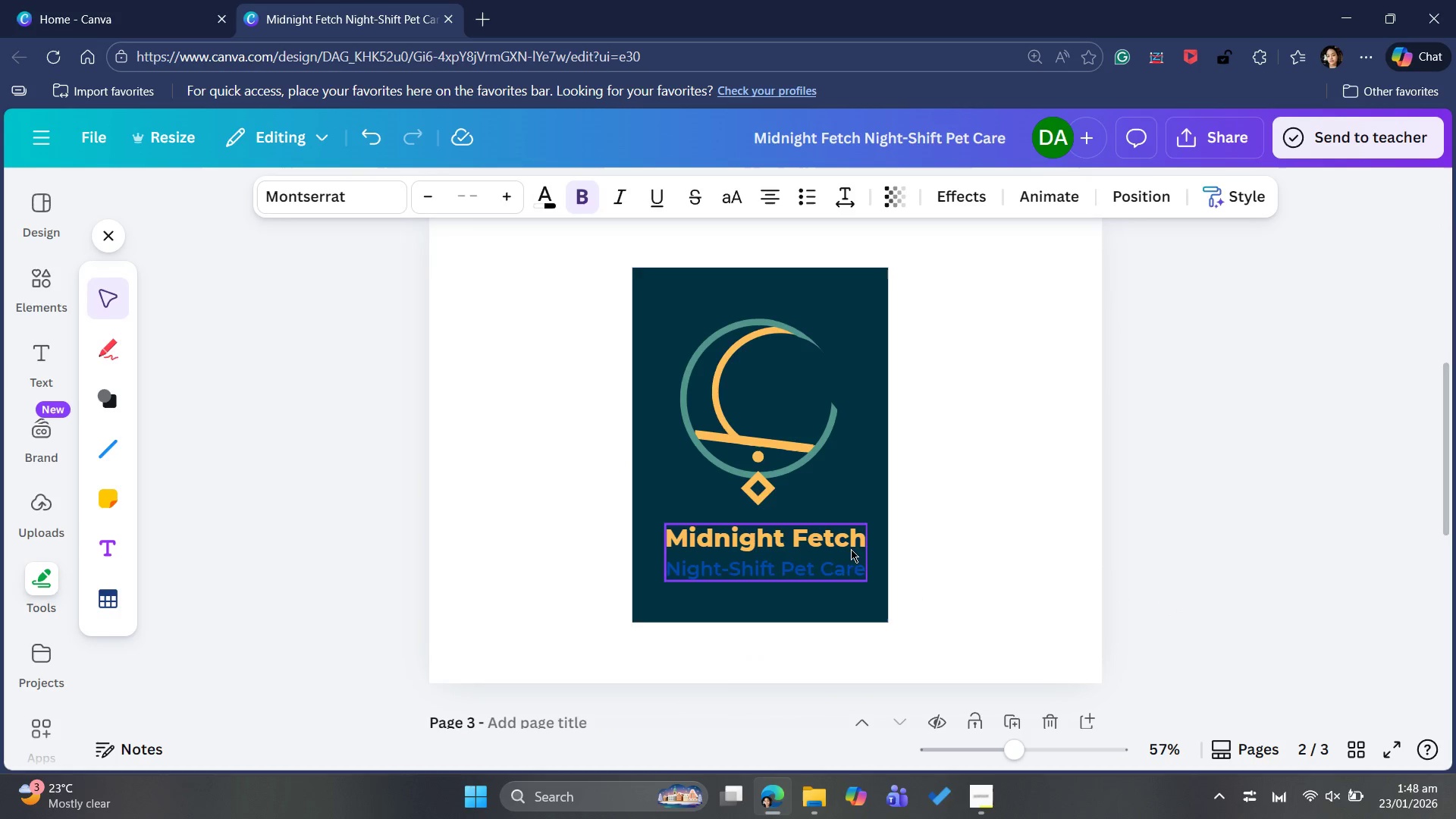 
scroll: coordinate [1000, 603], scroll_direction: down, amount: 7.0
 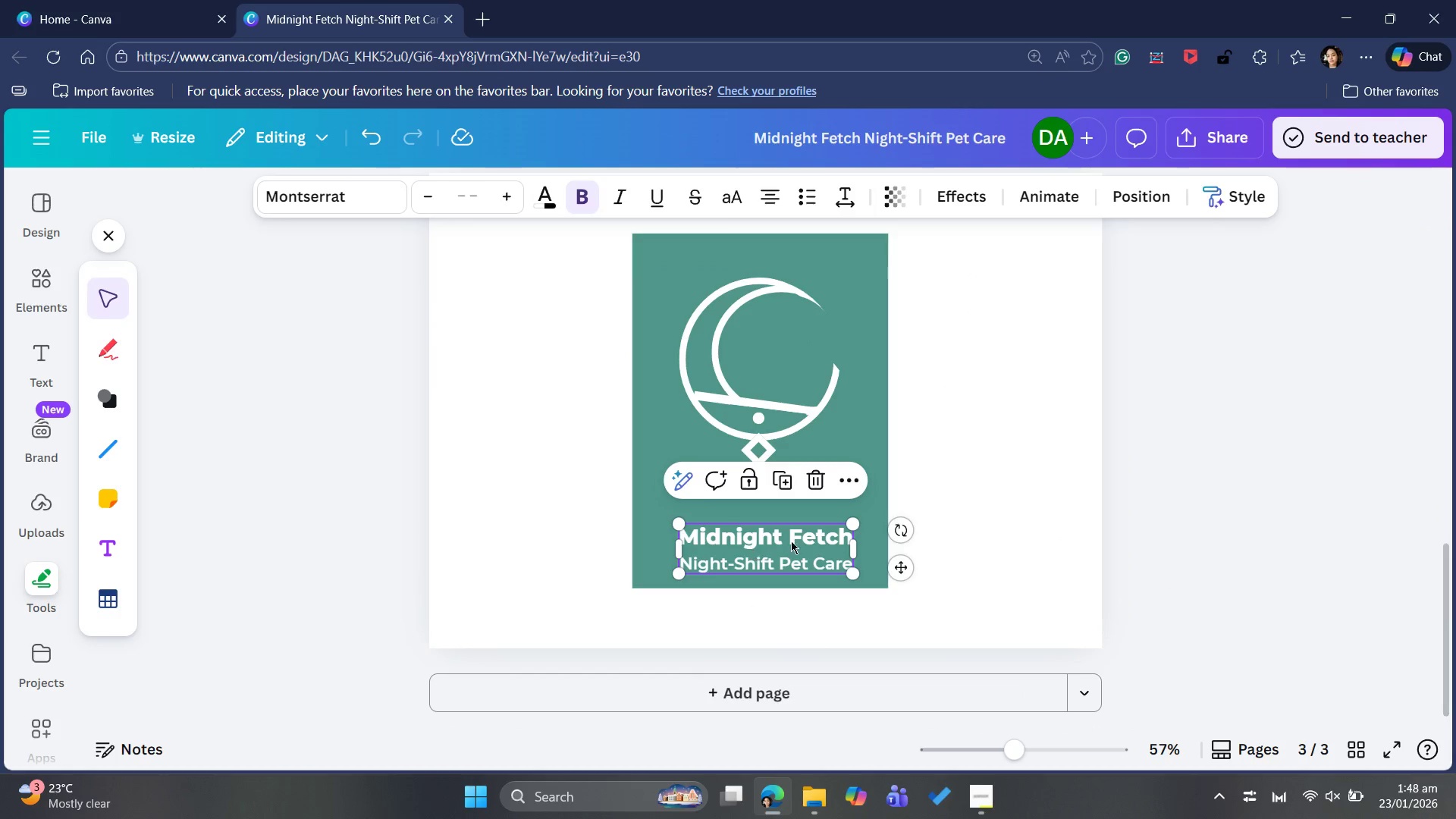 
left_click([795, 541])
 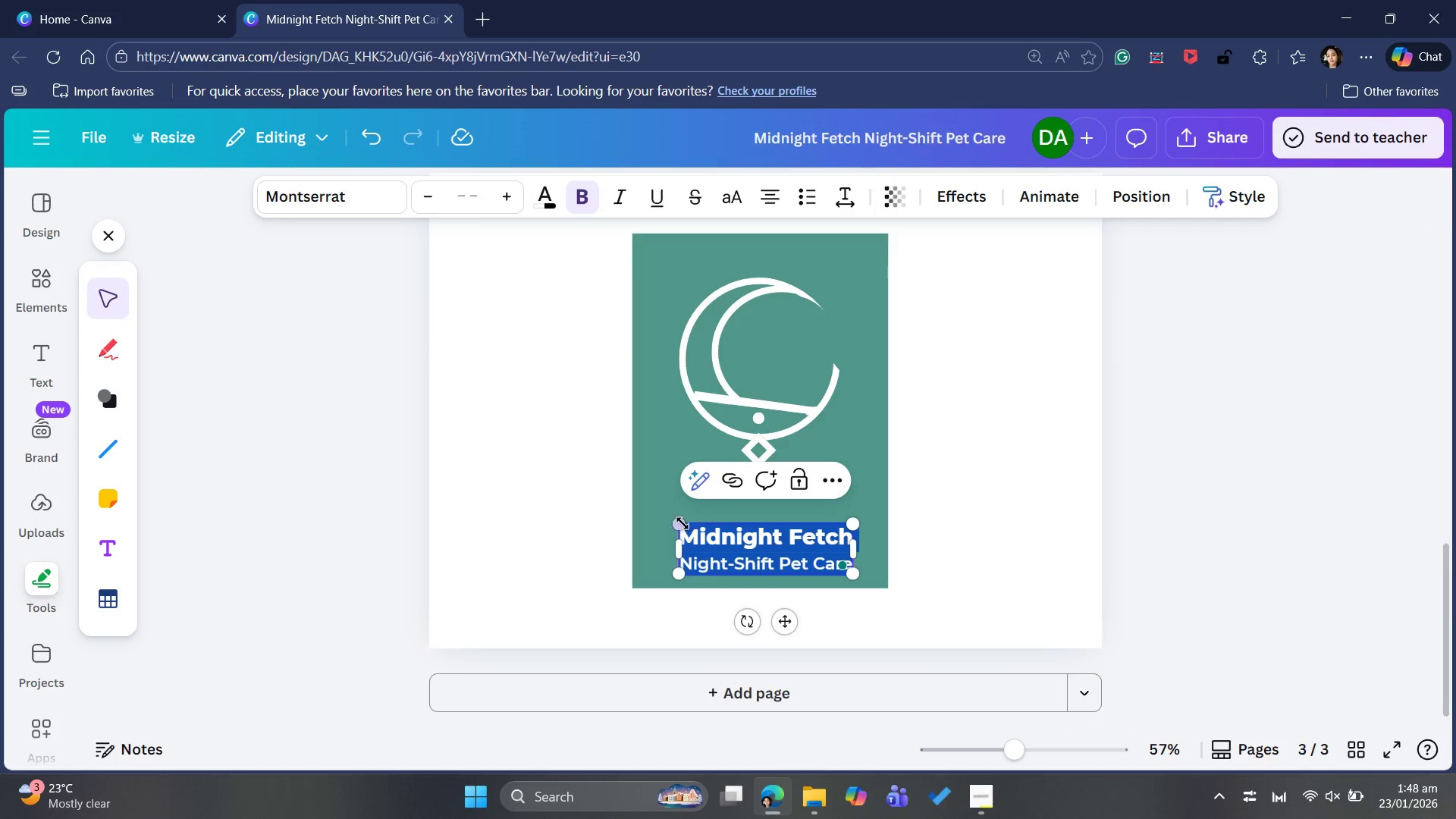 
left_click_drag(start_coordinate=[682, 523], to_coordinate=[656, 495])
 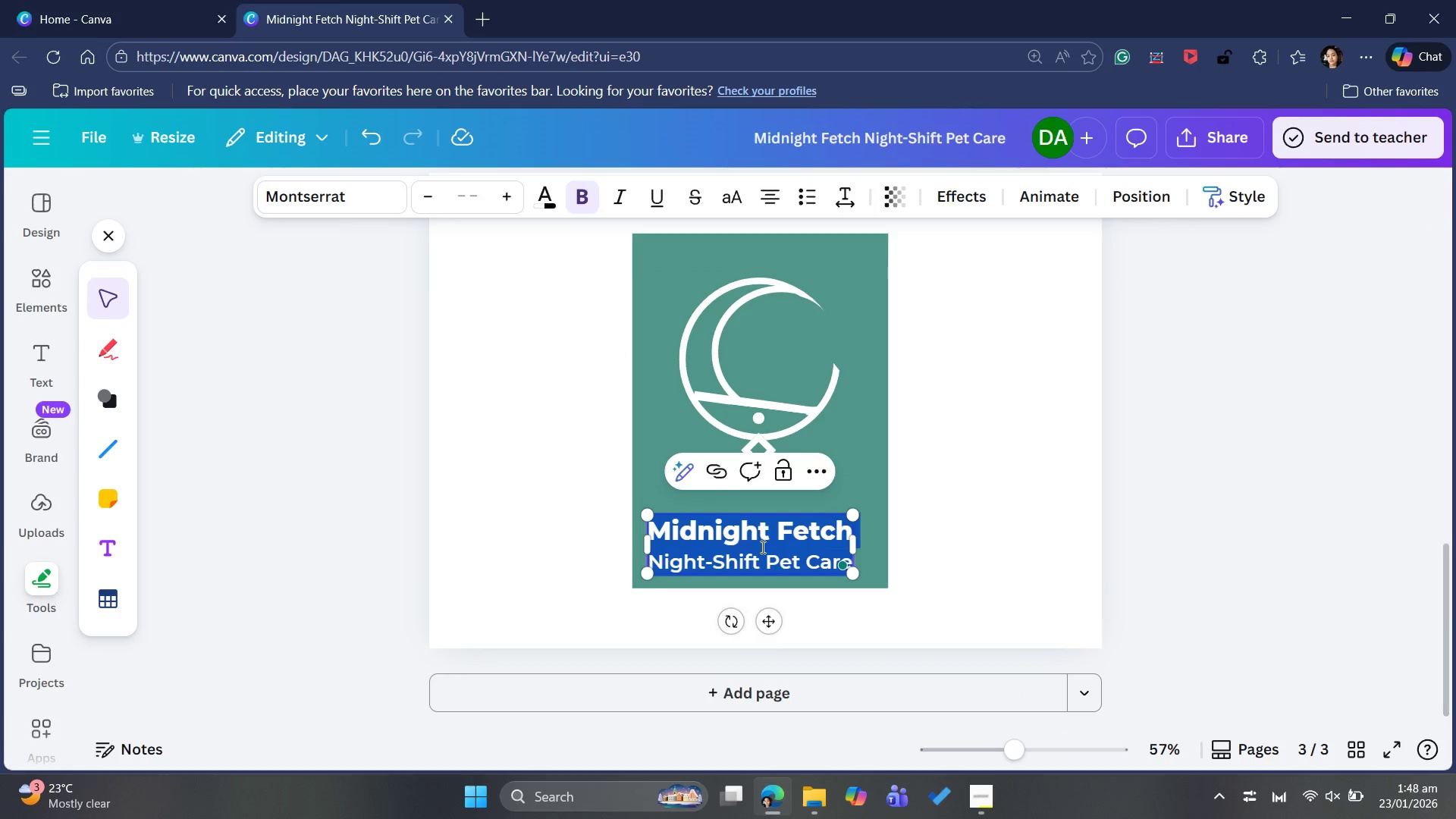 
left_click([761, 547])
 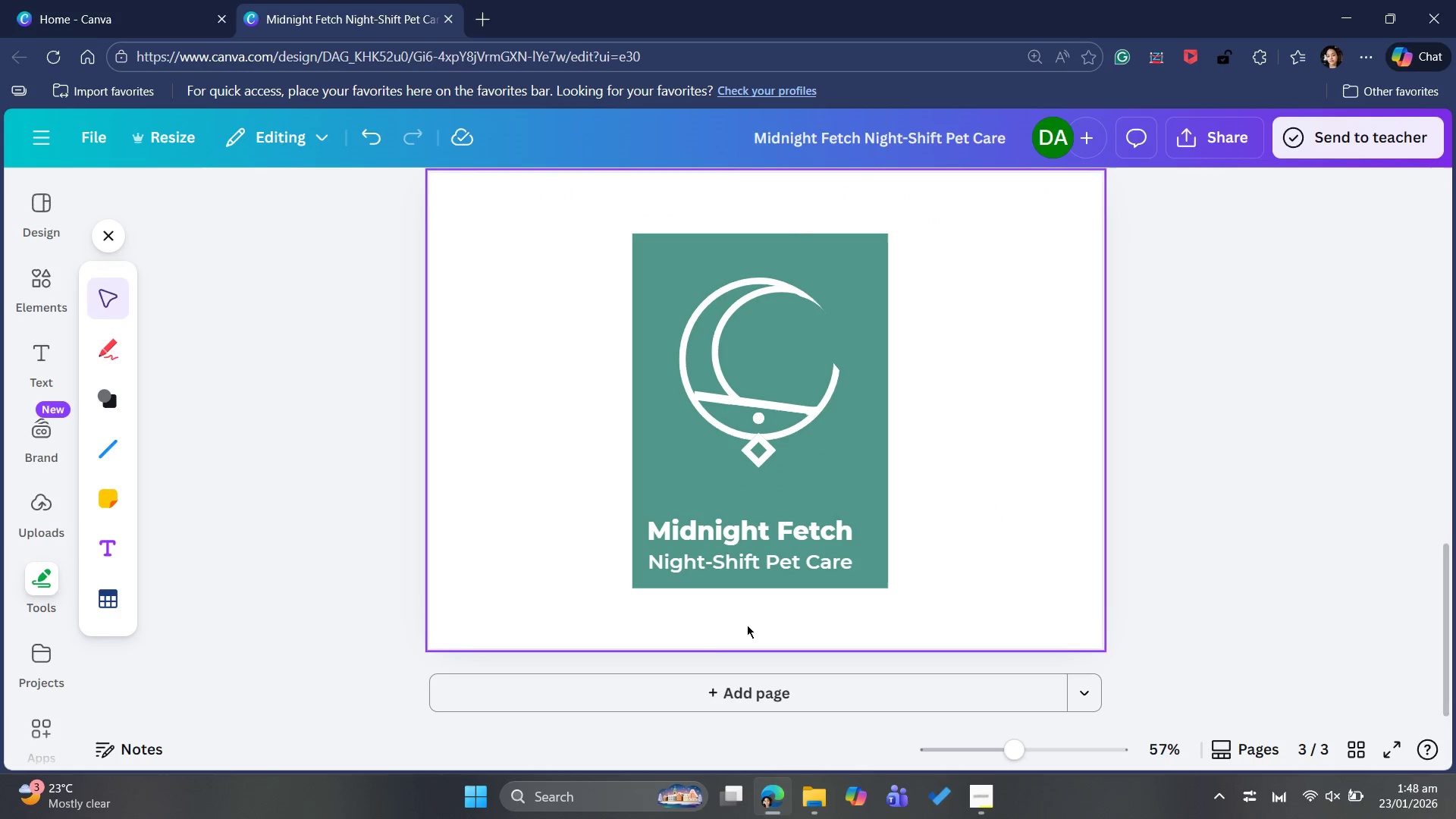 
left_click_drag(start_coordinate=[763, 558], to_coordinate=[775, 533])
 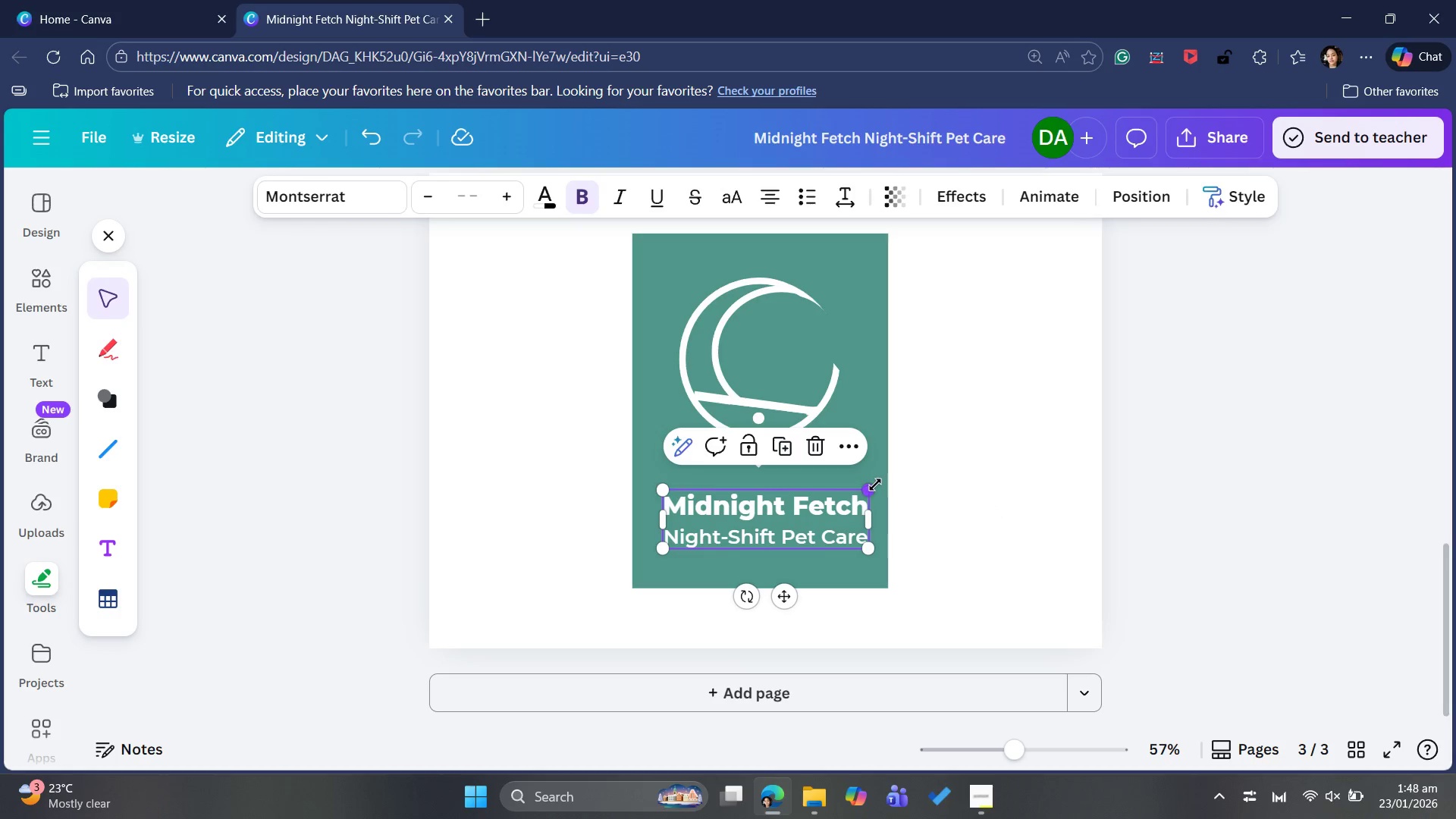 
left_click_drag(start_coordinate=[873, 487], to_coordinate=[886, 478])
 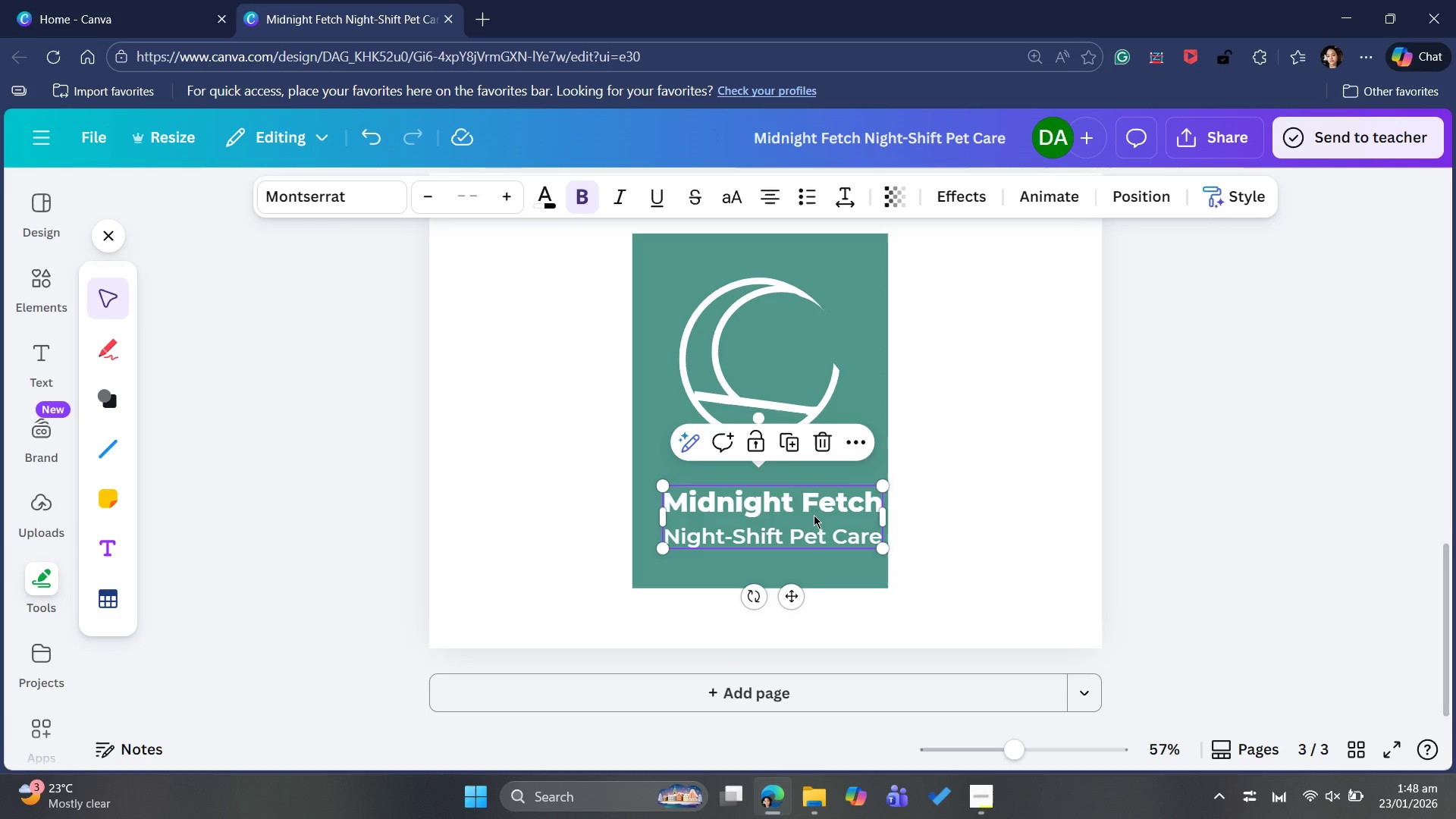 
left_click_drag(start_coordinate=[814, 515], to_coordinate=[804, 519])
 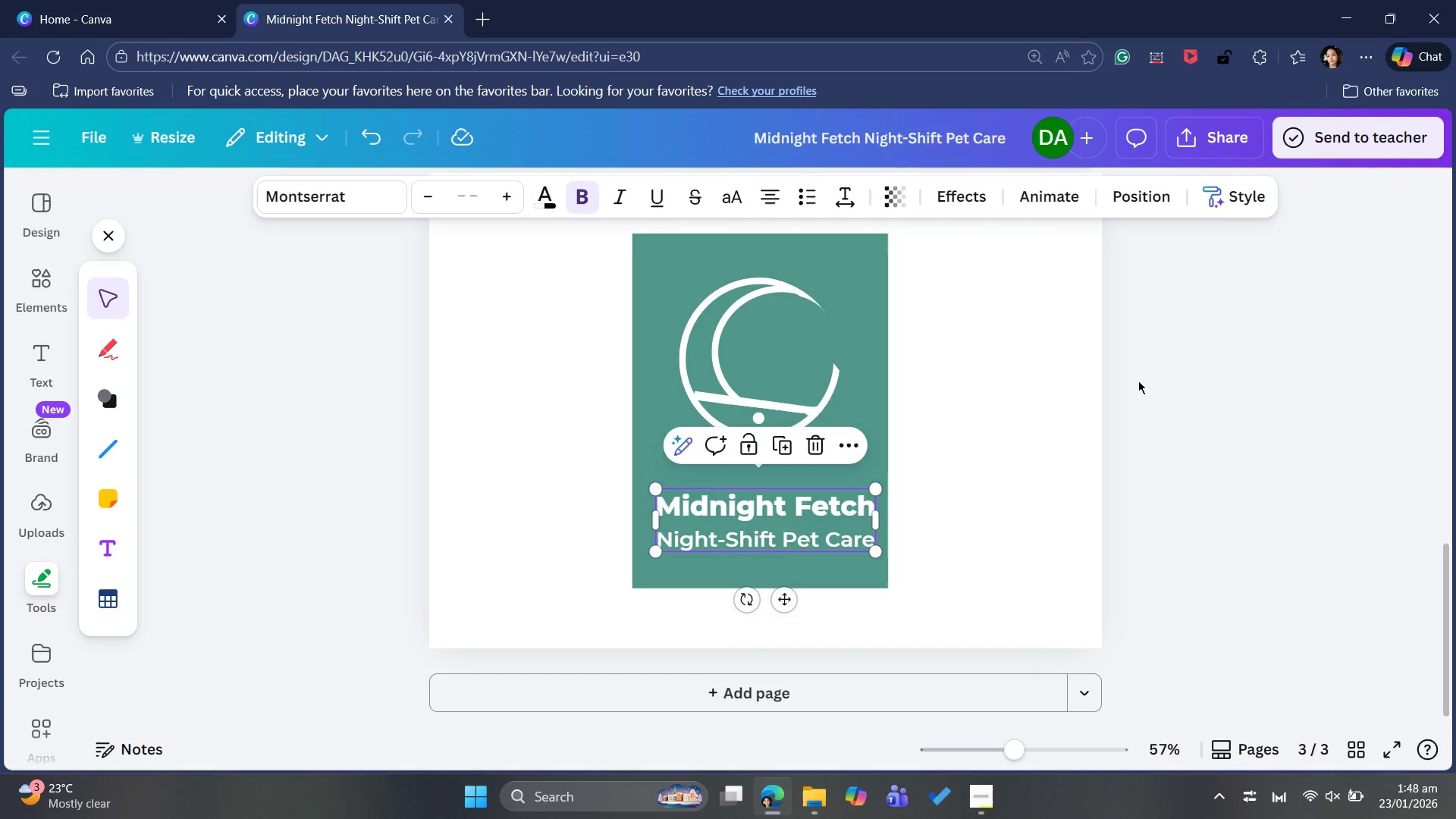 
left_click([1189, 397])
 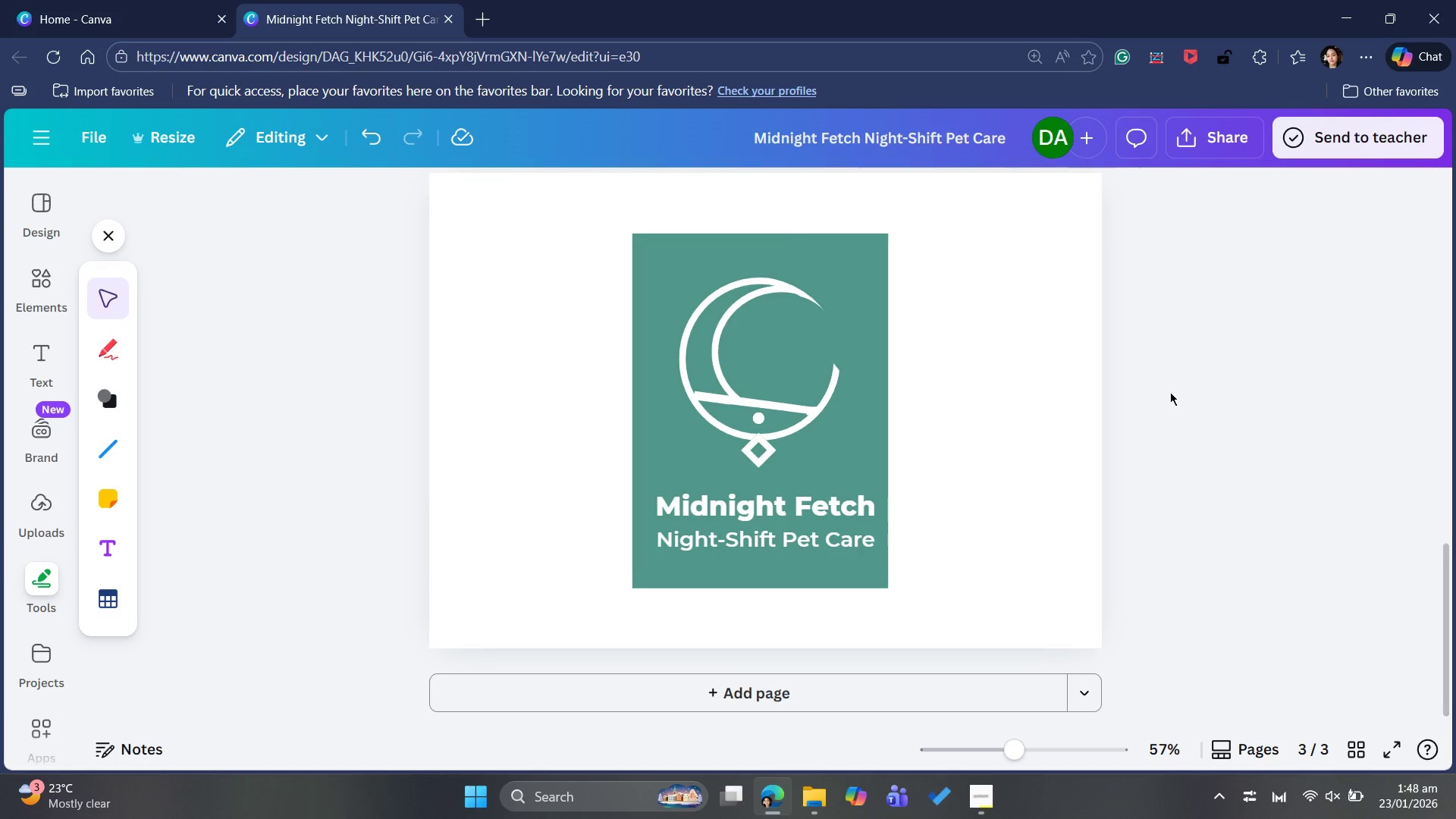 
scroll: coordinate [1165, 388], scroll_direction: up, amount: 7.0
 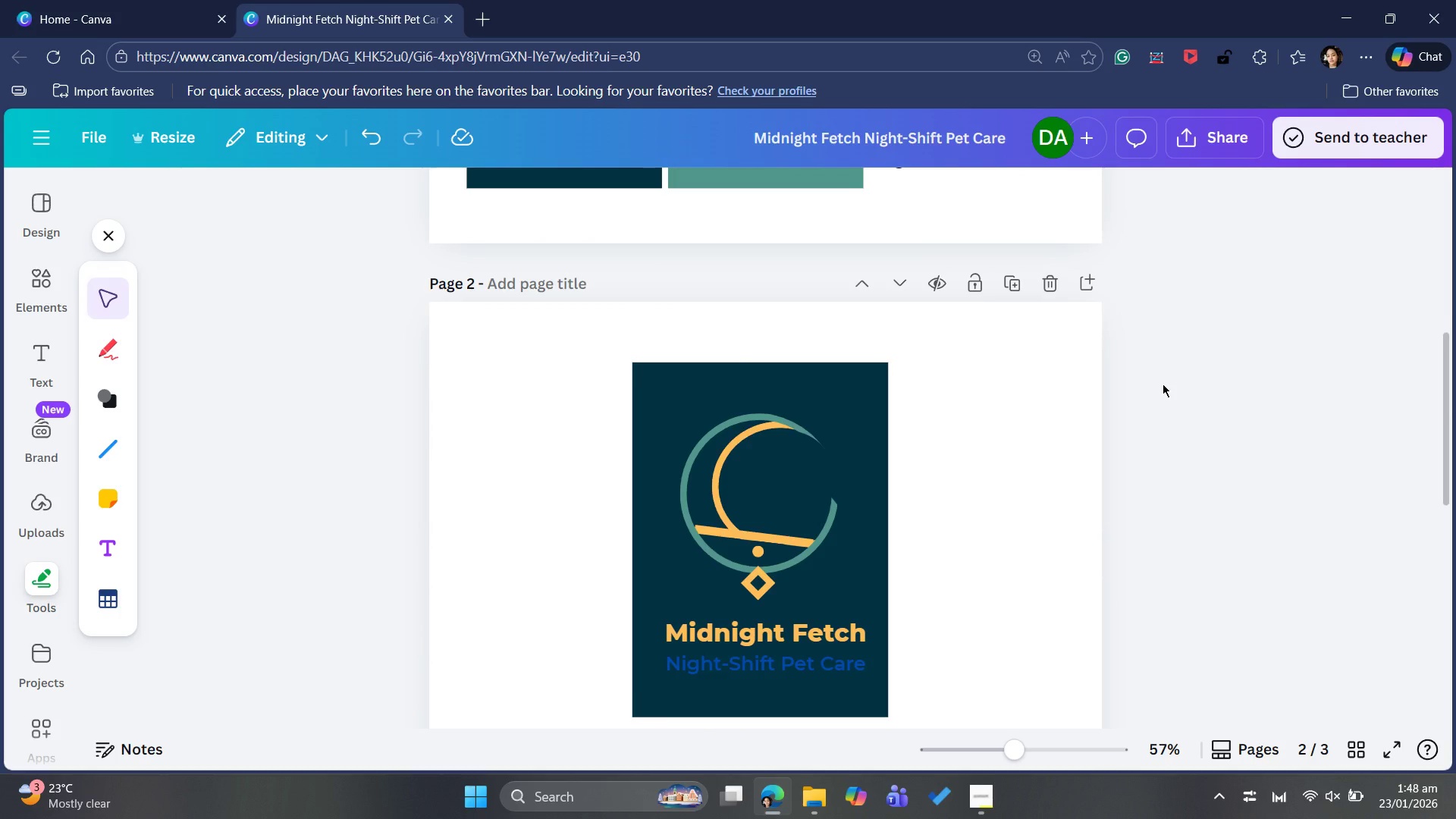 
scroll: coordinate [1144, 378], scroll_direction: down, amount: 11.0
 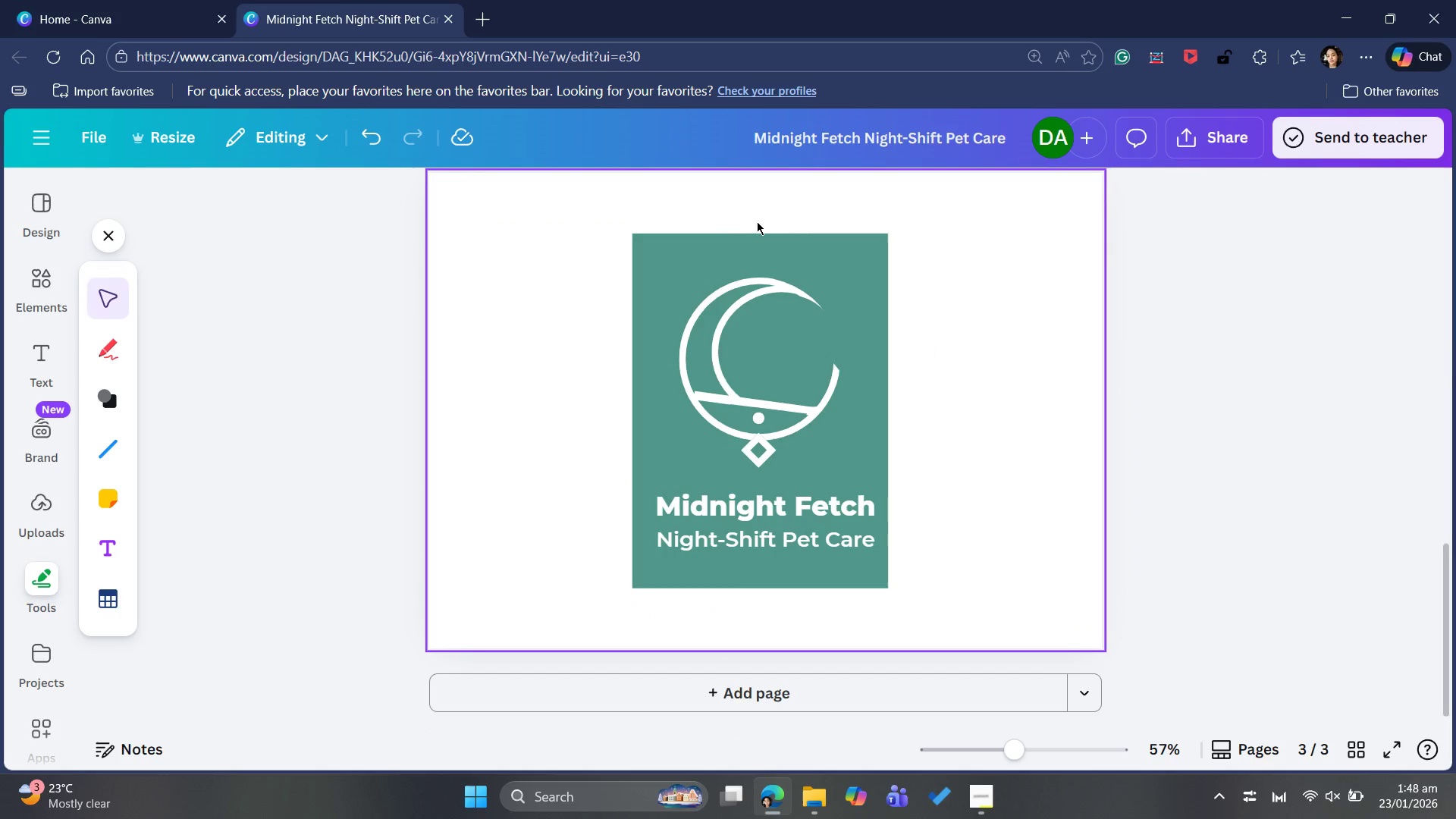 
left_click([736, 215])
 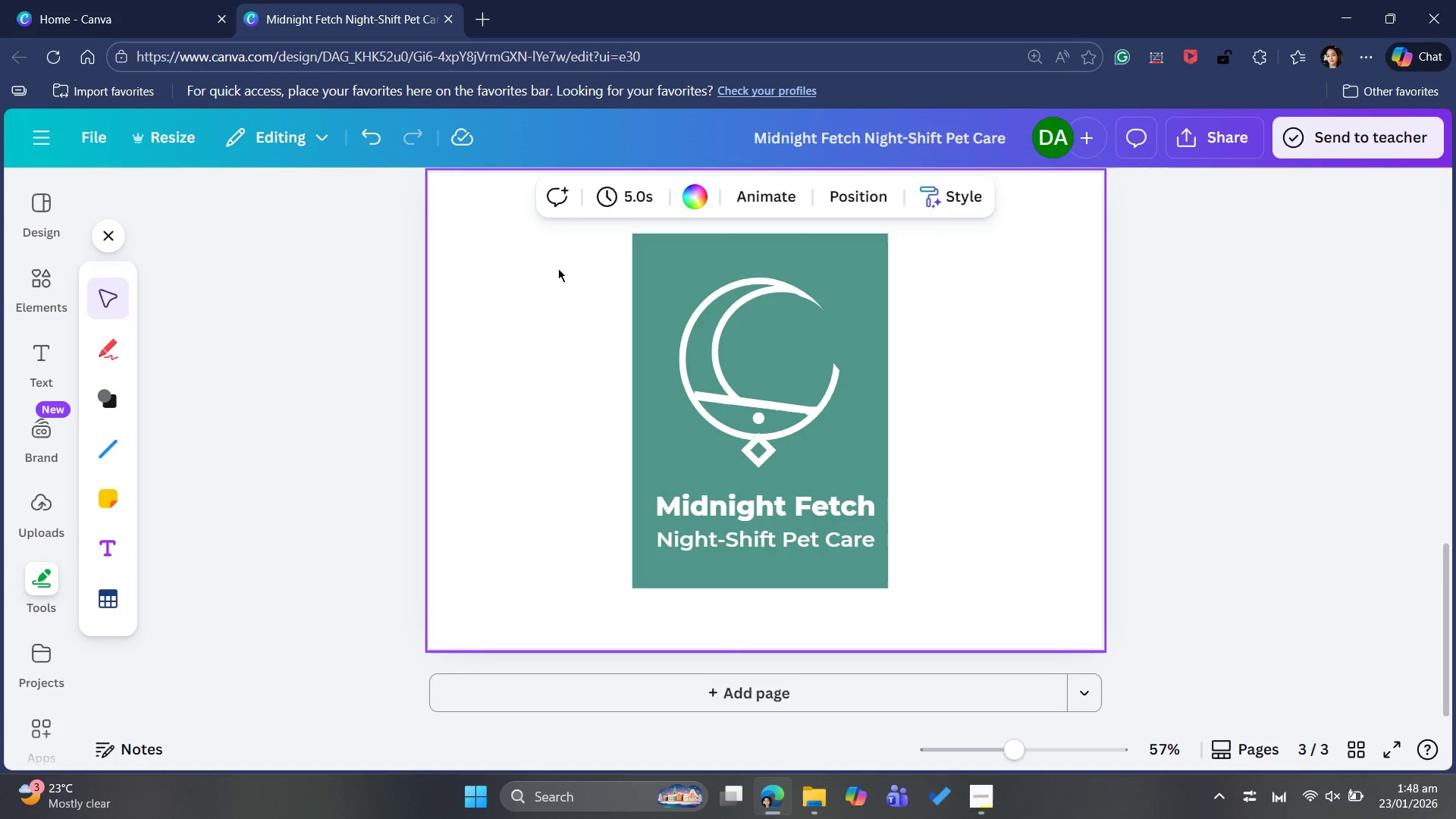 
right_click([524, 268])
 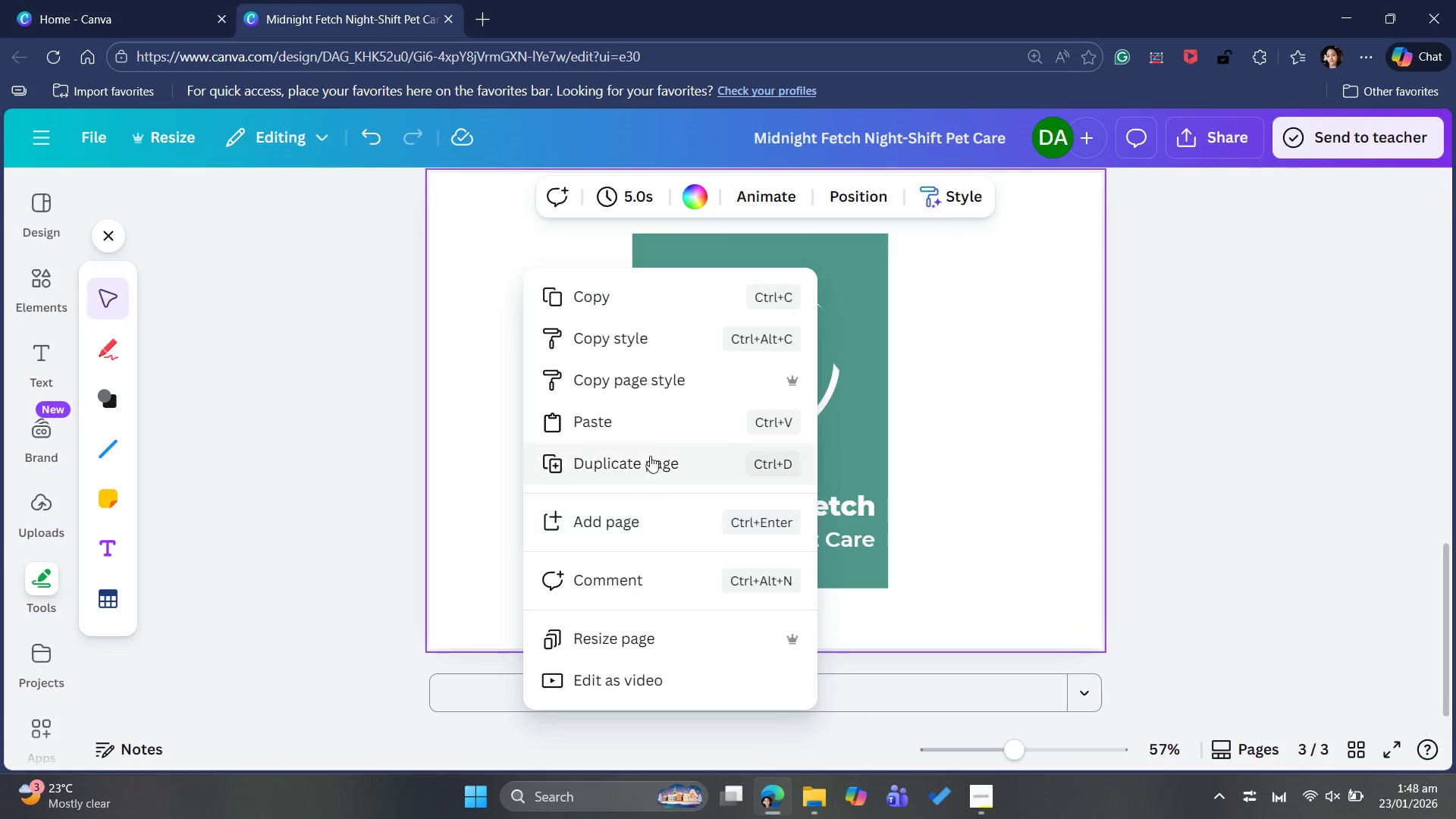 
left_click([646, 447])
 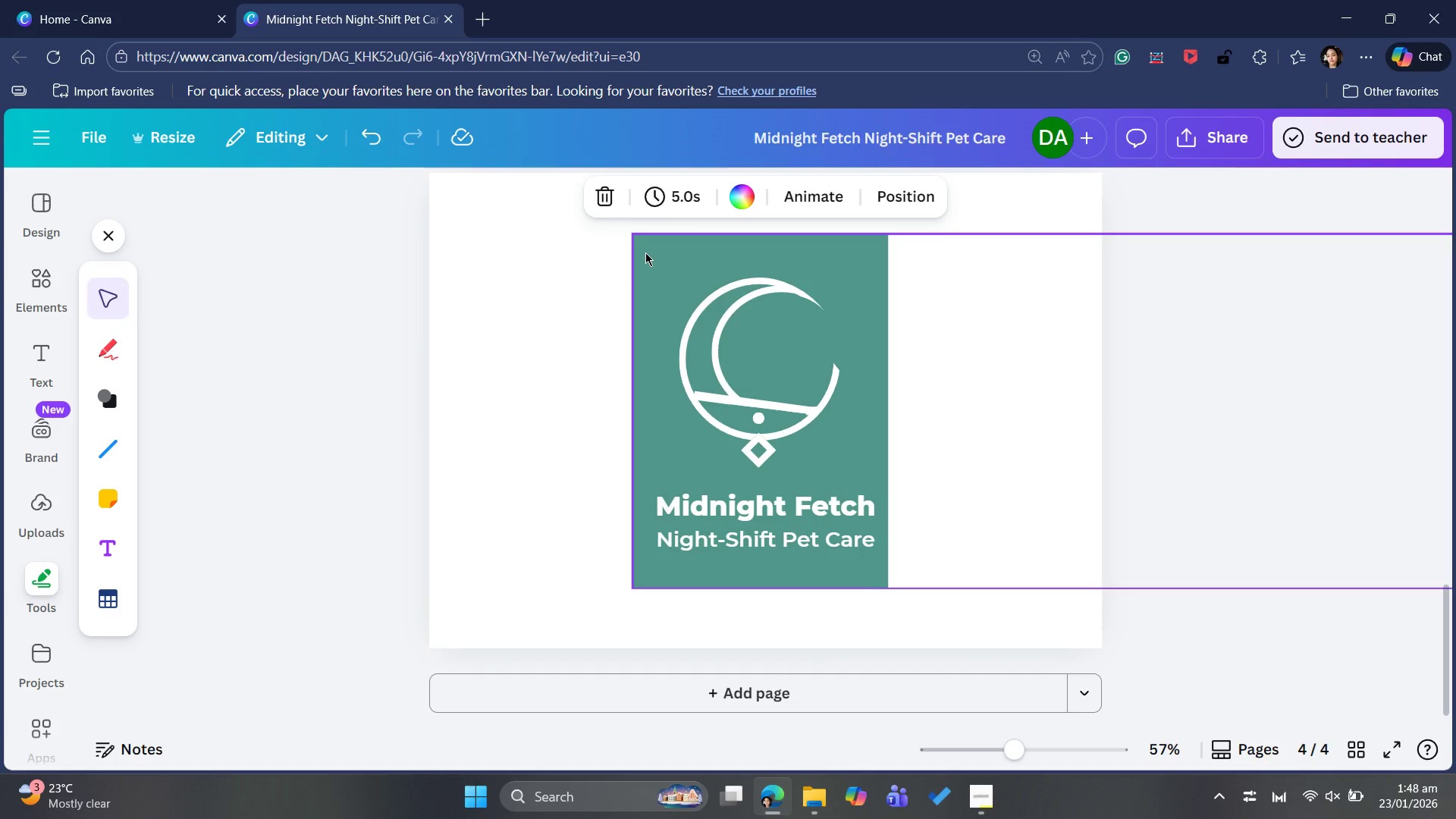 
left_click([645, 253])
 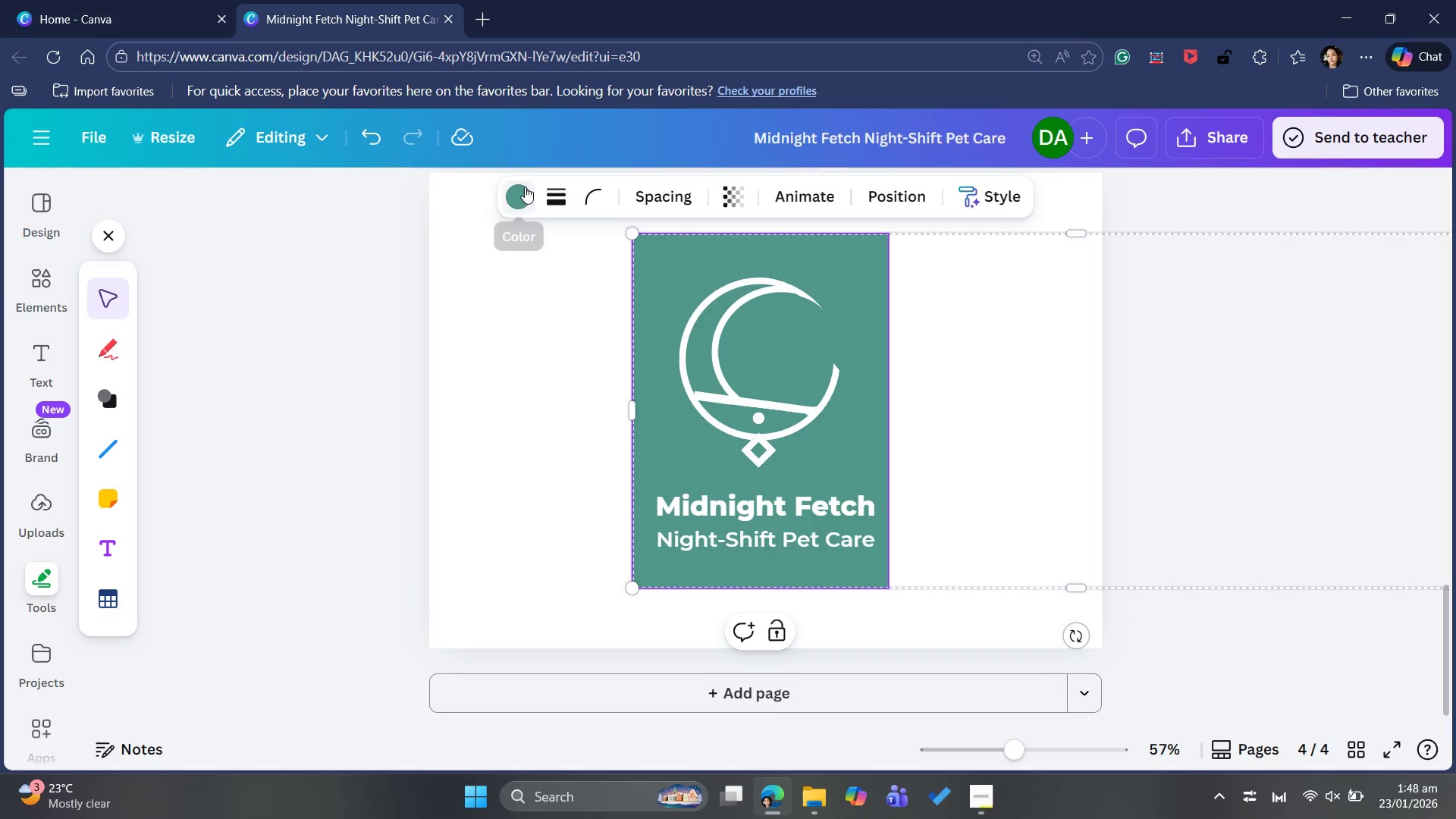 
left_click([726, 366])
 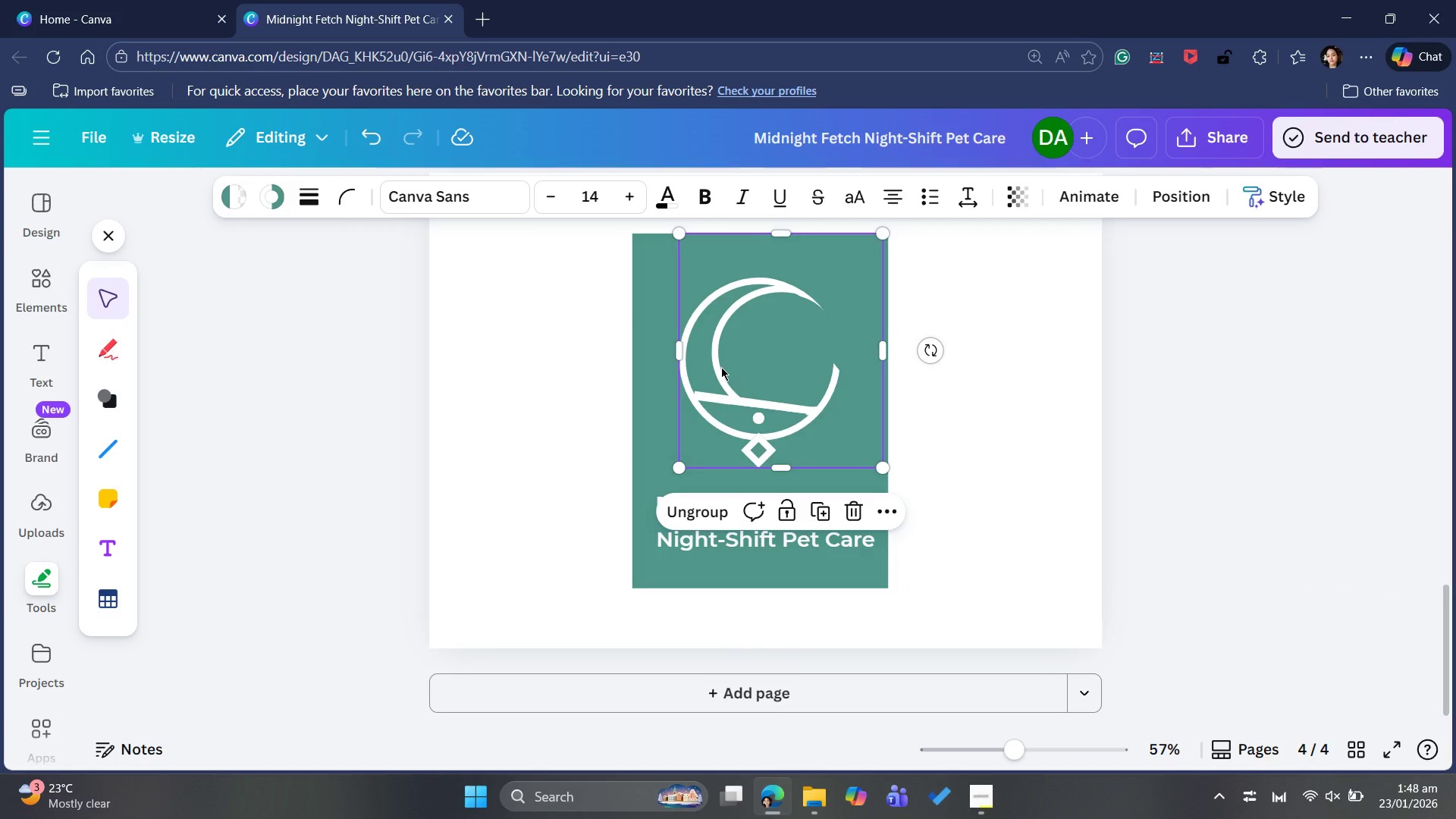 
key(Delete)
 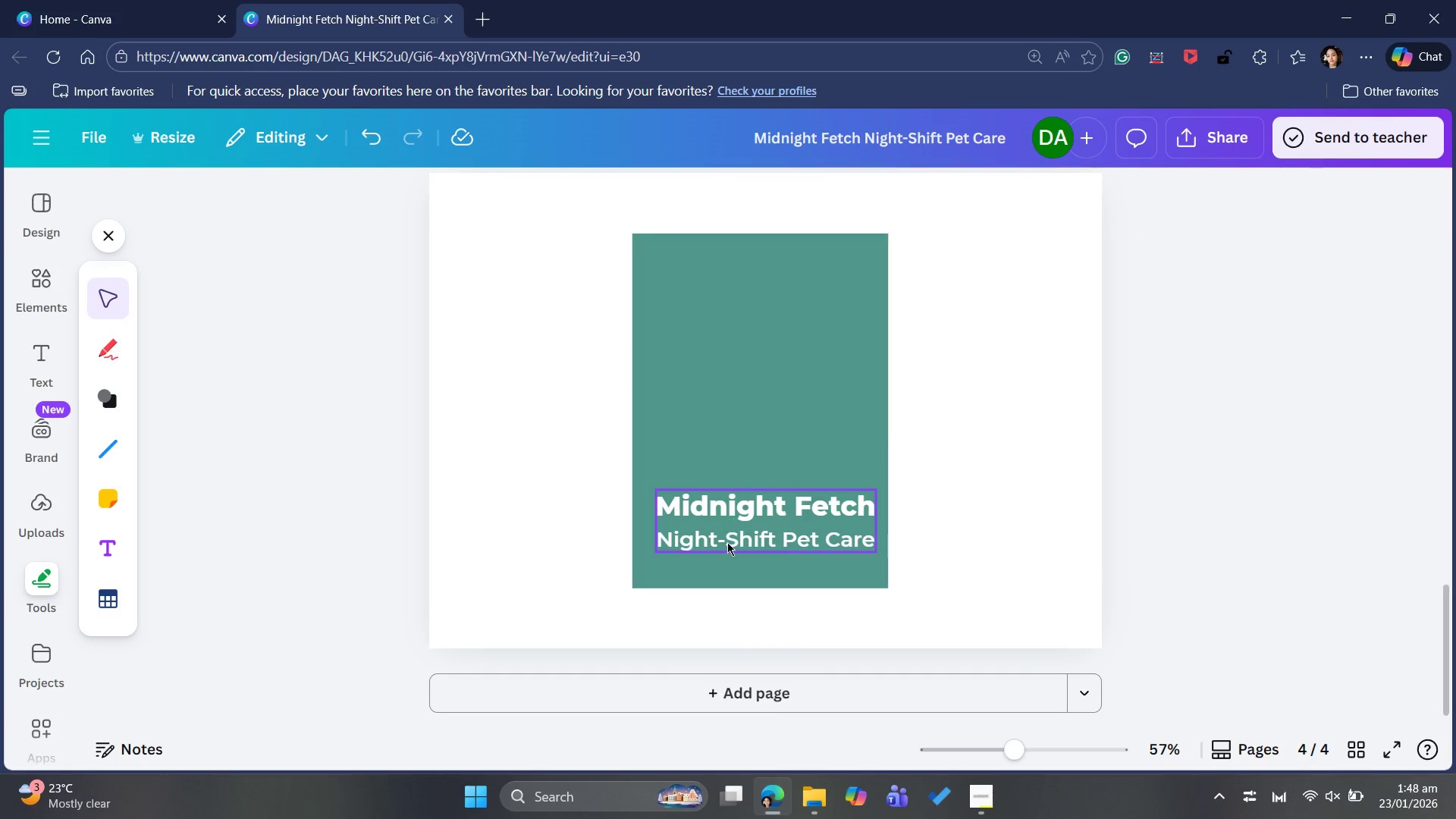 
left_click([727, 542])
 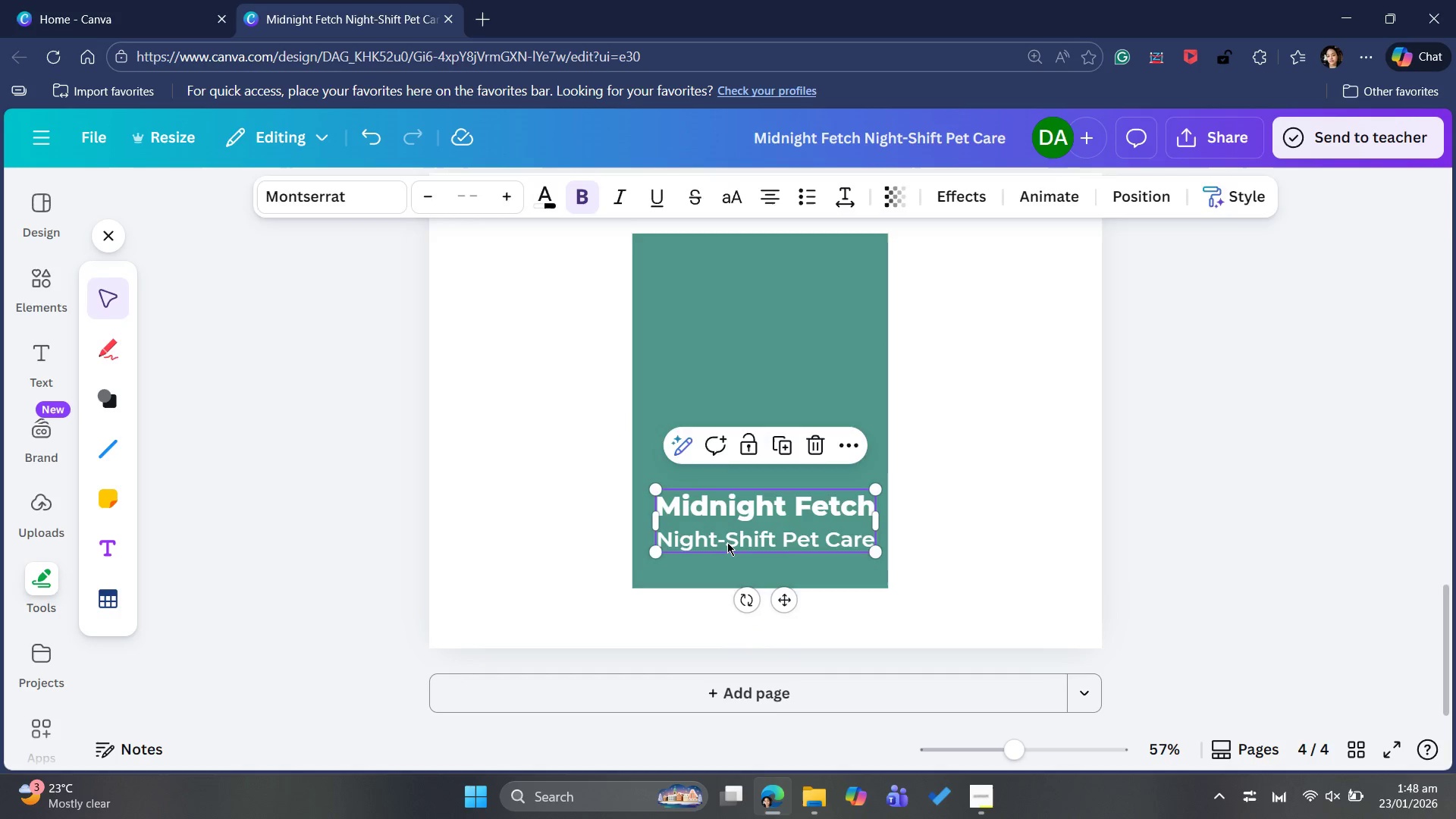 
key(Delete)
 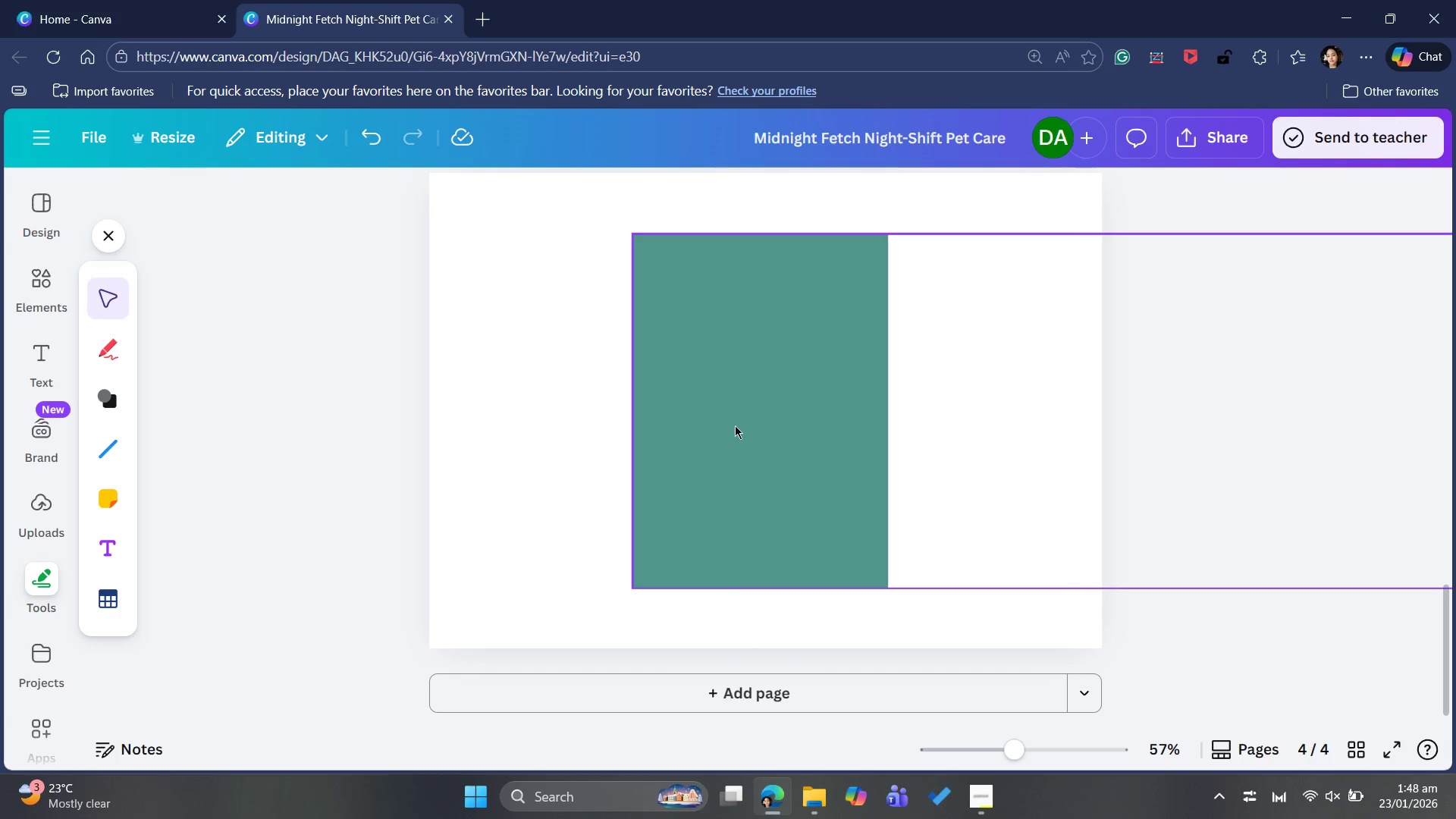 
left_click([733, 409])
 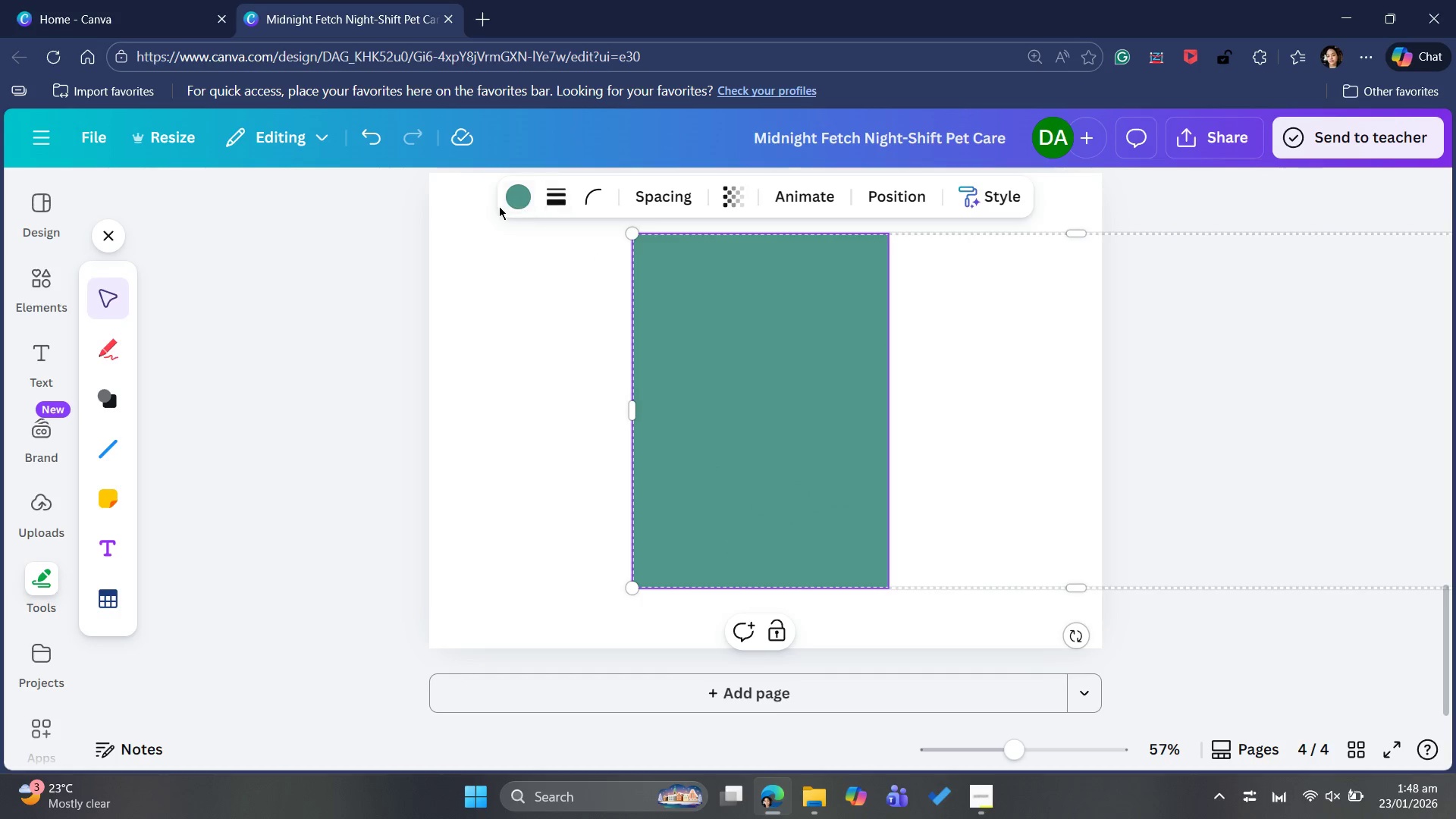 
left_click([514, 201])
 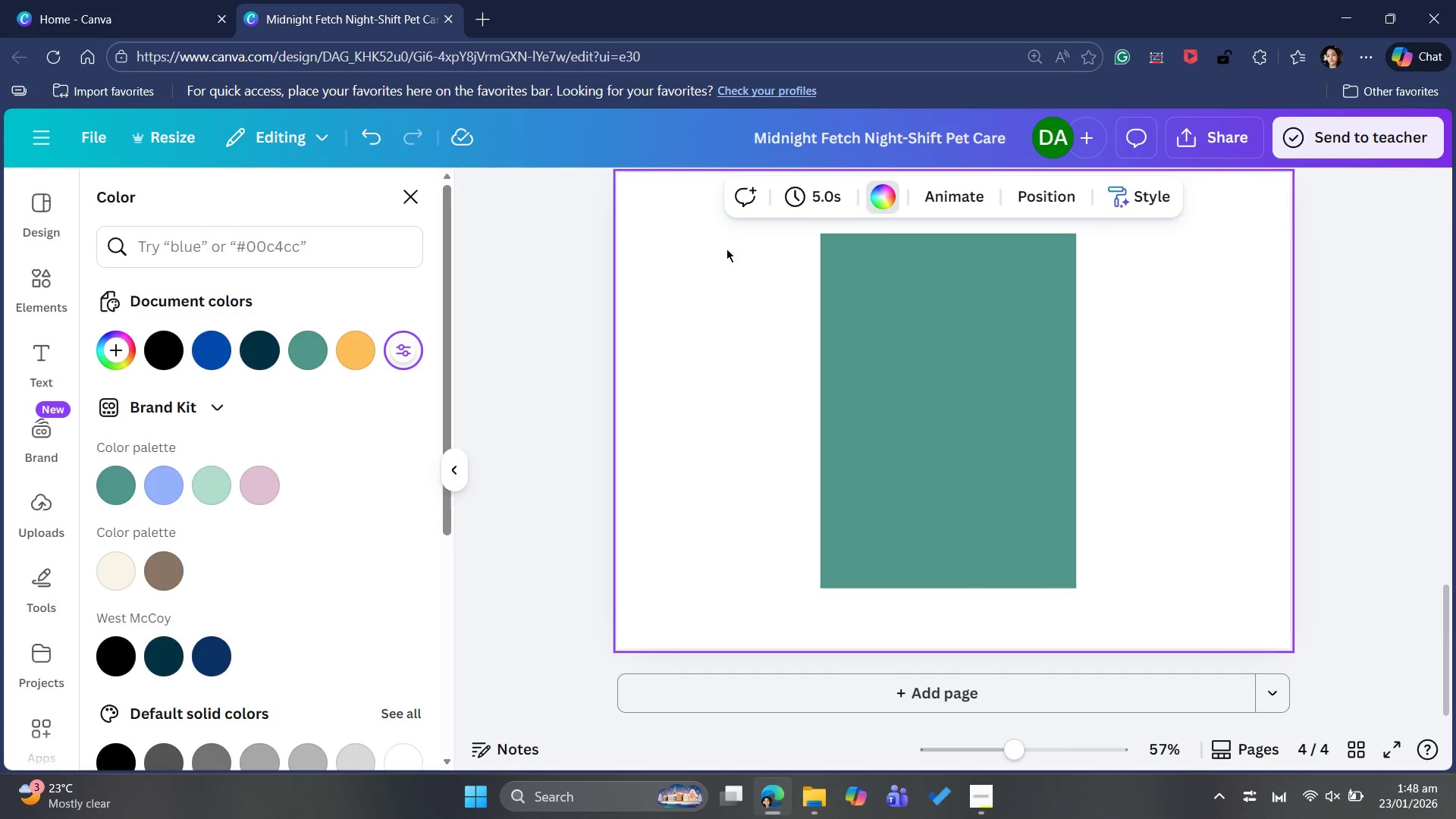 
left_click([879, 196])
 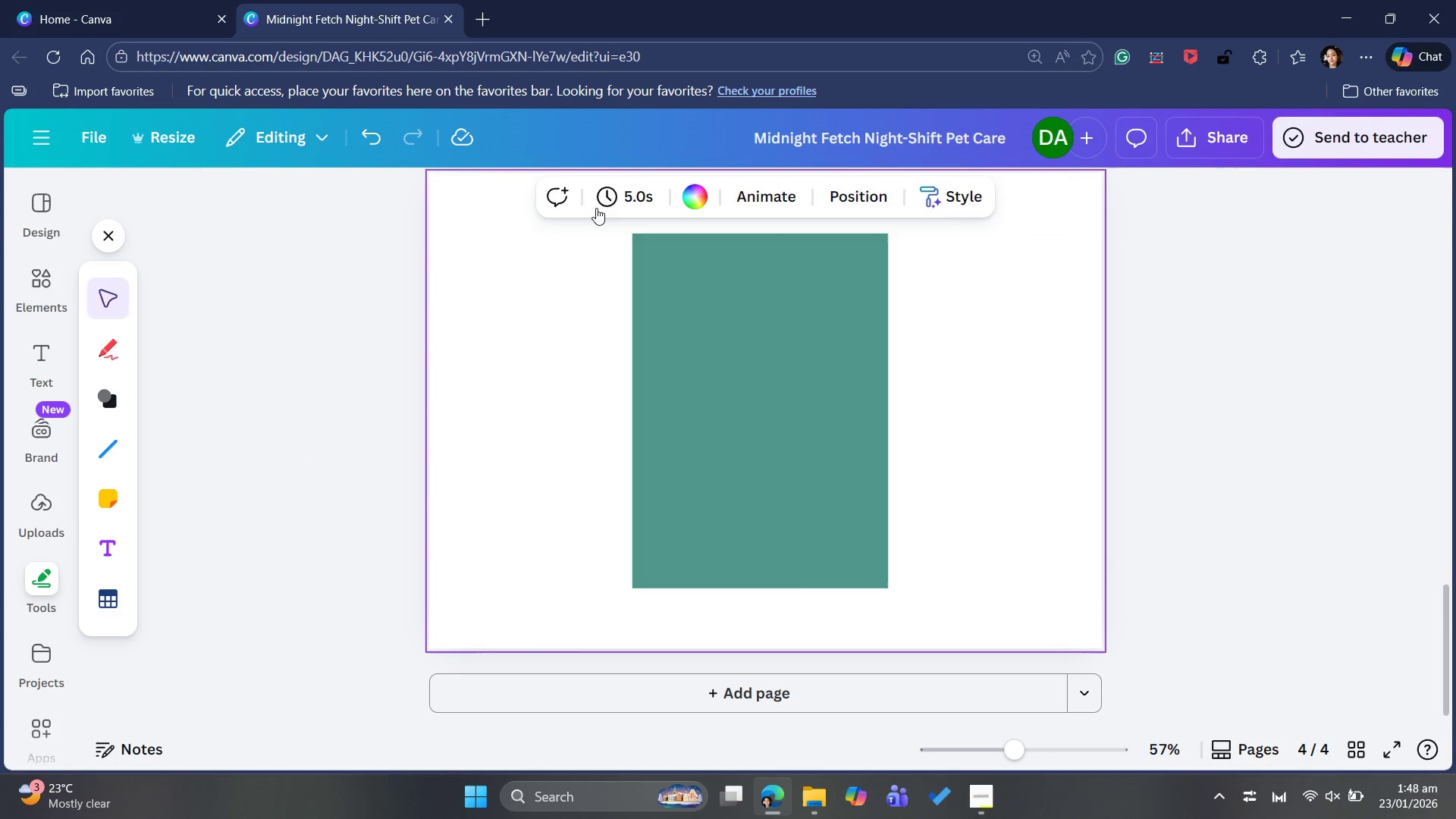 
left_click([701, 193])
 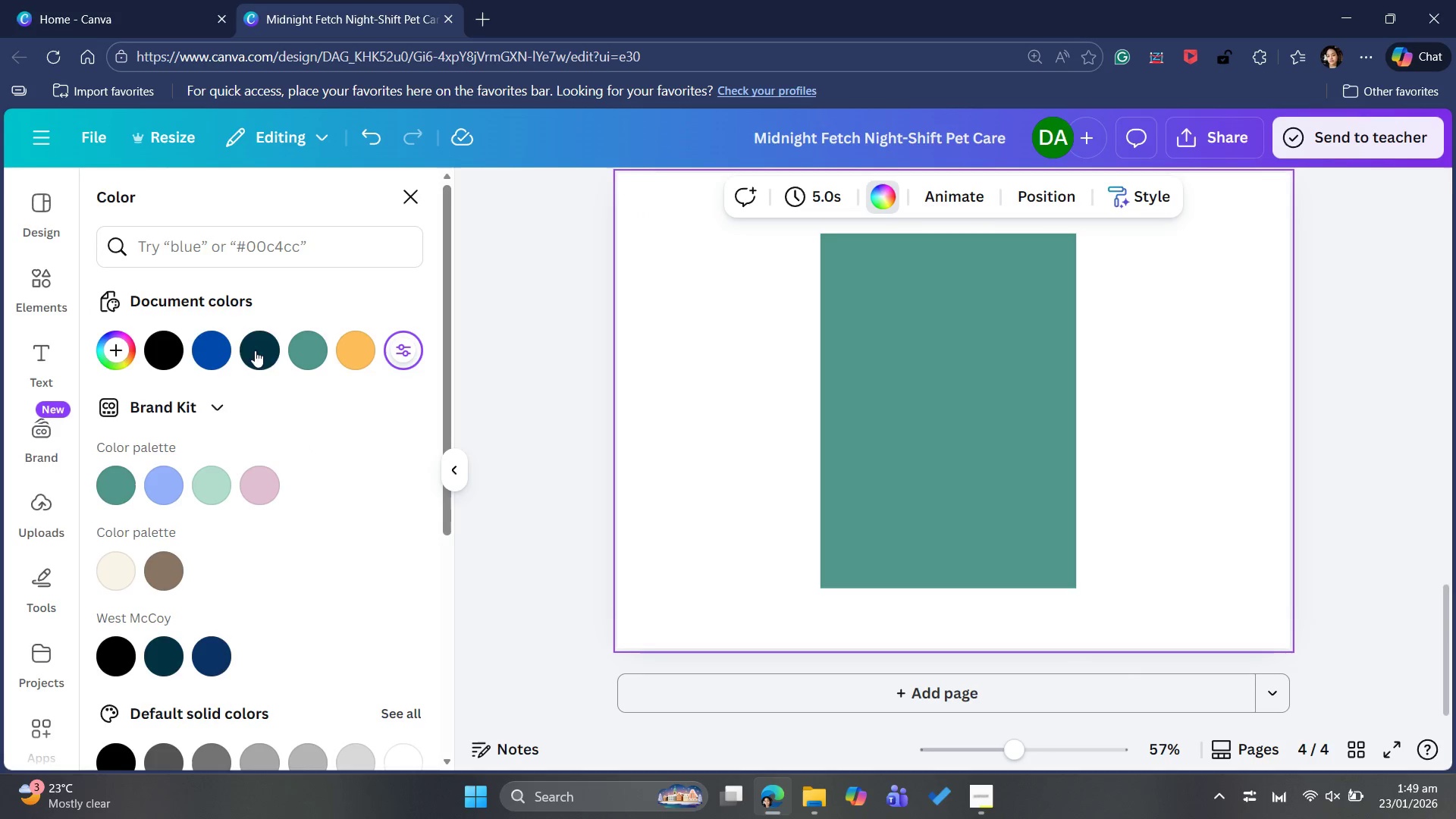 
mouse_move([198, 338])
 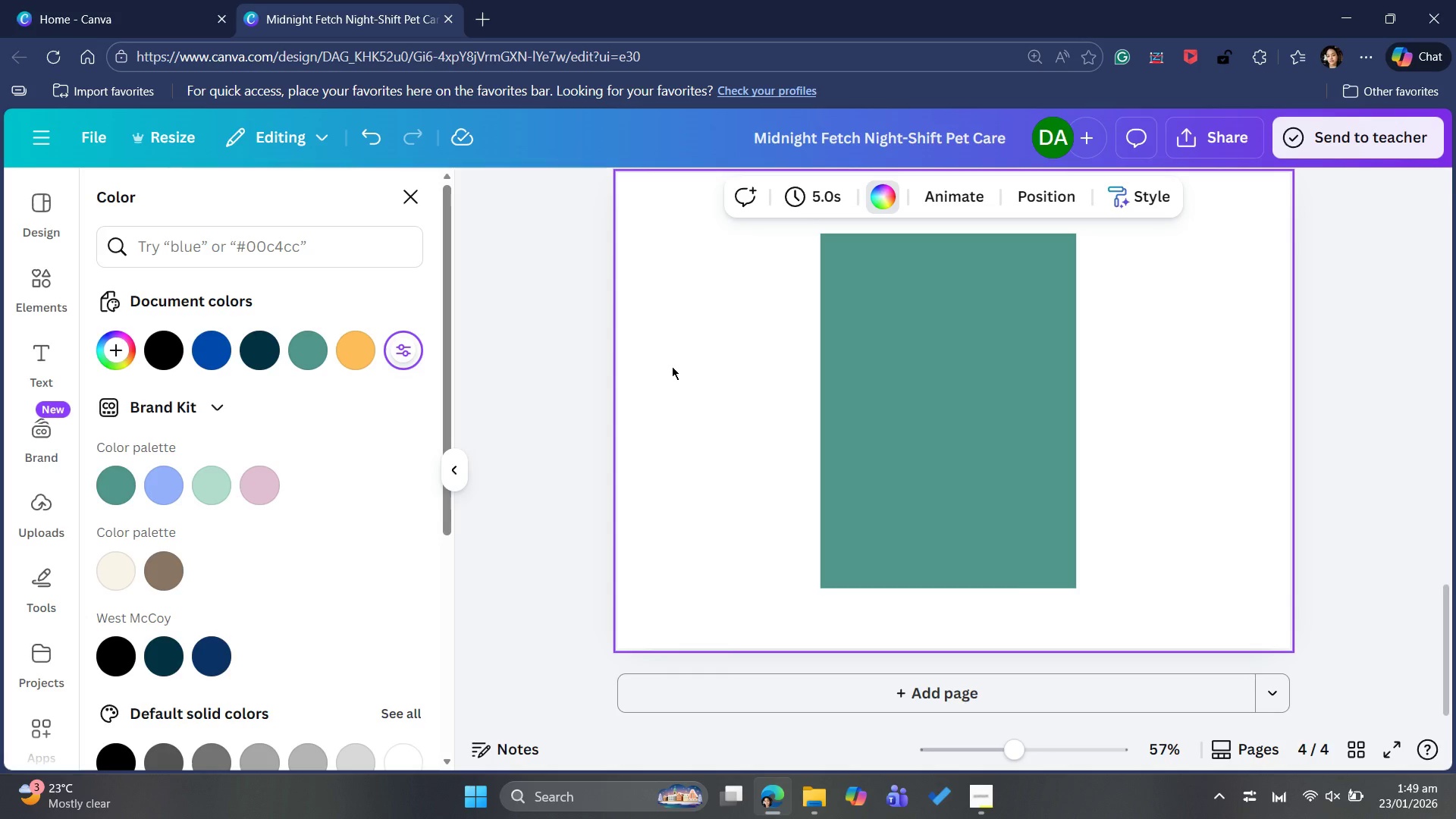 
scroll: coordinate [704, 387], scroll_direction: up, amount: 6.0
 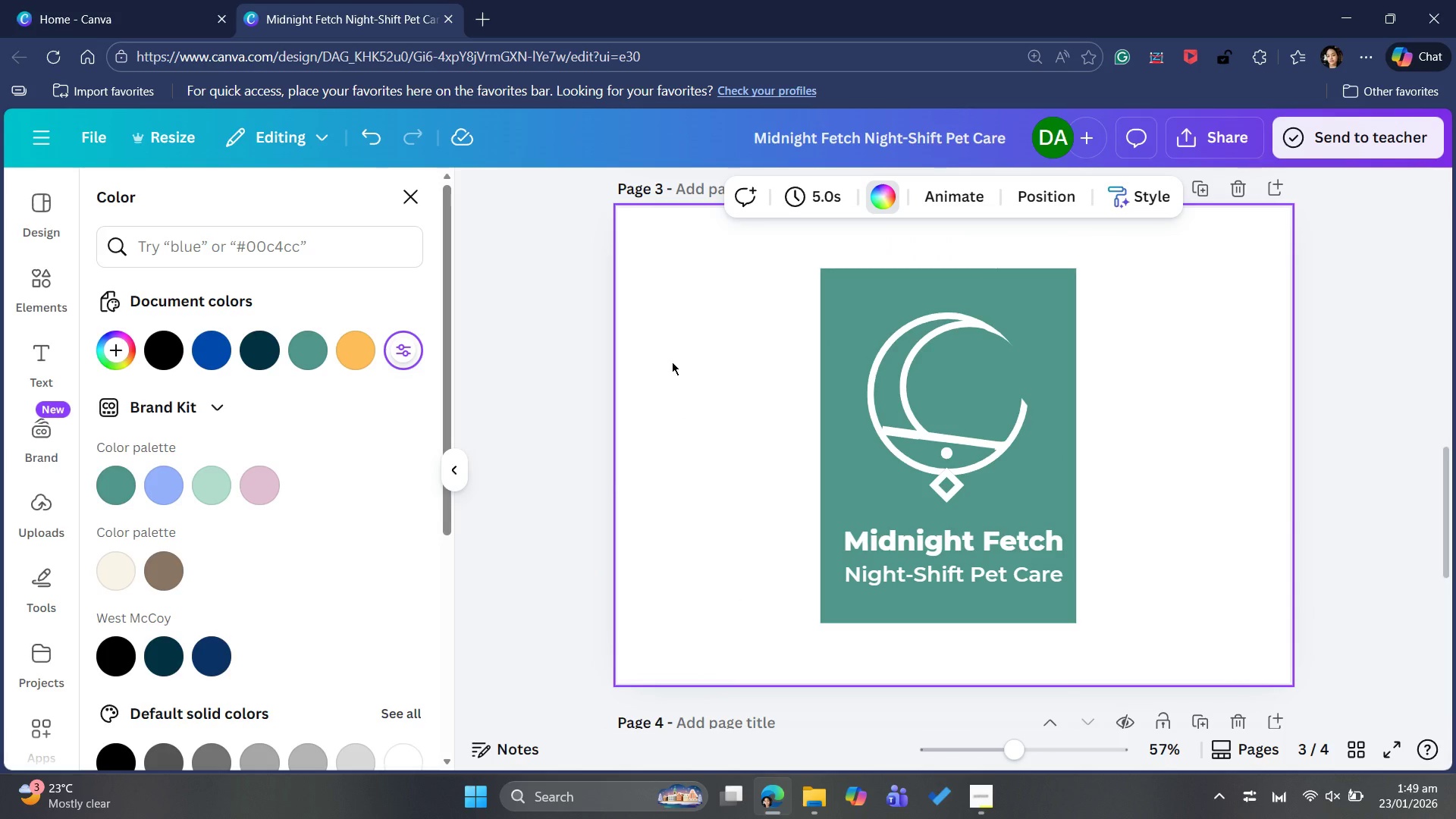 
wait(5.95)
 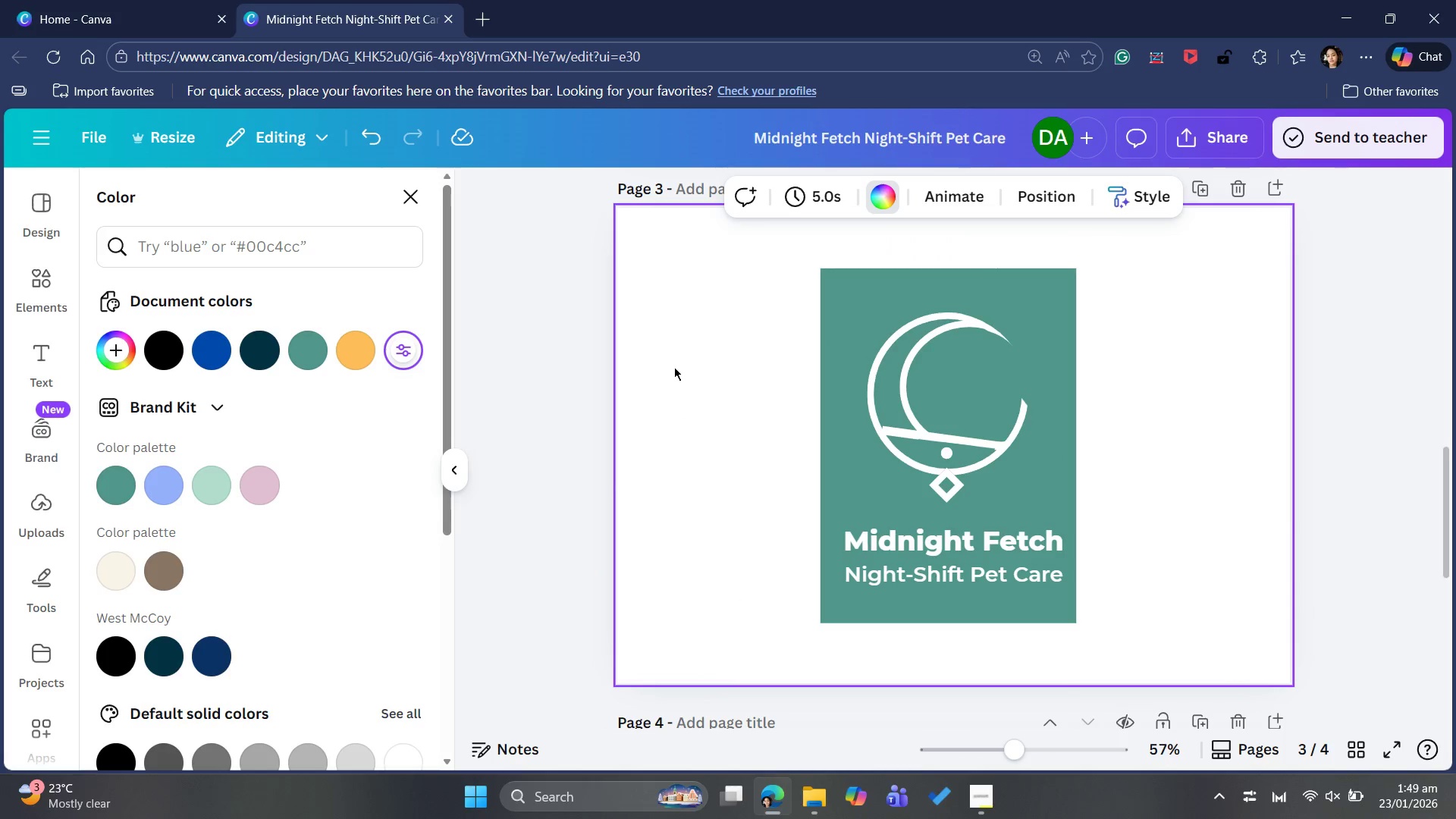 
left_click([839, 310])
 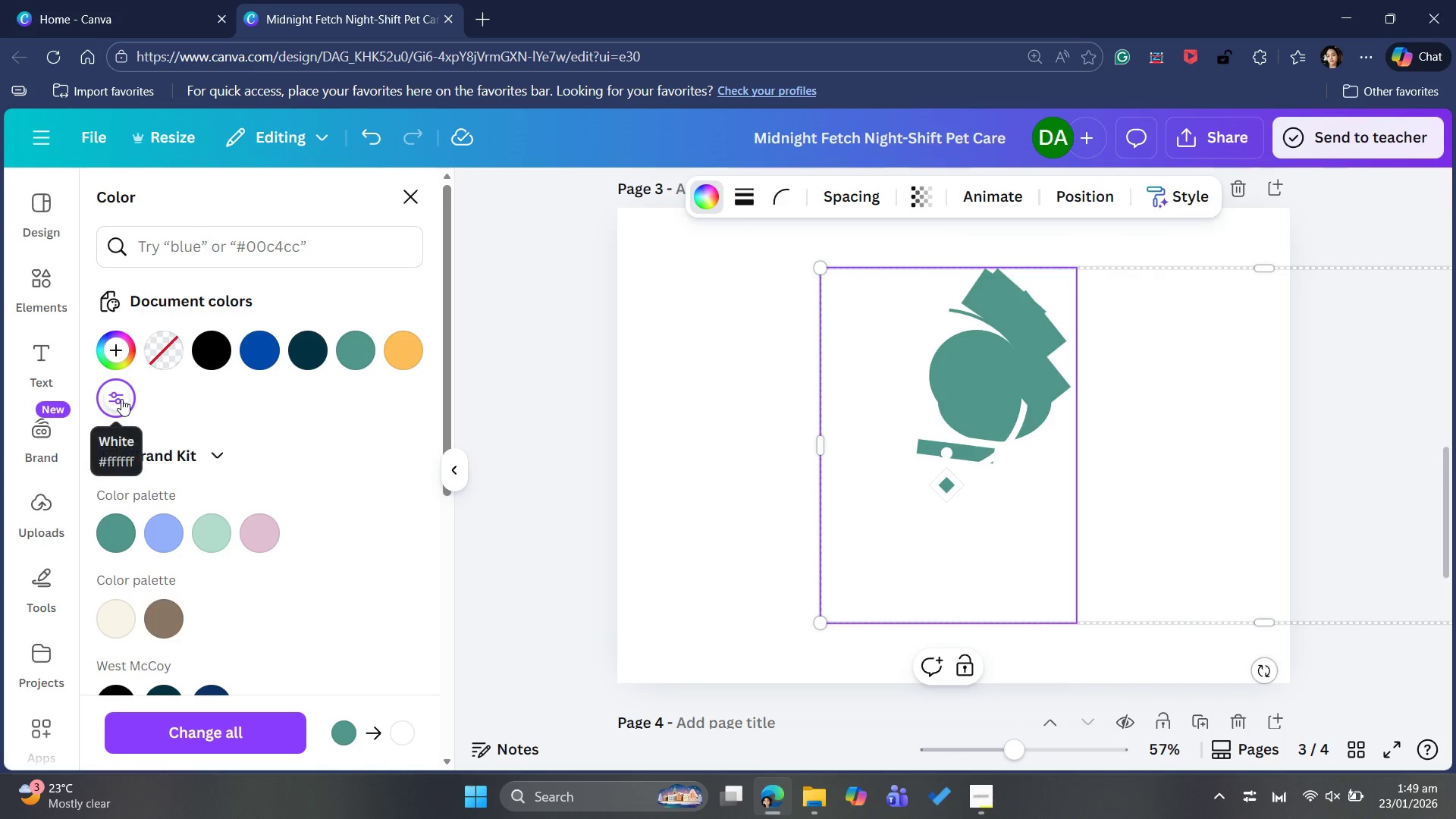 
left_click([1003, 430])
 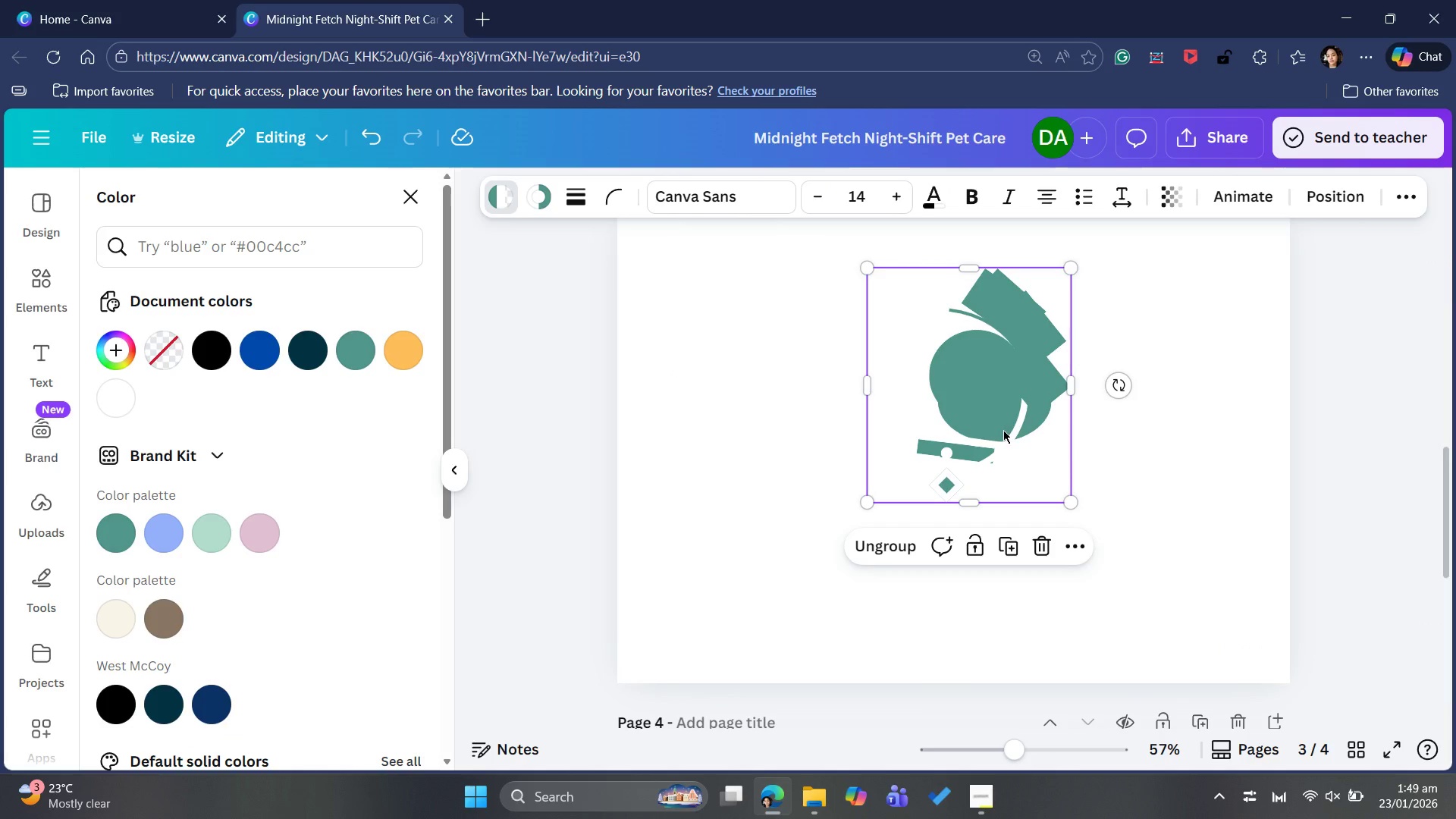 
key(Delete)
 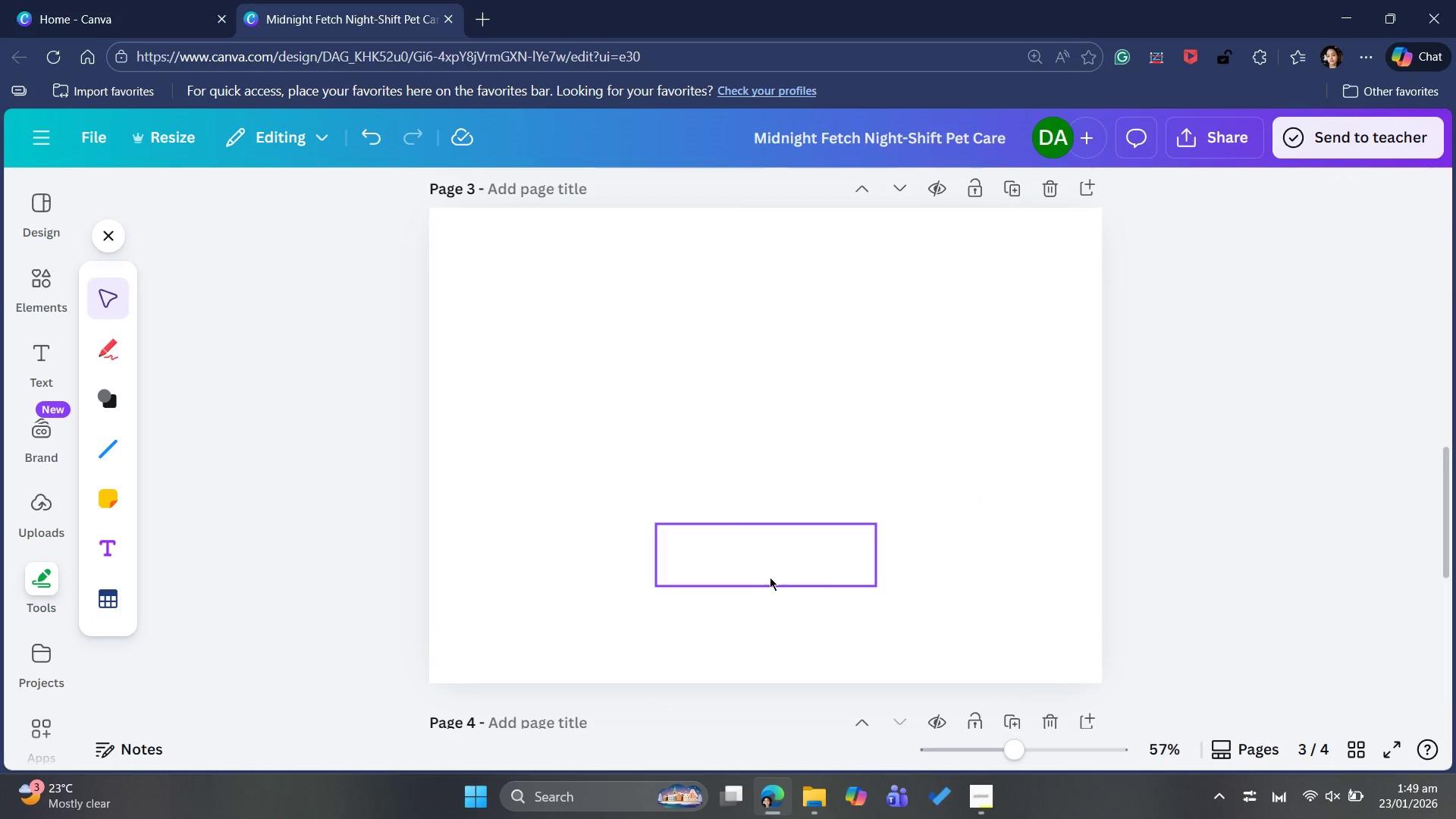 
left_click([766, 576])
 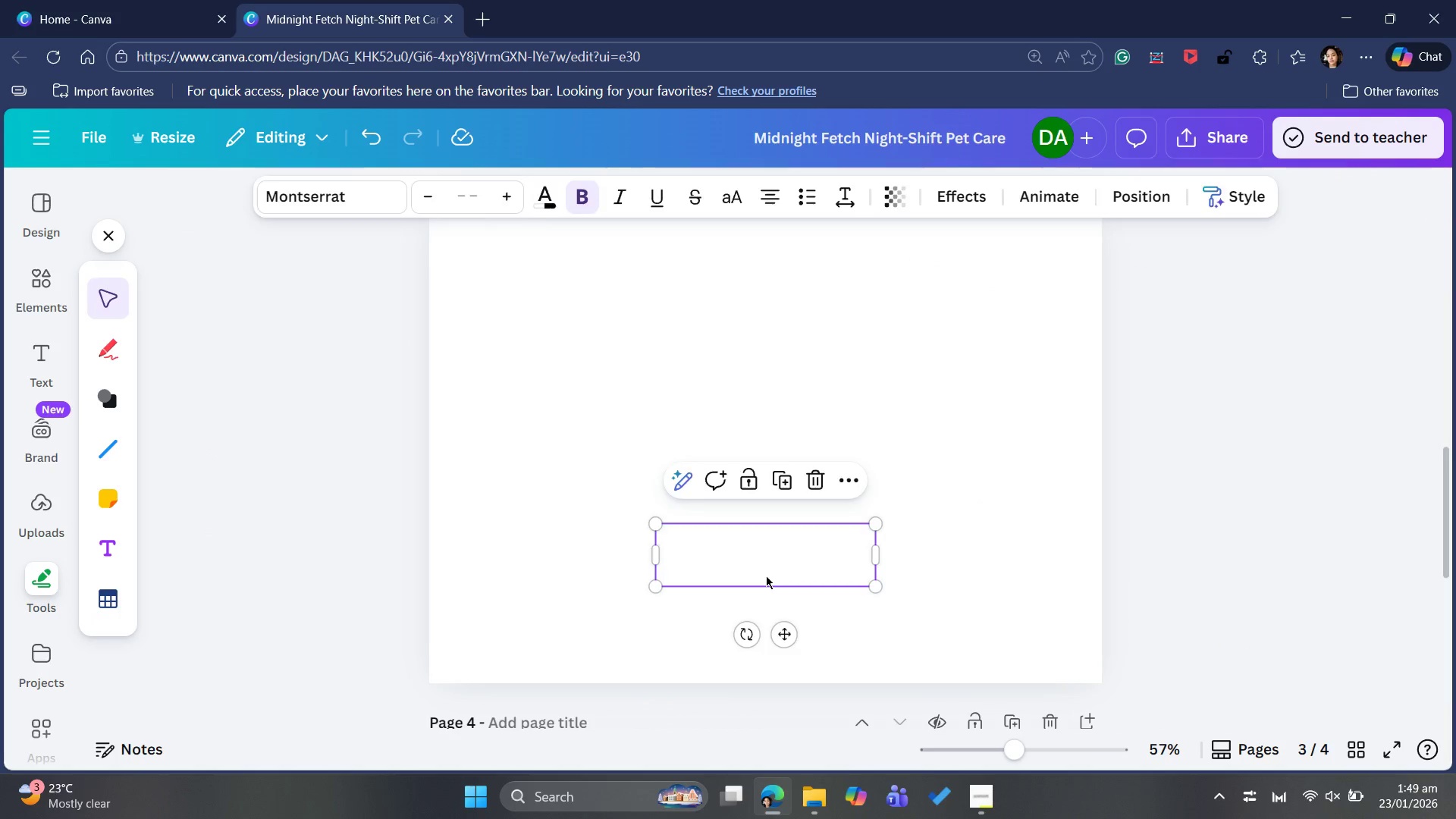 
key(Delete)
 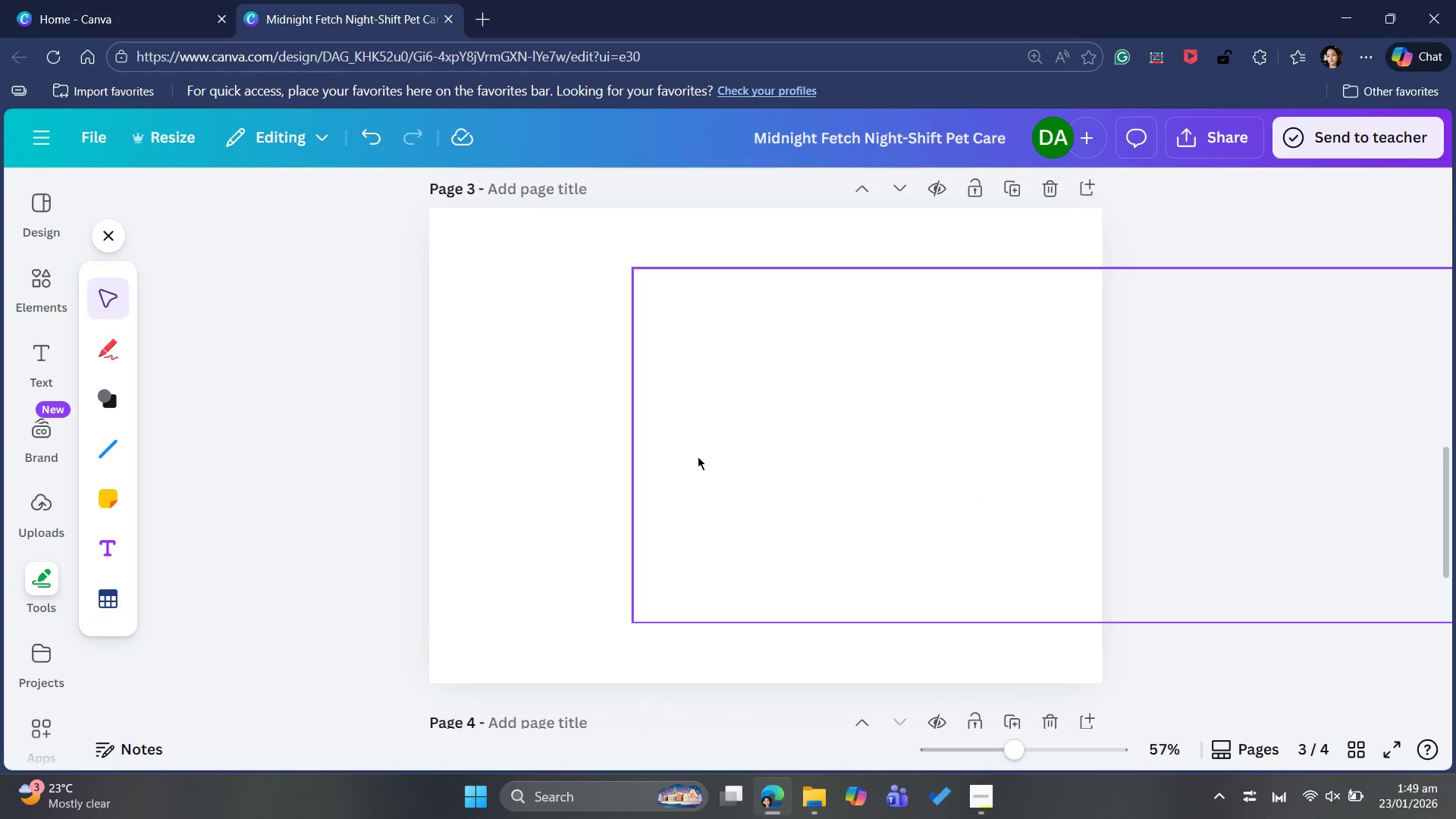 
scroll: coordinate [695, 461], scroll_direction: up, amount: 10.0
 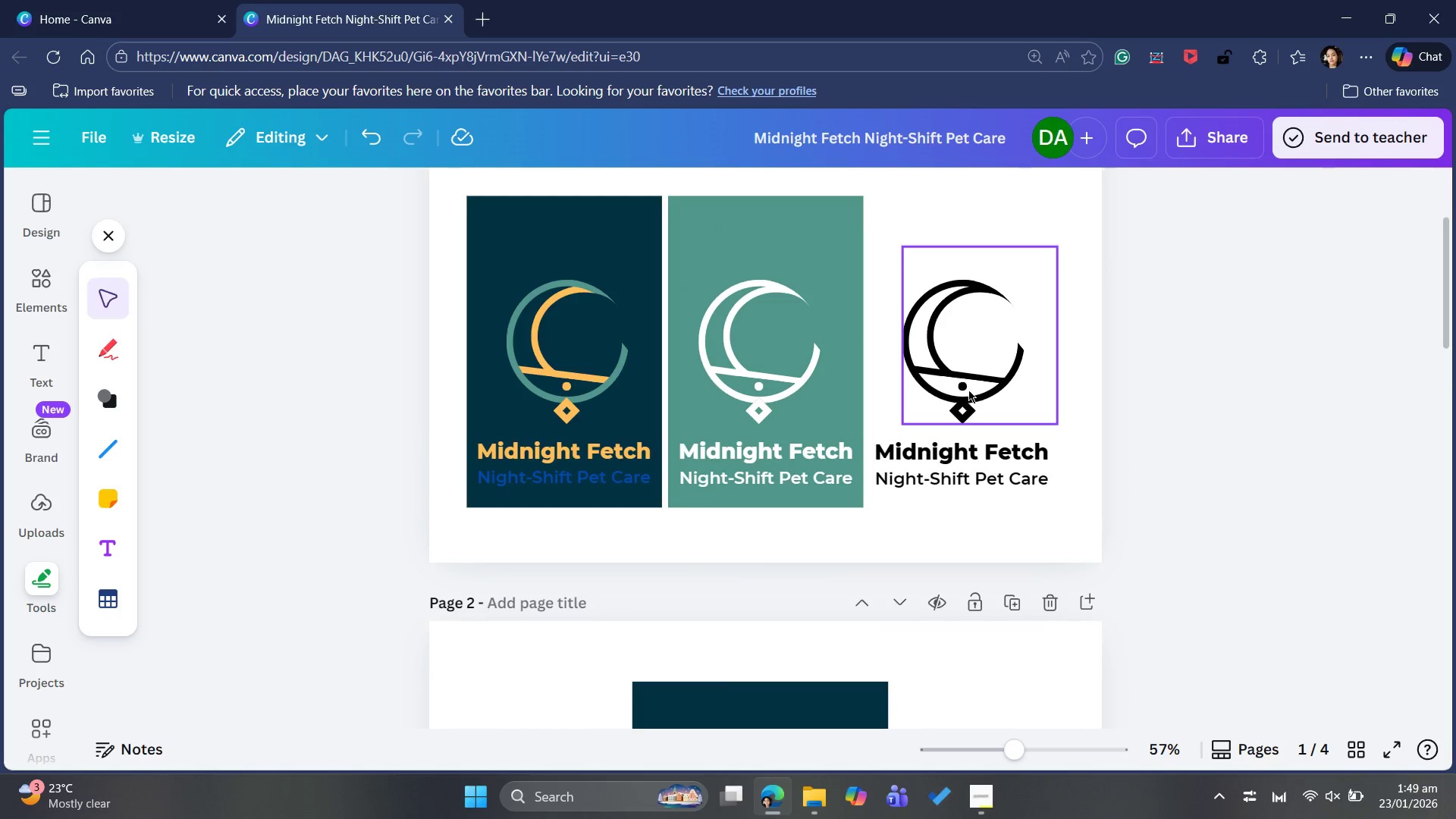 
left_click_drag(start_coordinate=[967, 388], to_coordinate=[963, 382])
 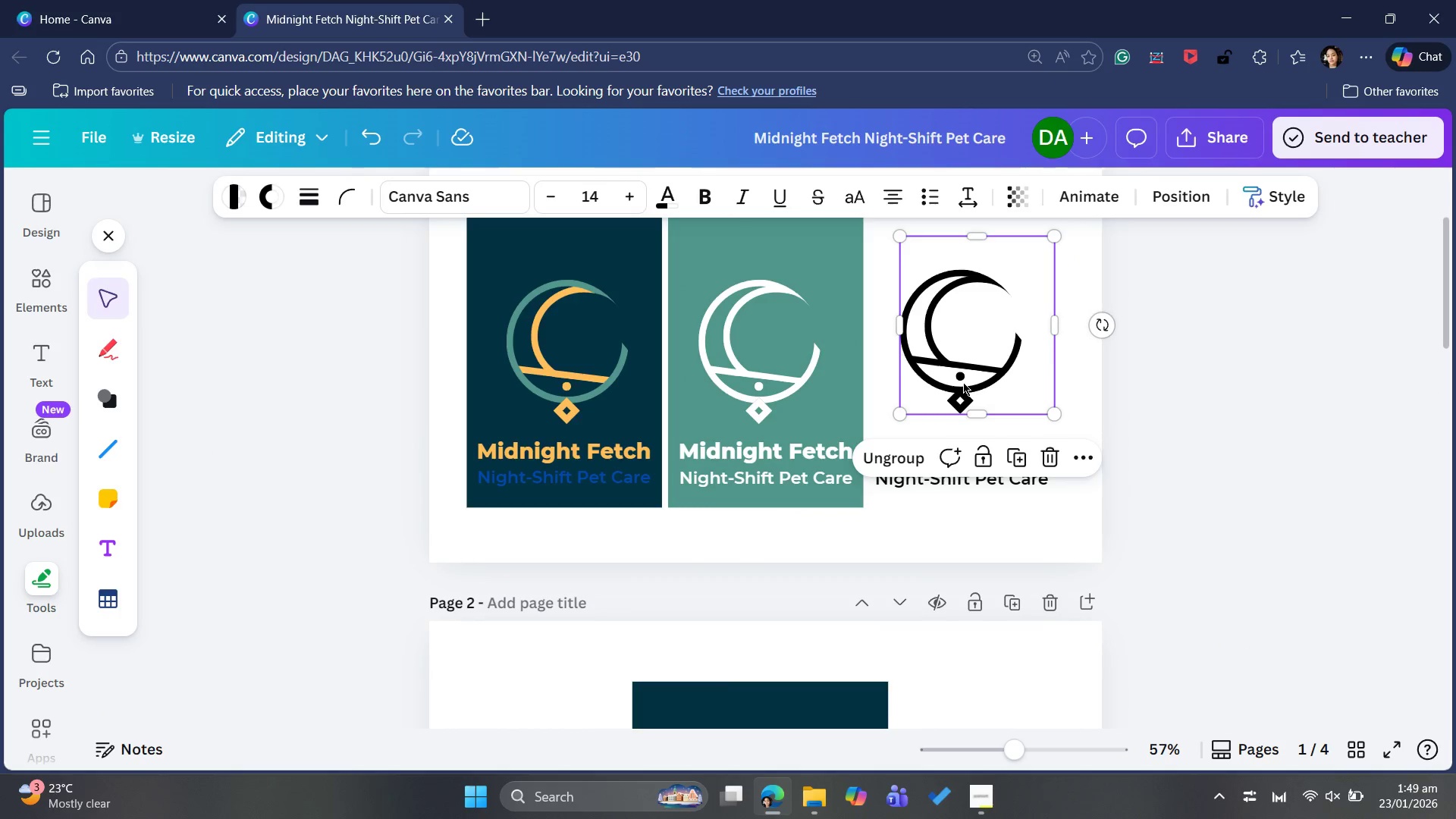 
hold_key(key=ControlLeft, duration=0.31)
 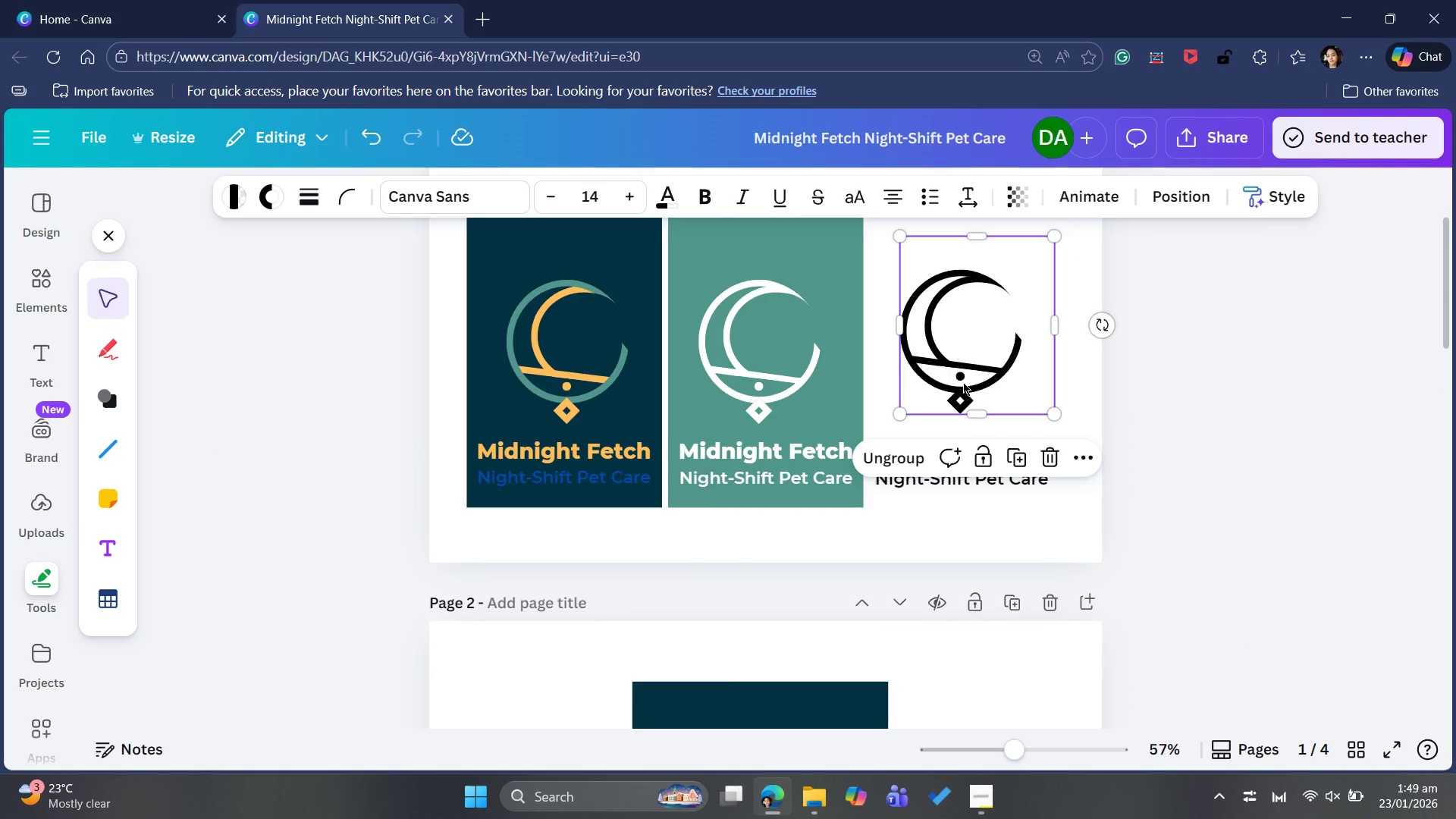 
key(Control+Z)
 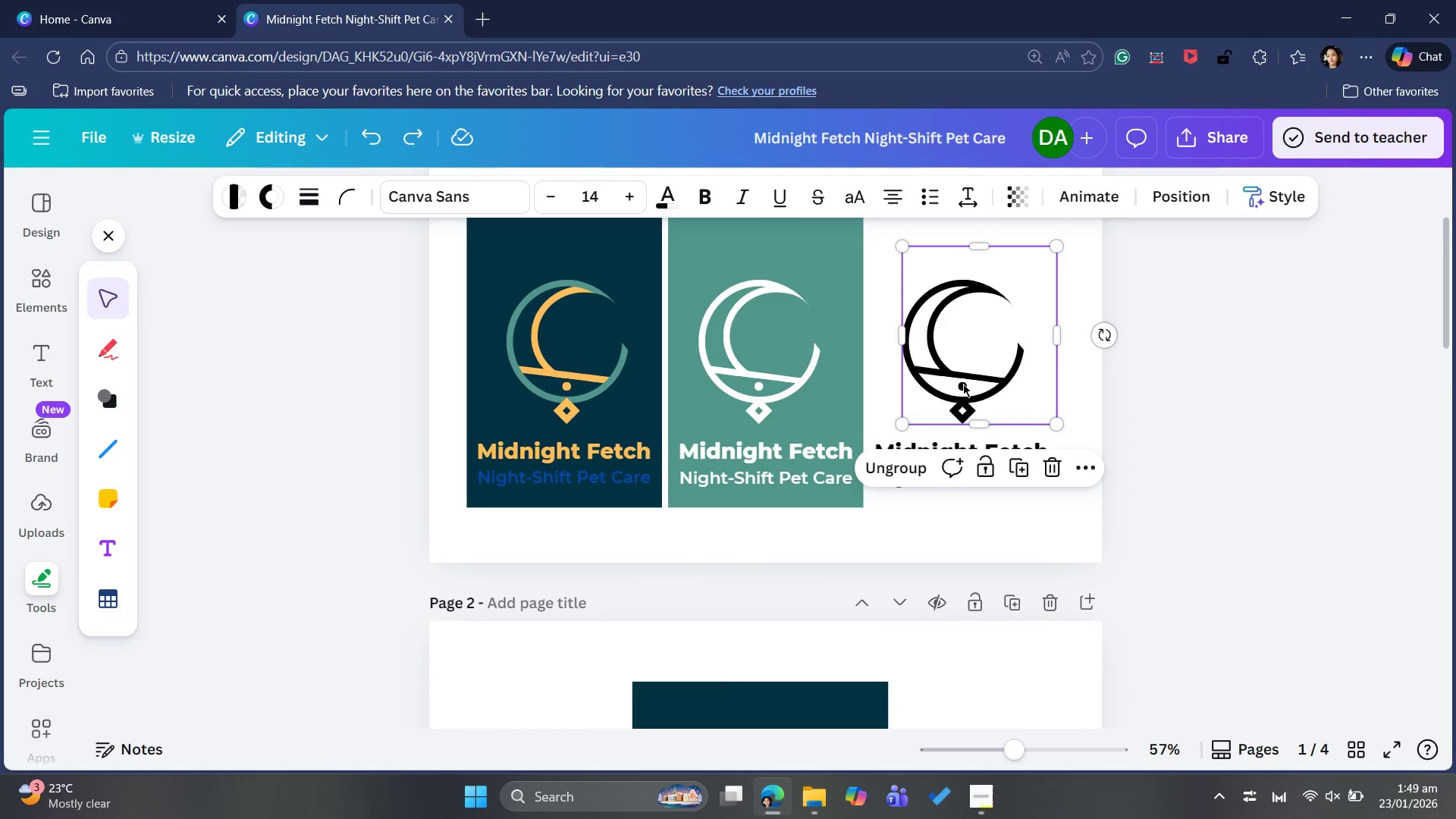 
key(Control+C)
 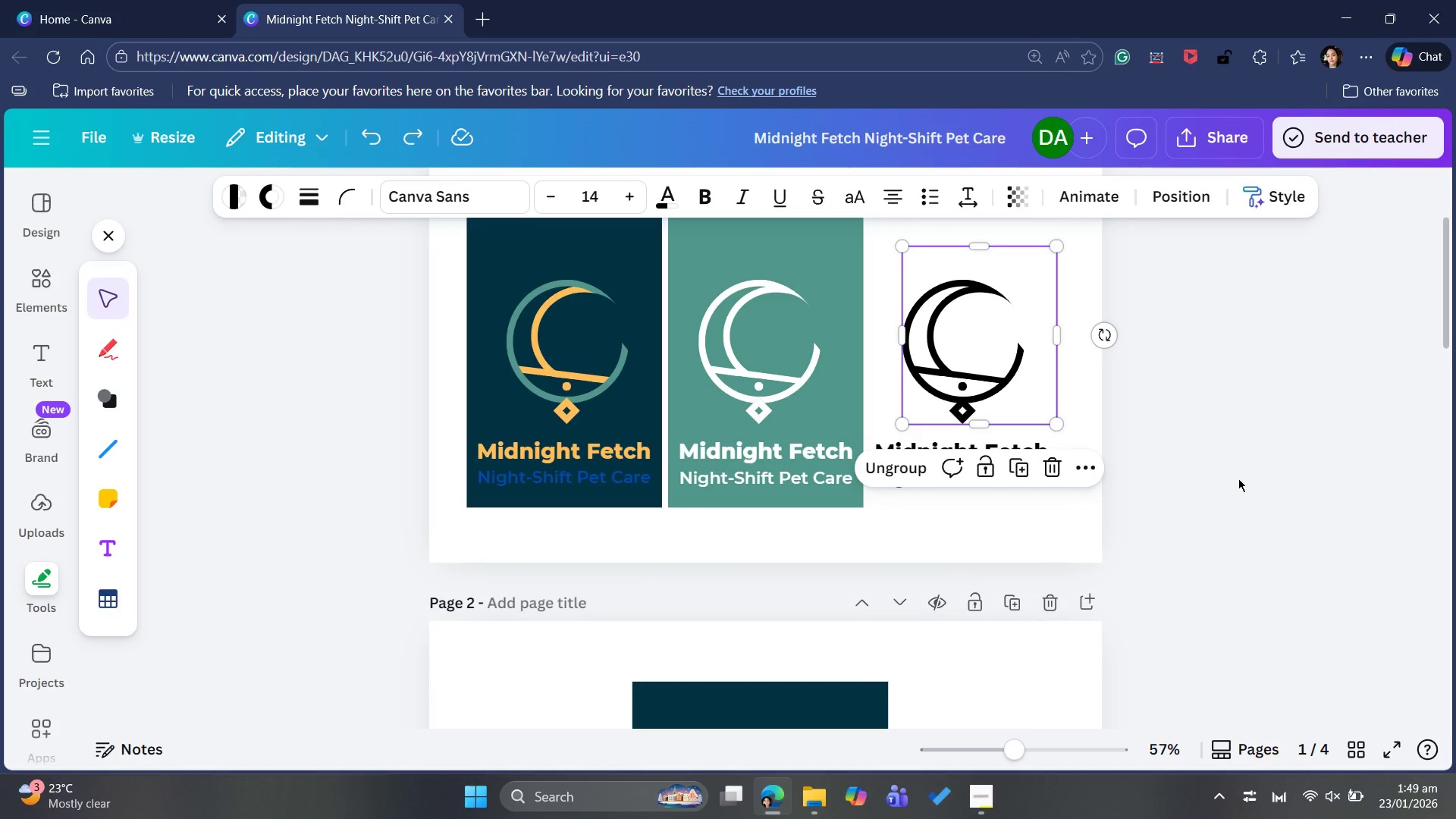 
scroll: coordinate [1246, 497], scroll_direction: none, amount: 0.0
 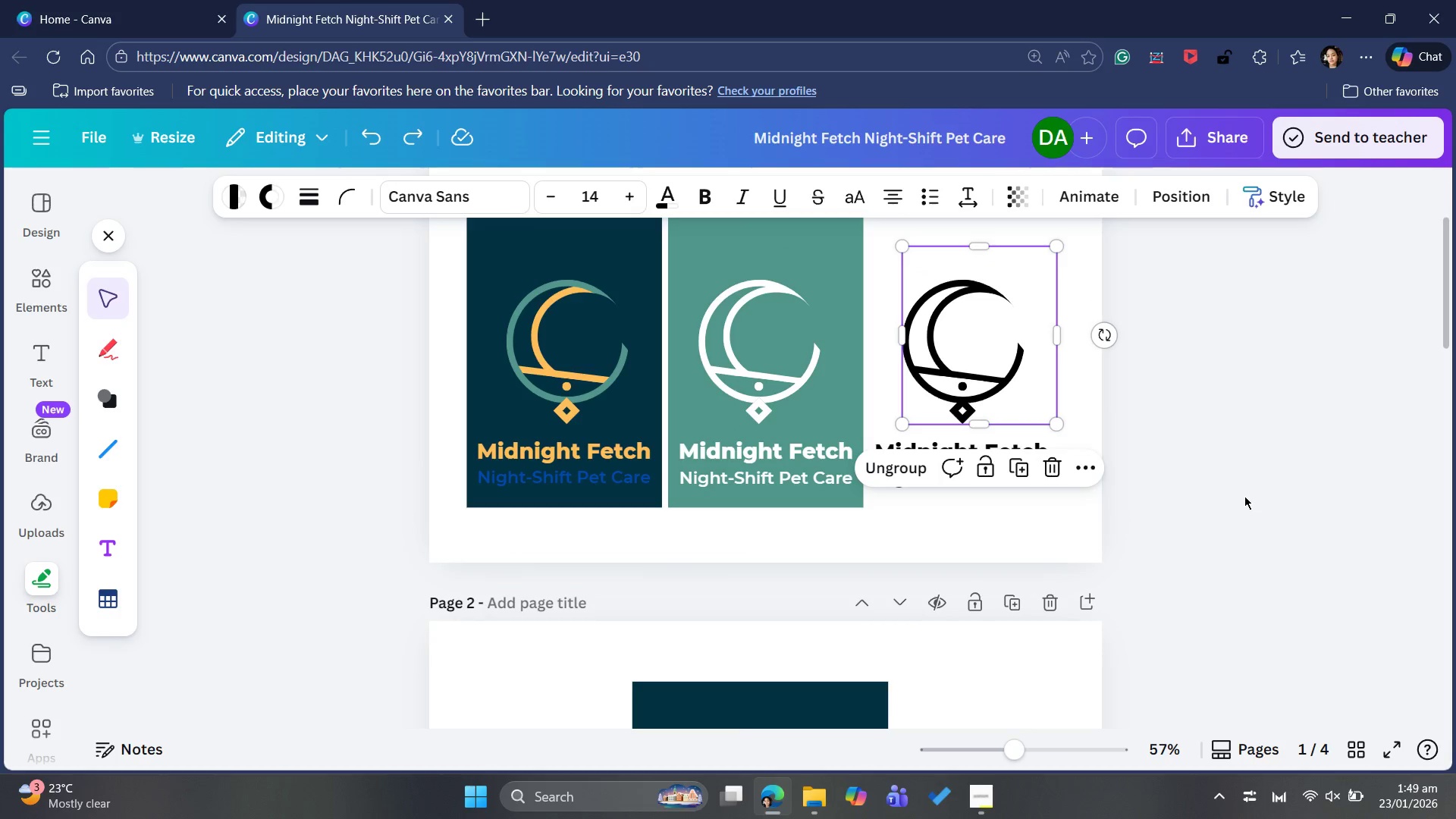 
left_click([1244, 496])
 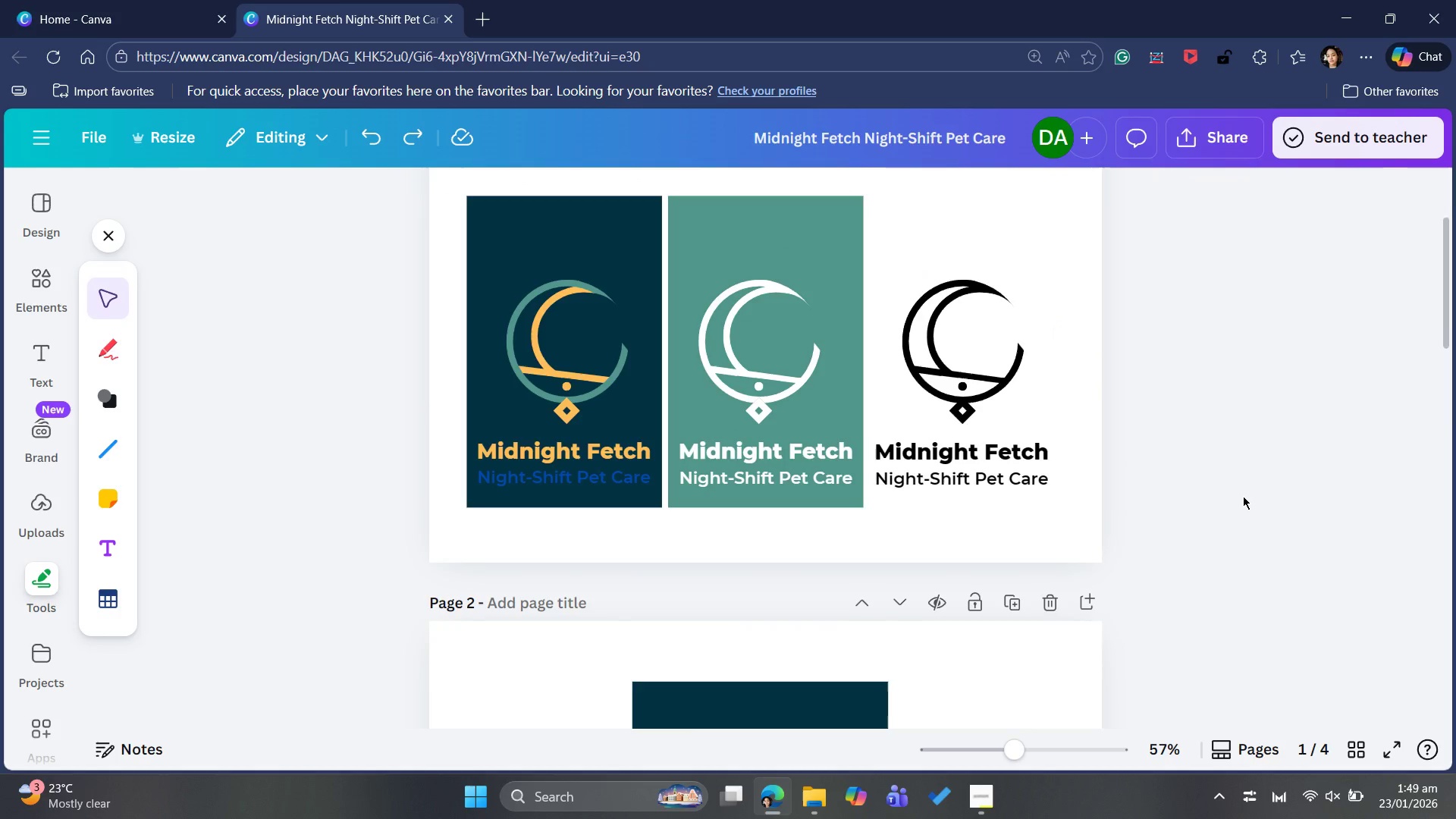 
scroll: coordinate [976, 627], scroll_direction: down, amount: 21.0
 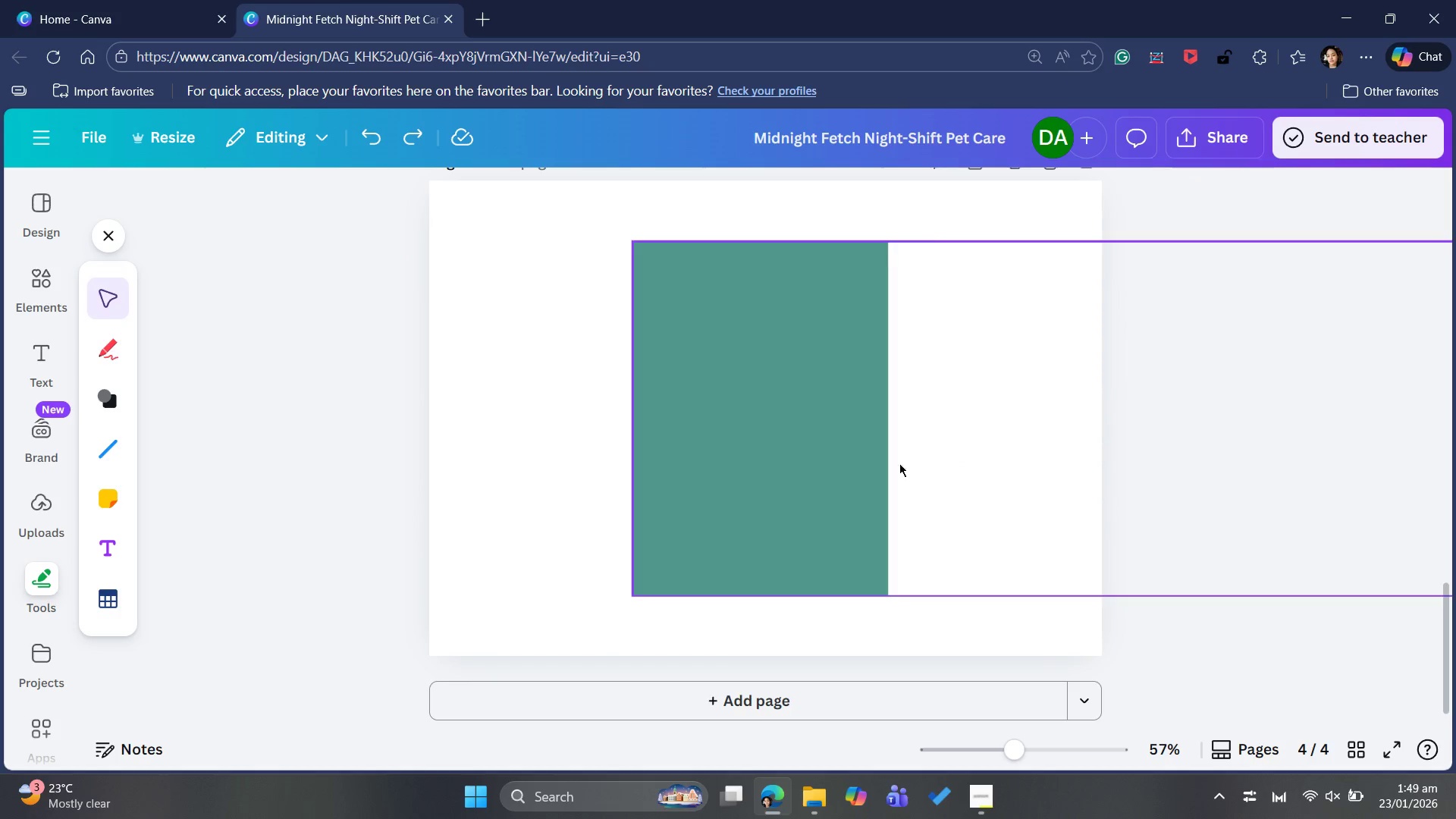 
scroll: coordinate [1025, 495], scroll_direction: up, amount: 11.0
 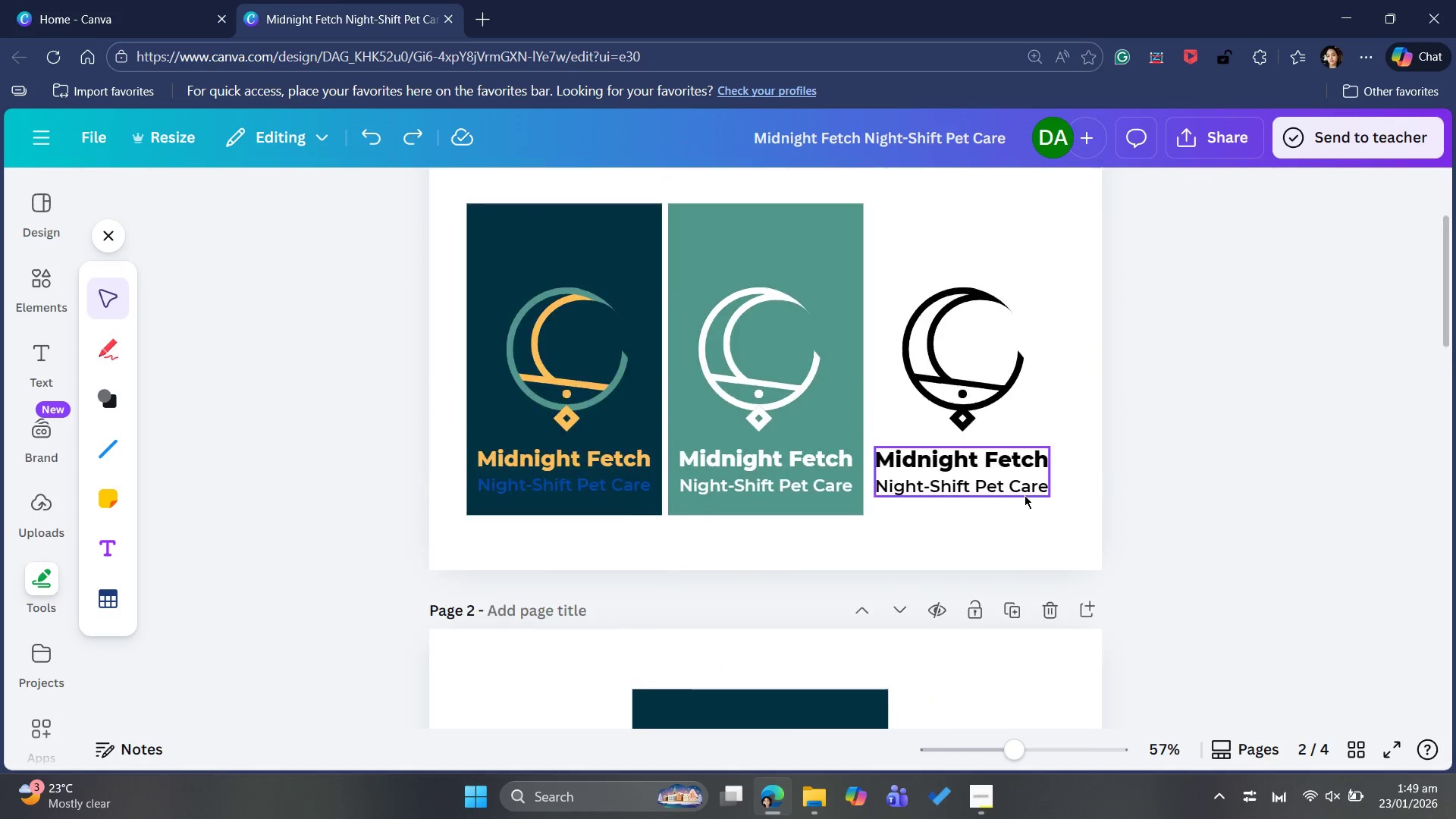 
scroll: coordinate [1025, 495], scroll_direction: down, amount: 5.0
 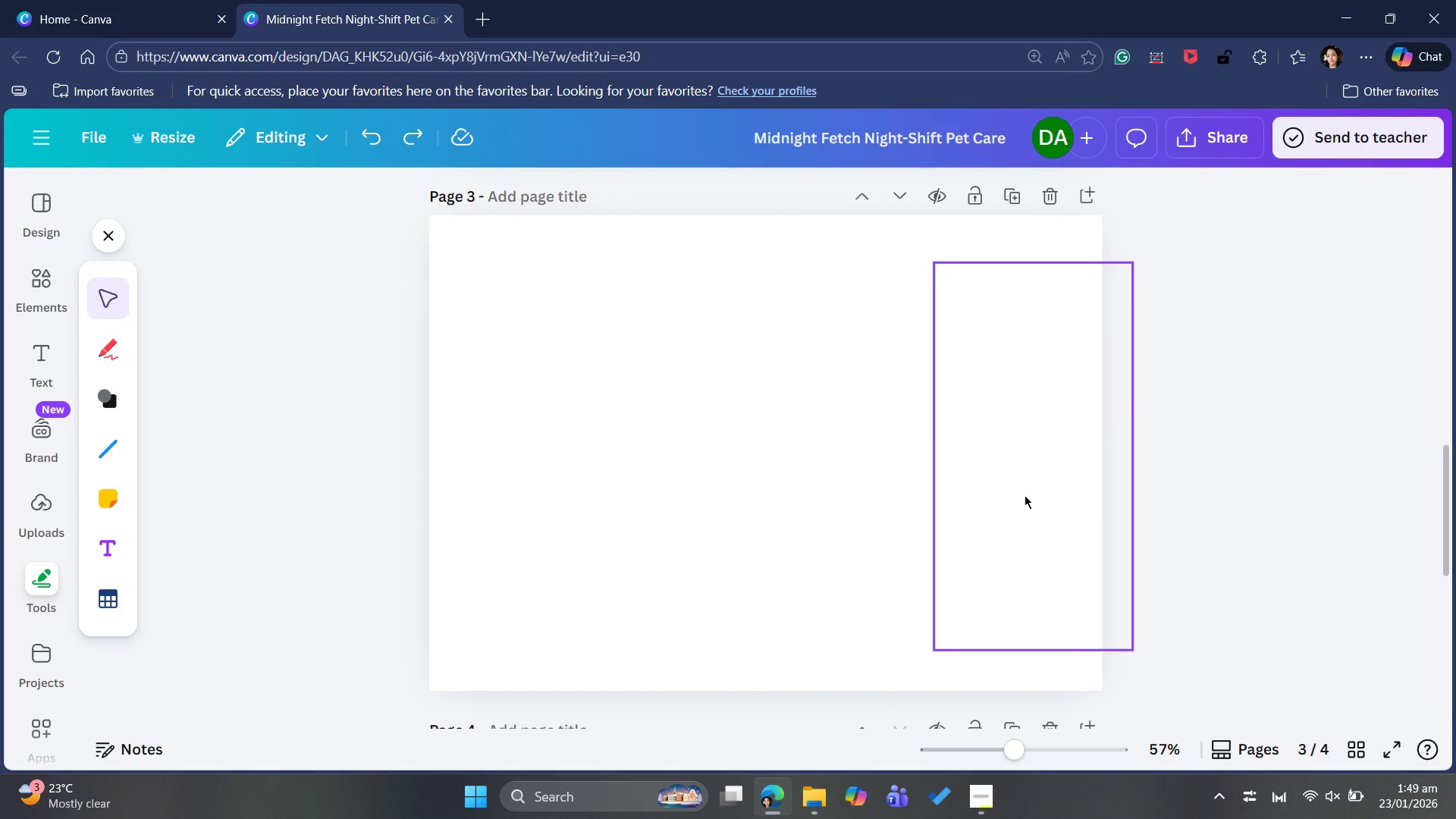 
key(Control+Z)
 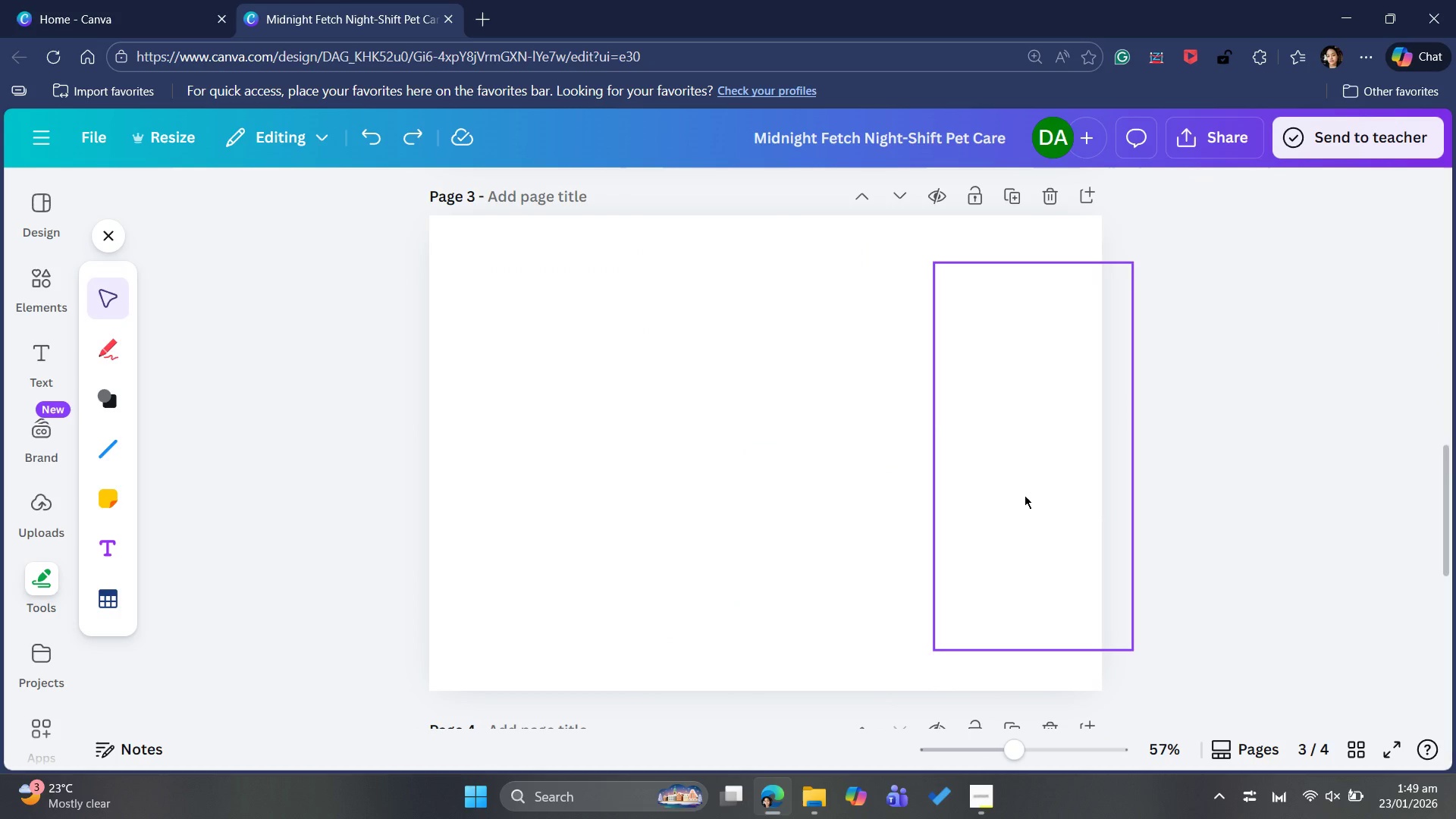 
key(Control+Z)
 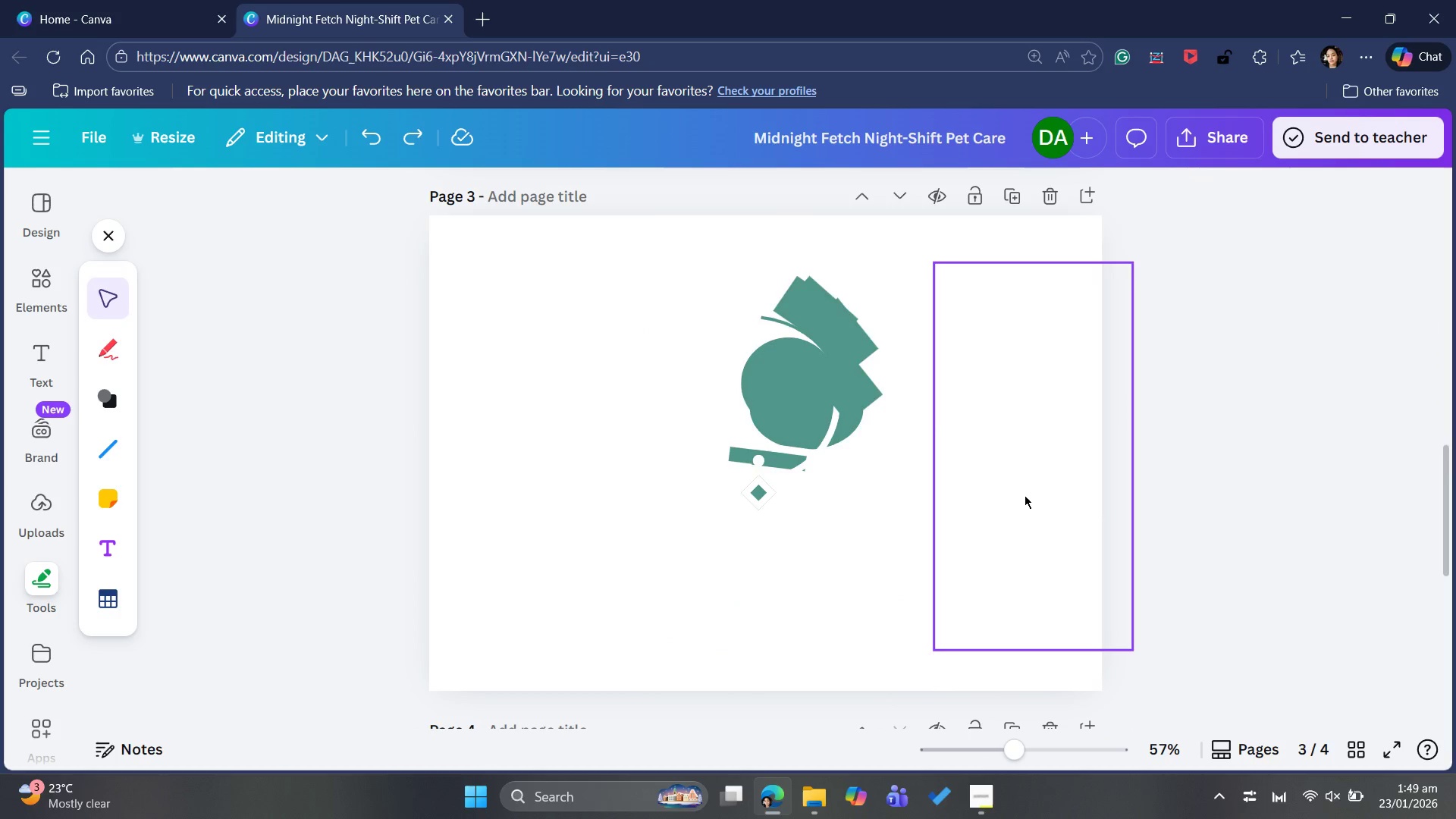 
key(Control+Z)
 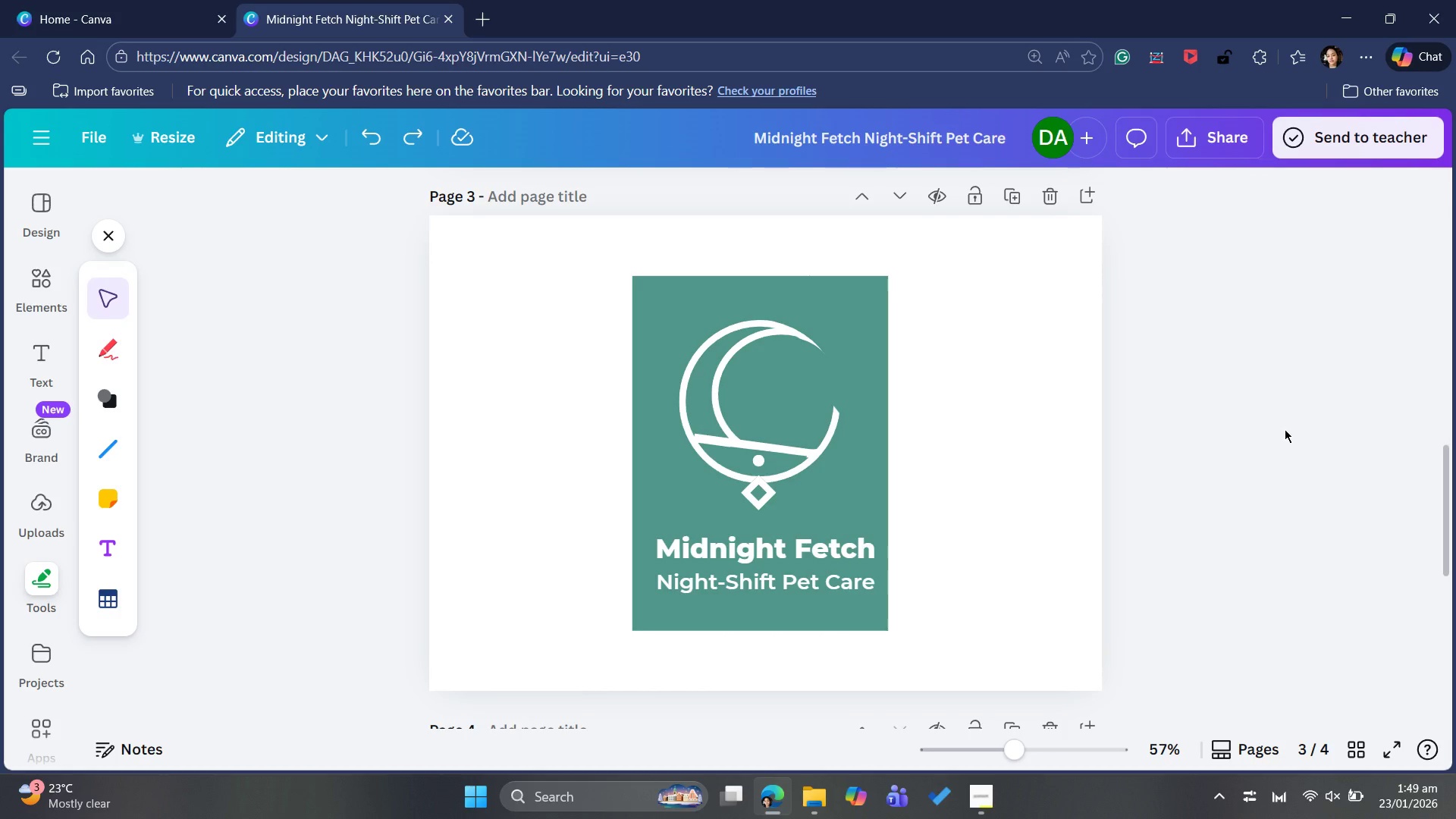 
scroll: coordinate [1279, 426], scroll_direction: down, amount: 7.0
 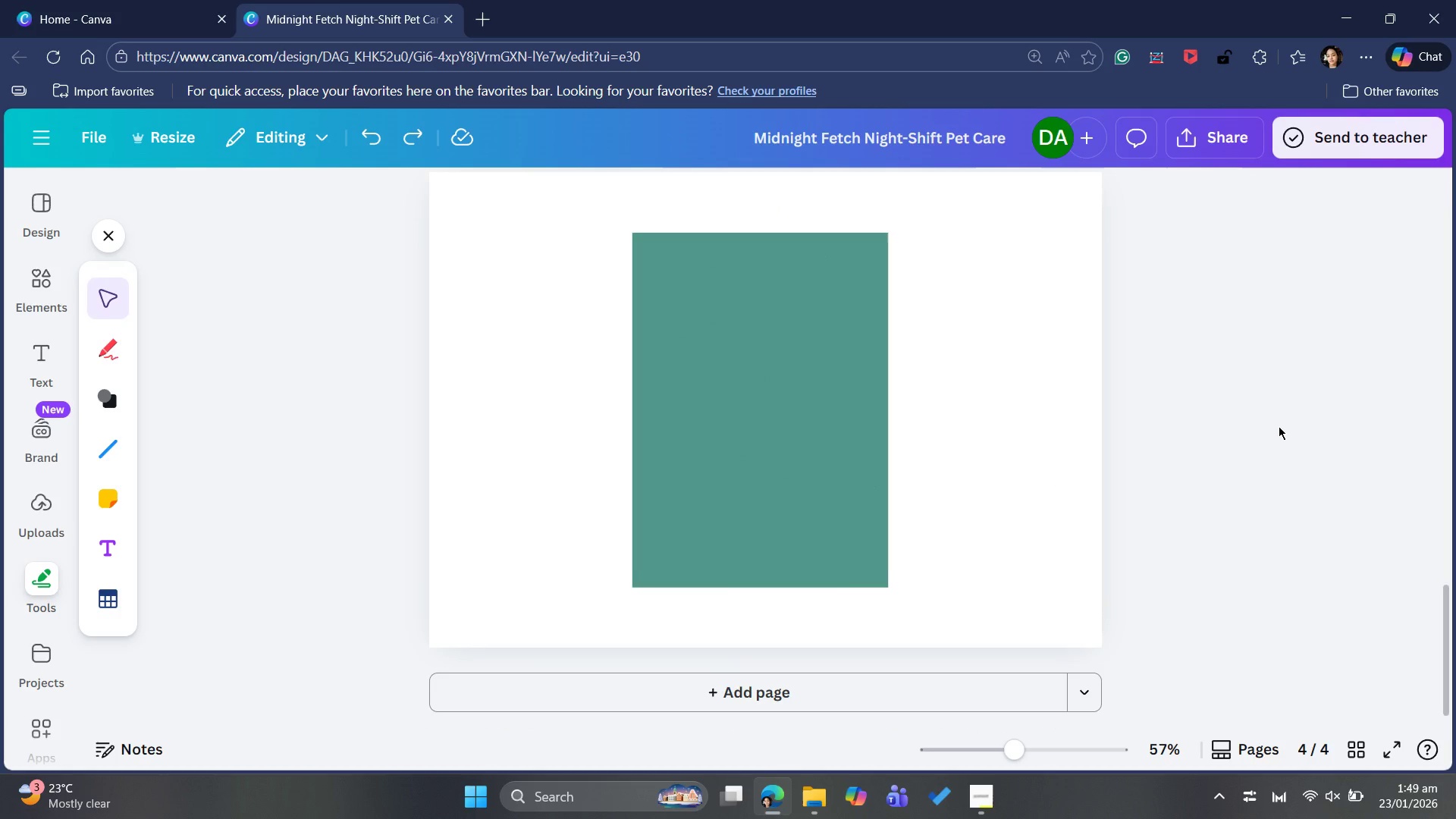 
scroll: coordinate [1274, 425], scroll_direction: up, amount: 18.0
 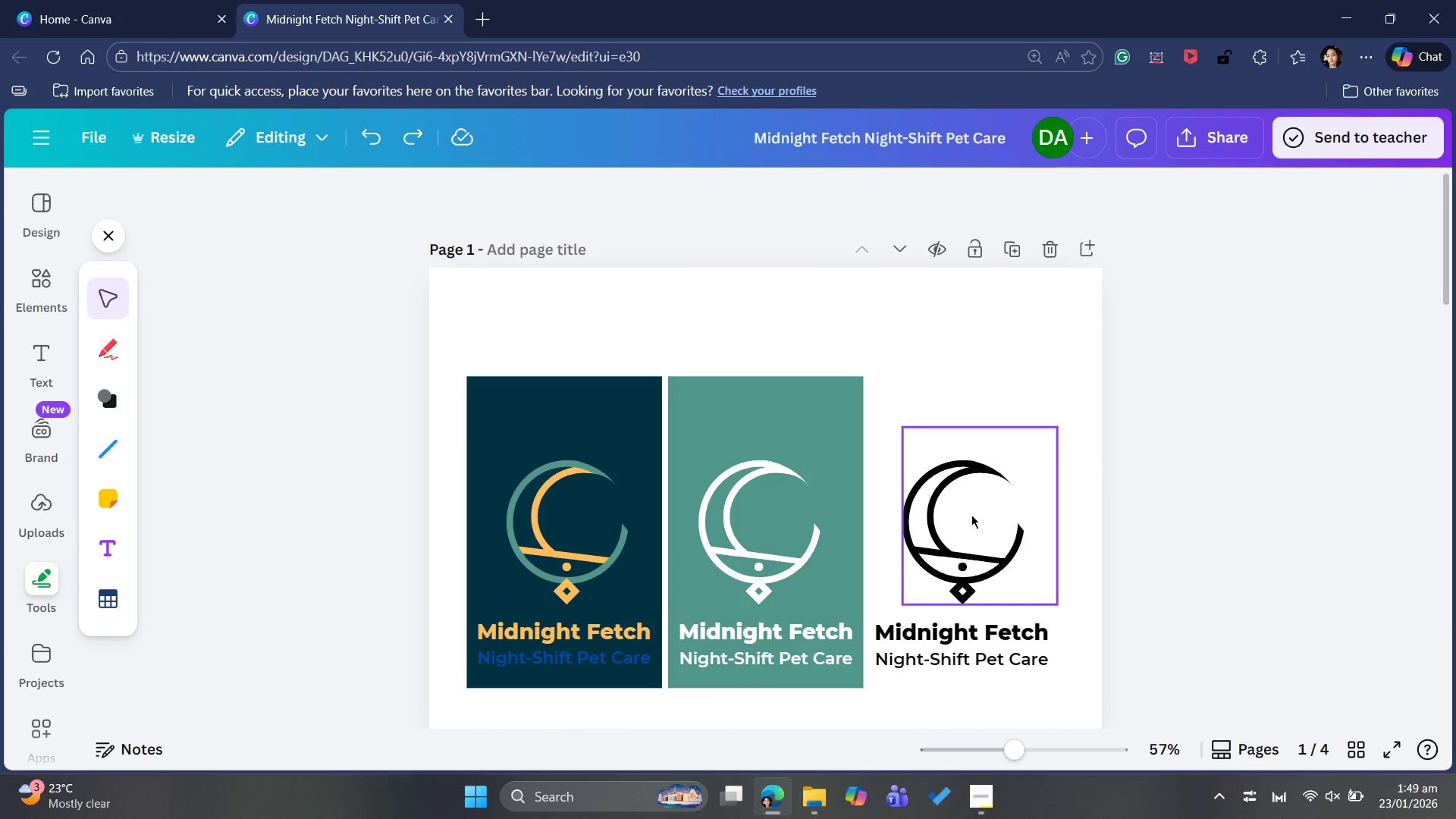 
left_click([970, 514])
 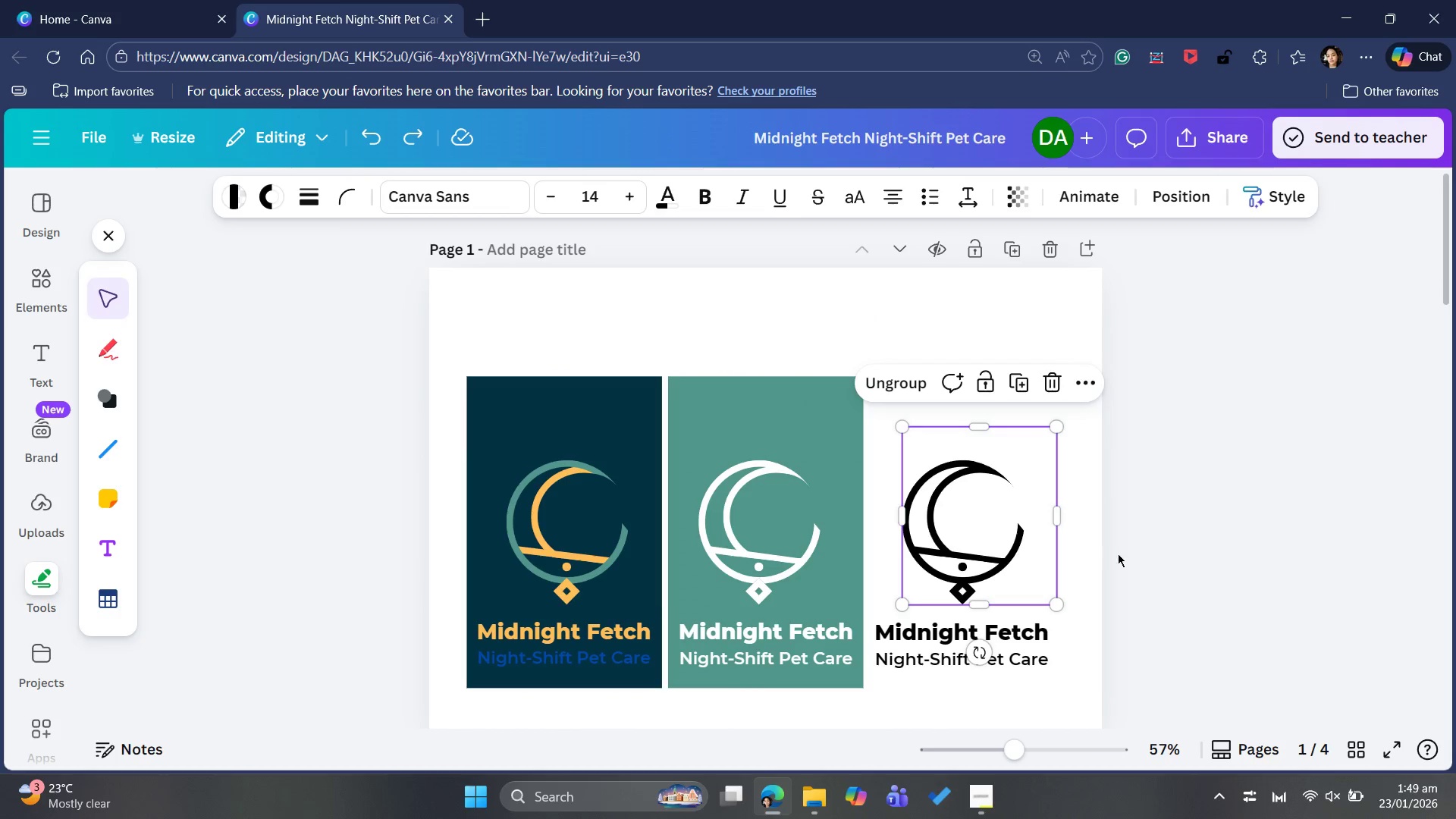 
double_click([1196, 559])
 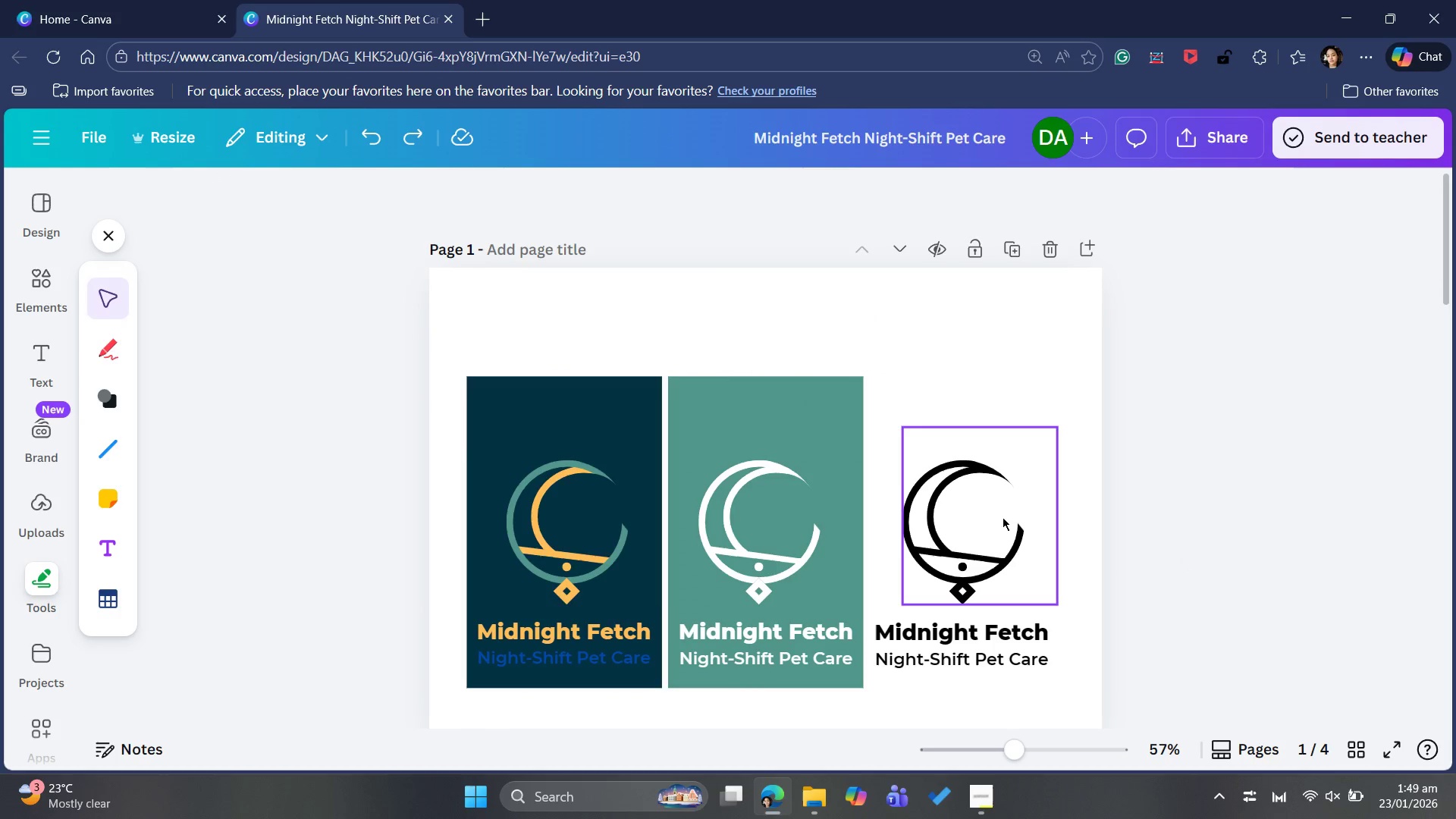 
left_click([972, 522])
 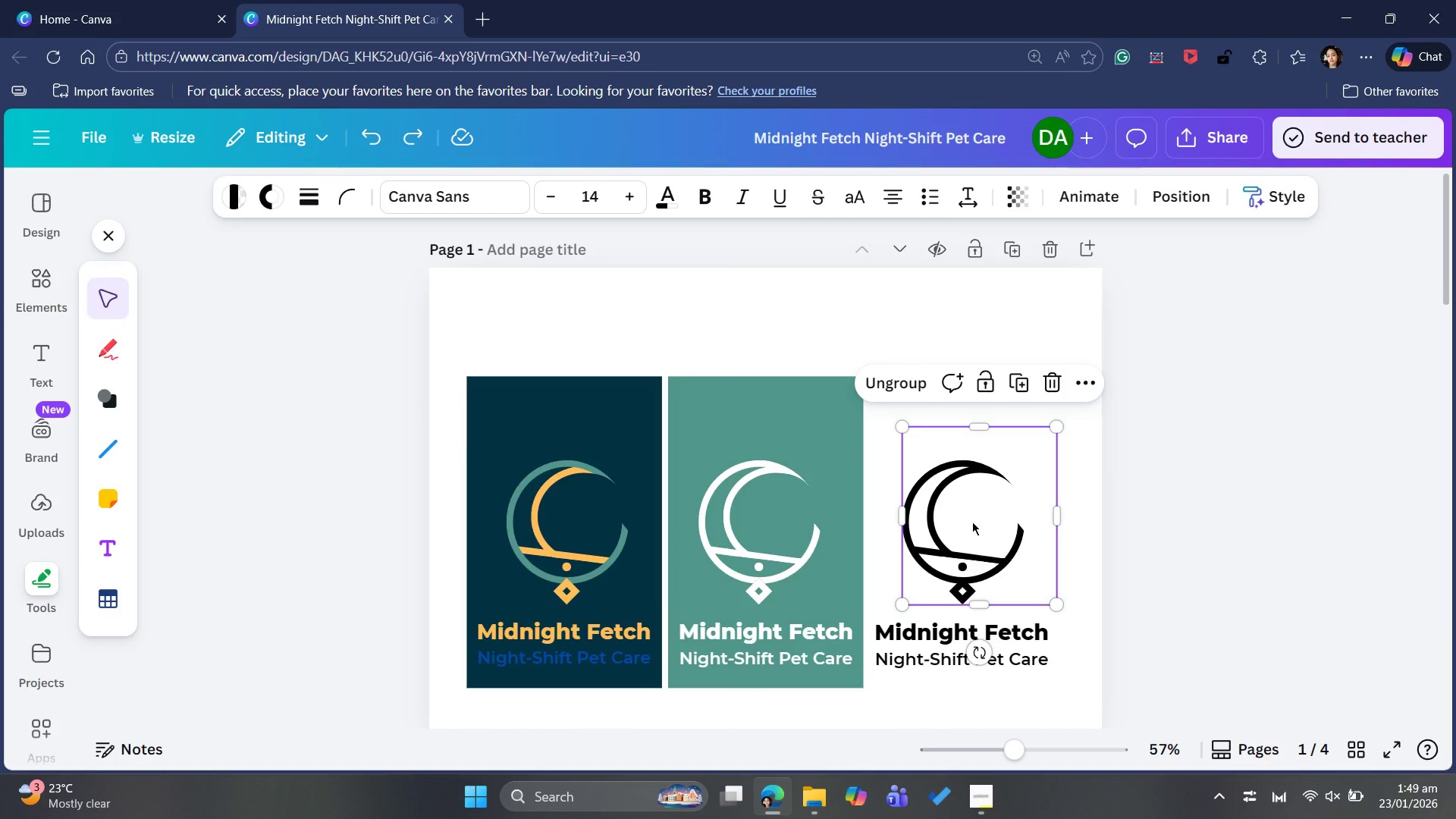 
key(Control+C)
 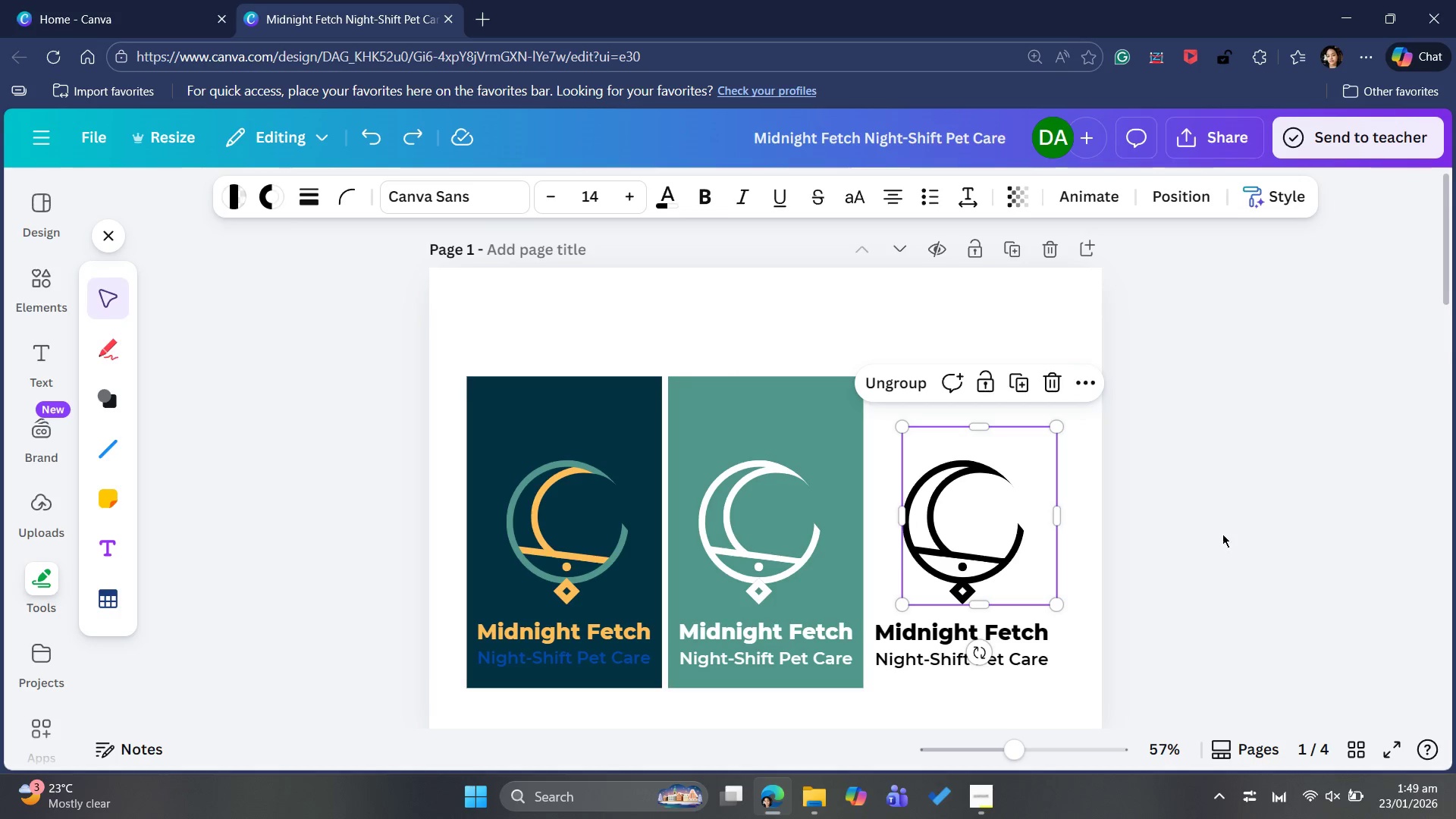 
left_click([1227, 540])
 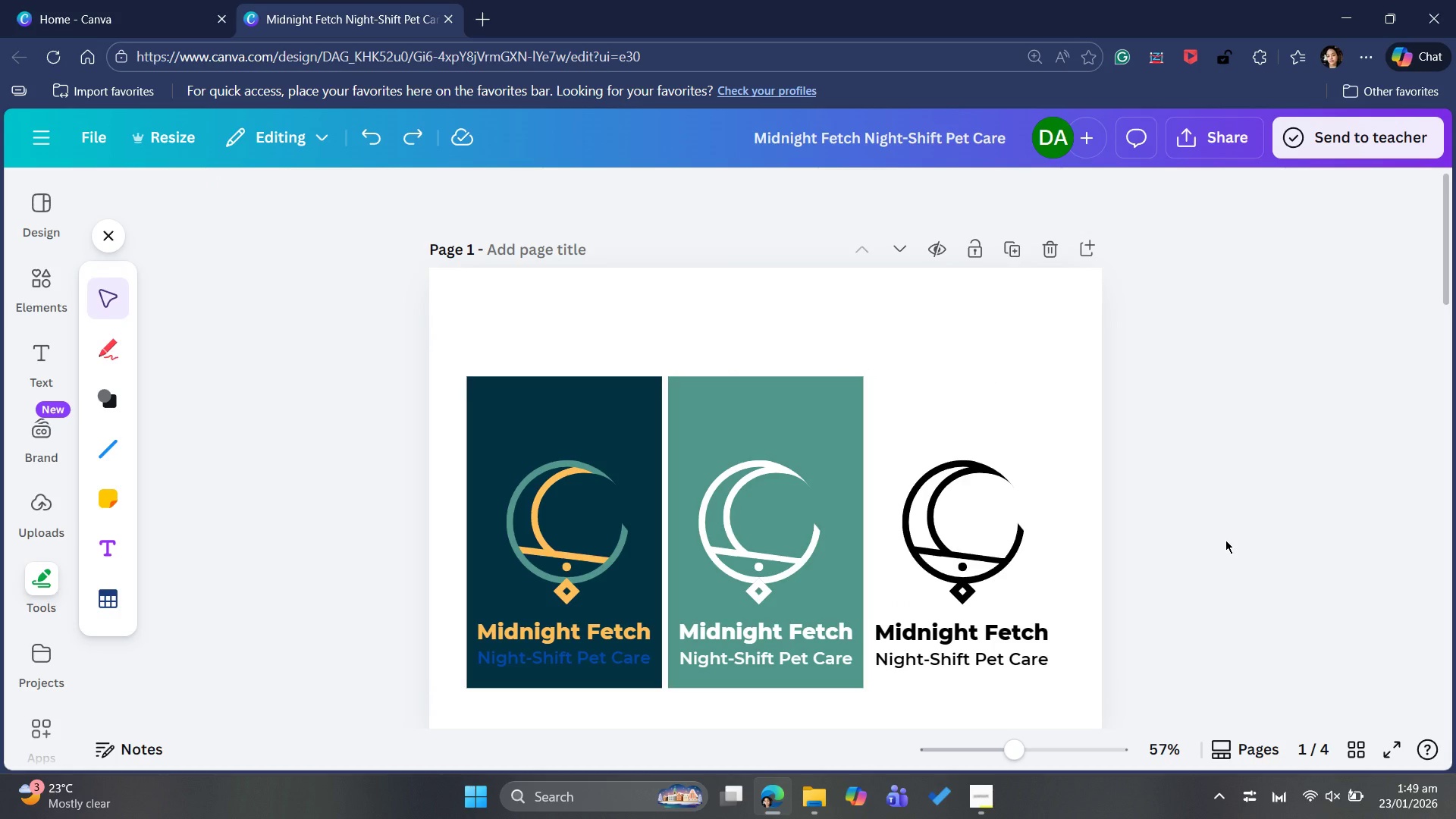 
scroll: coordinate [1233, 541], scroll_direction: down, amount: 1.0
 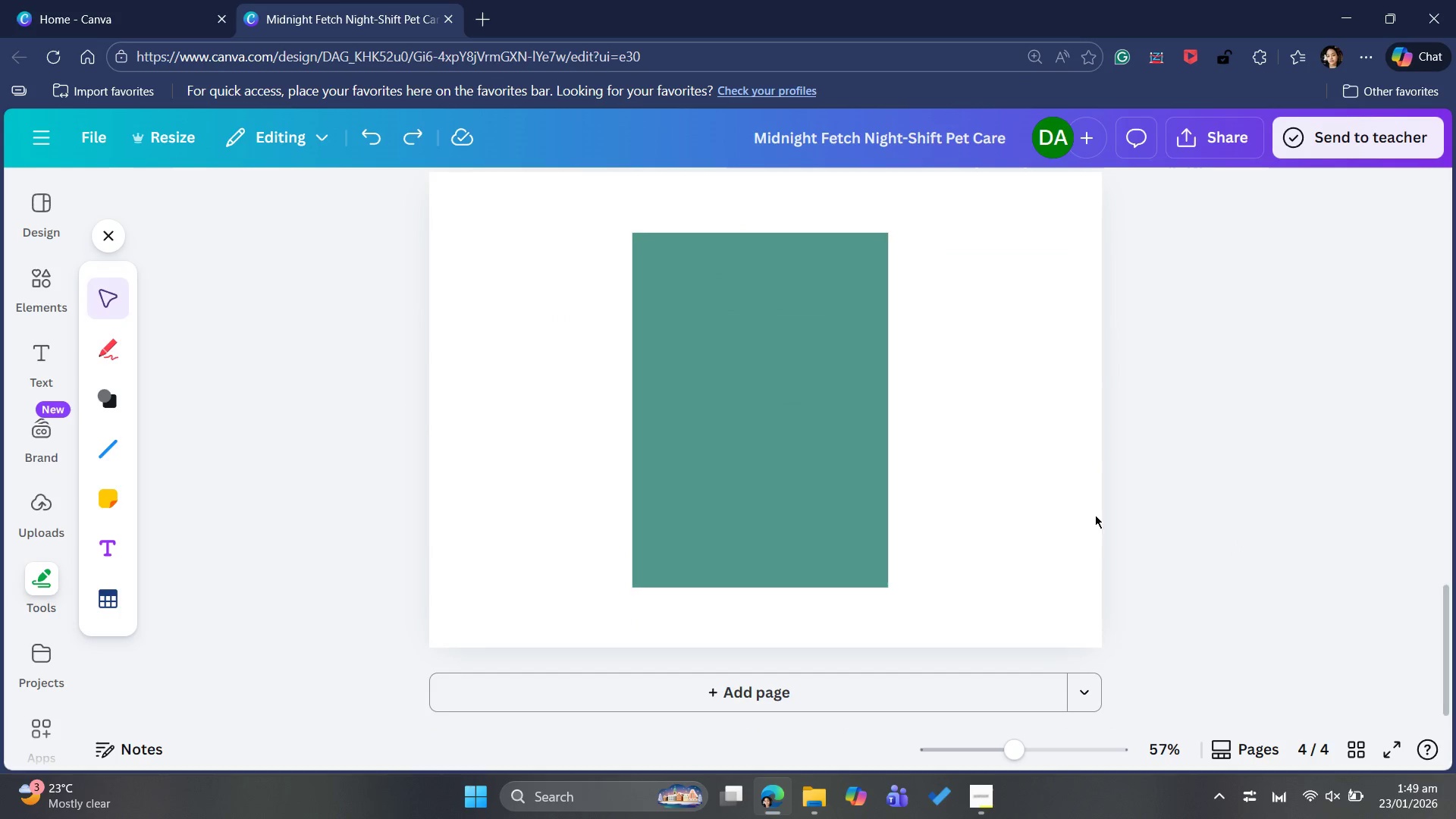 
left_click([679, 391])
 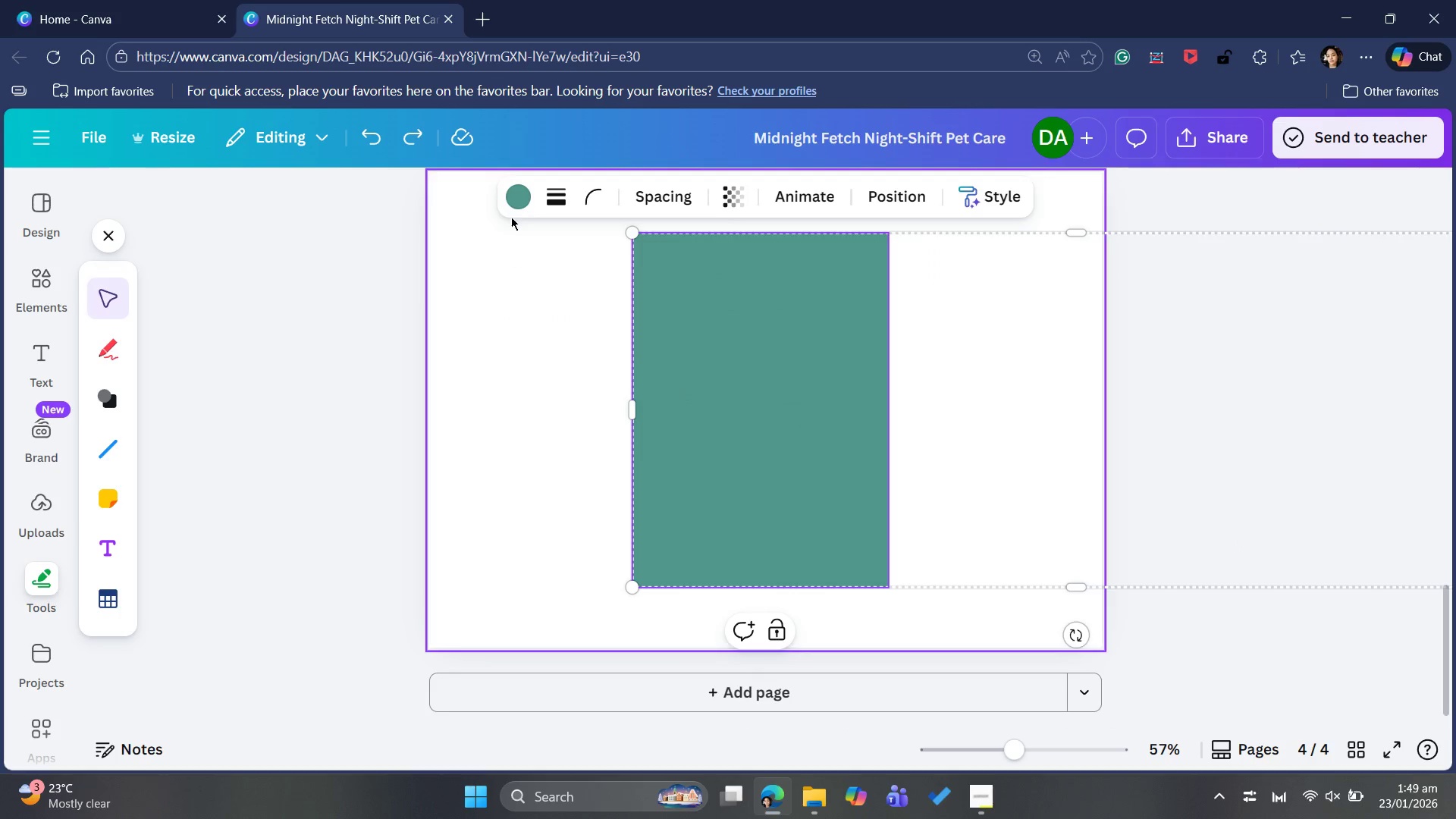 
left_click([504, 187])
 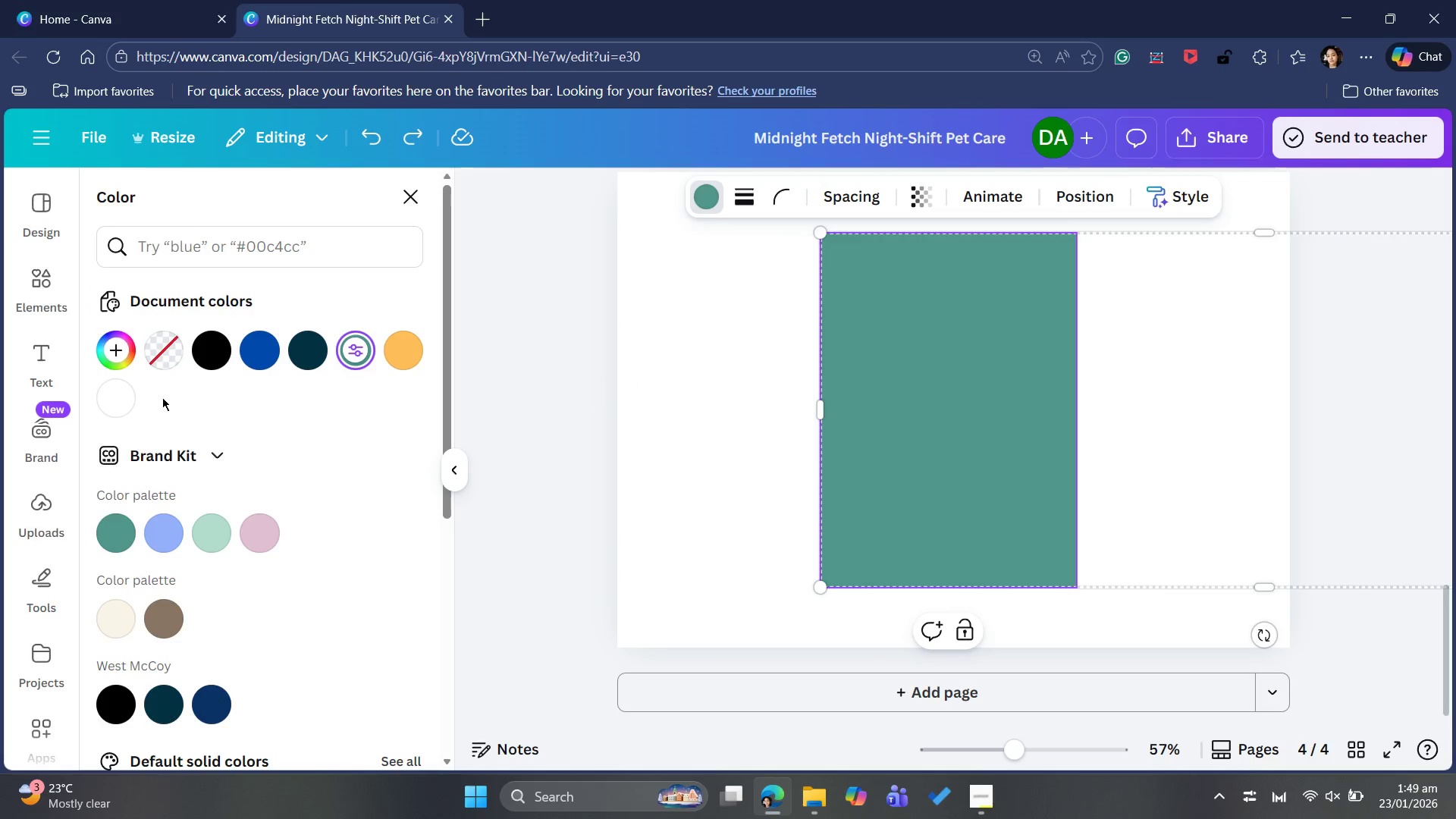 
left_click([106, 403])
 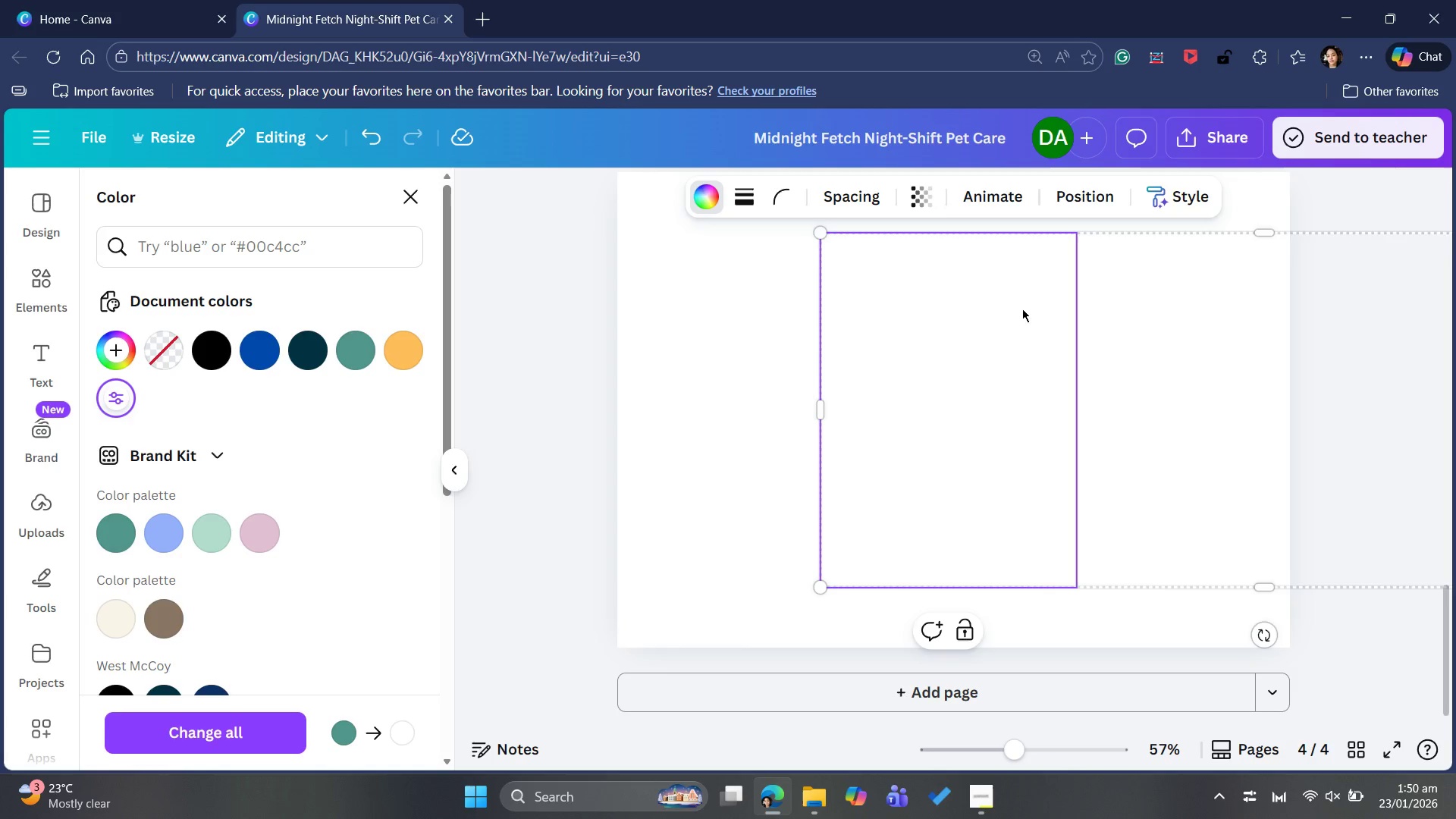 
left_click_drag(start_coordinate=[976, 335], to_coordinate=[974, 331])
 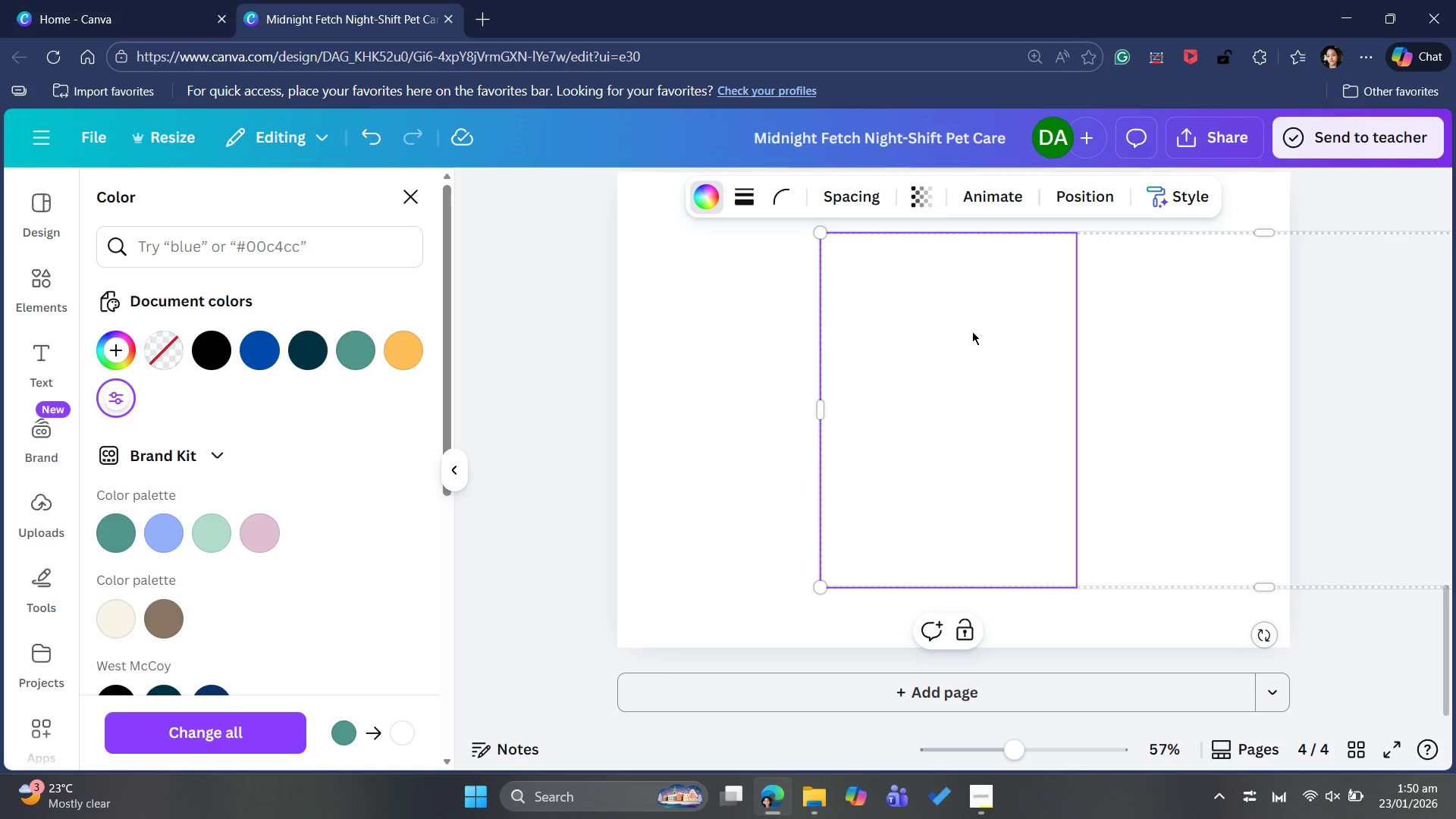 
key(Control+V)
 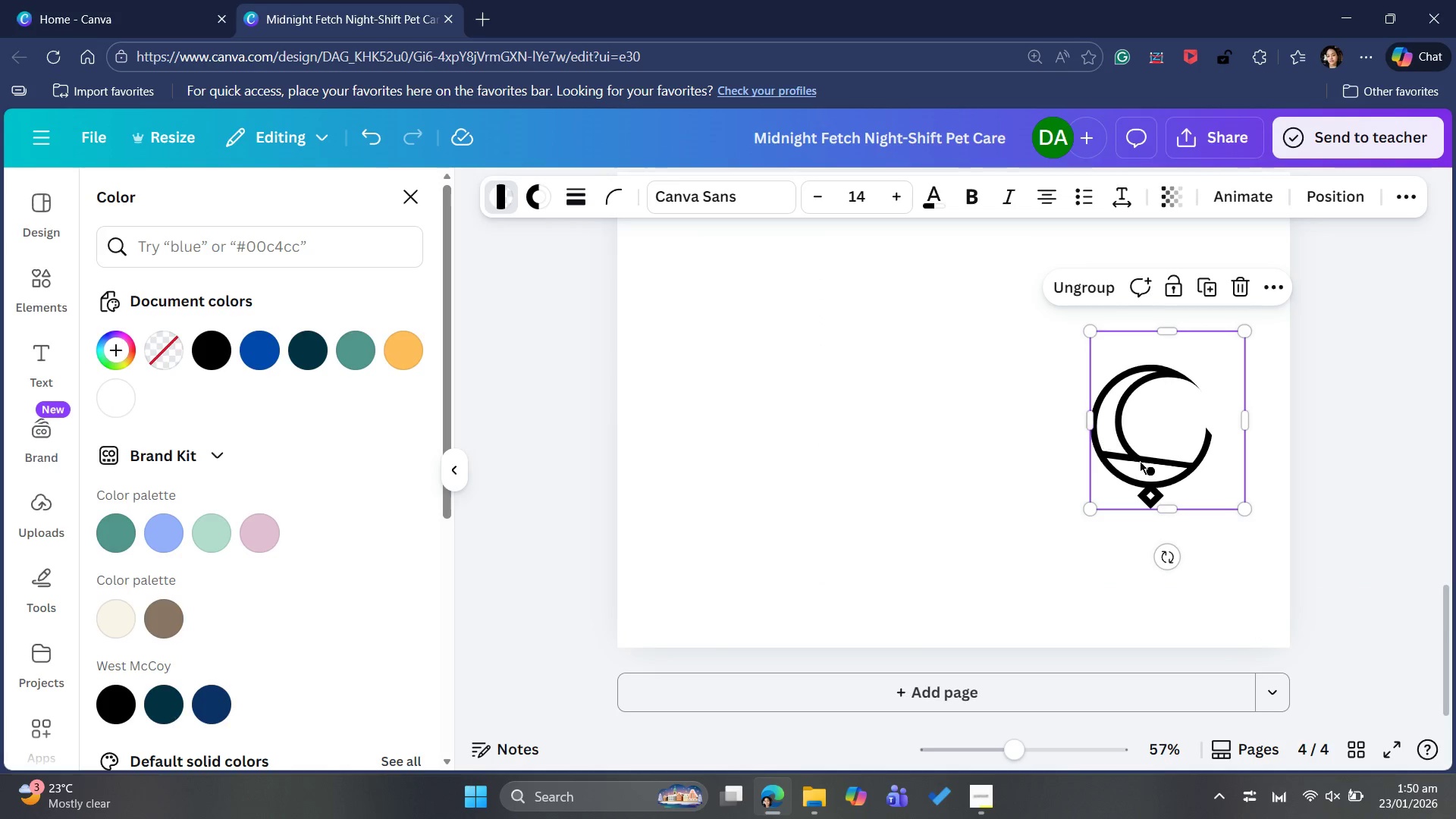 
left_click_drag(start_coordinate=[1152, 458], to_coordinate=[939, 421])
 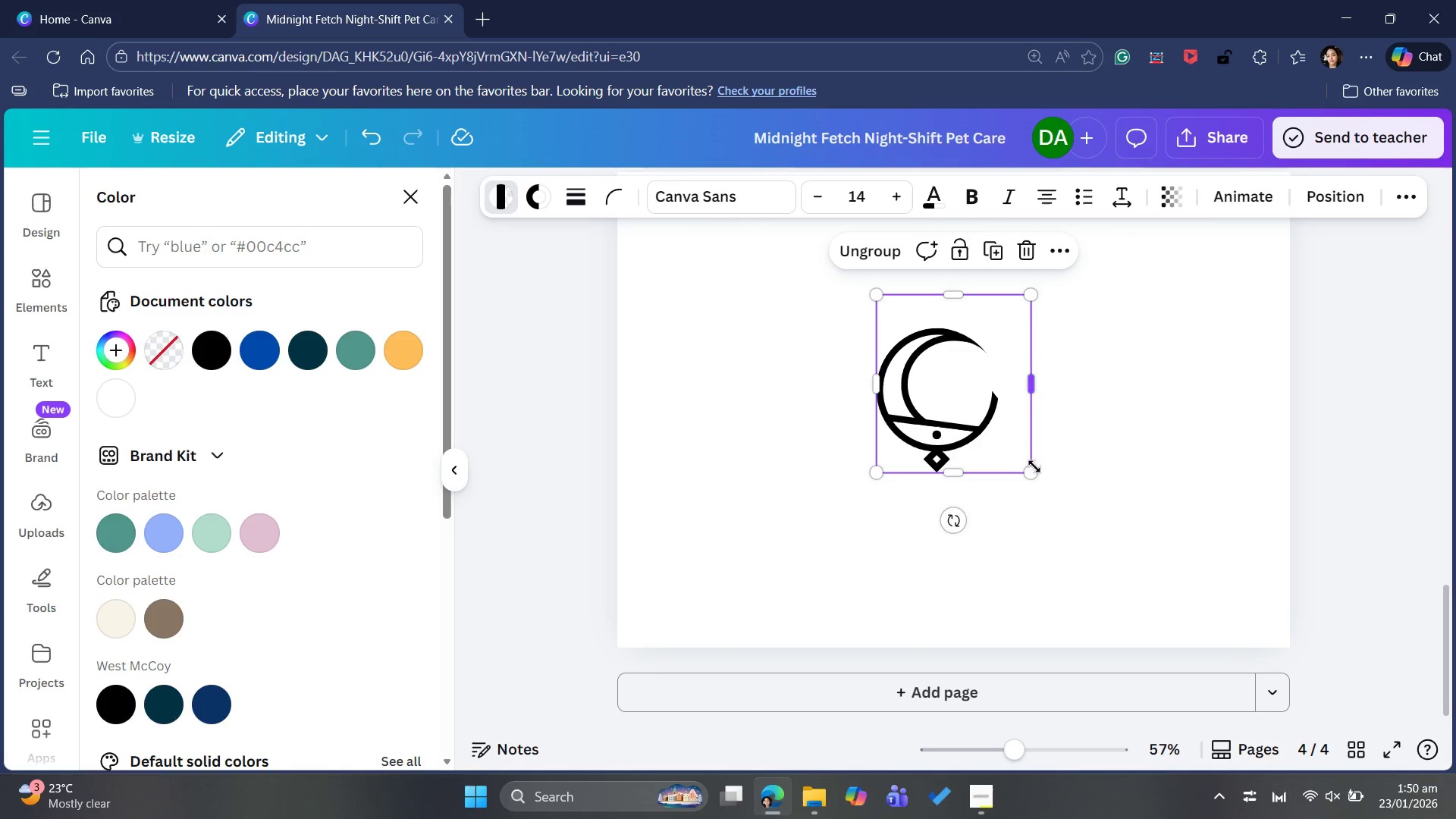 
left_click_drag(start_coordinate=[1034, 474], to_coordinate=[1062, 524])
 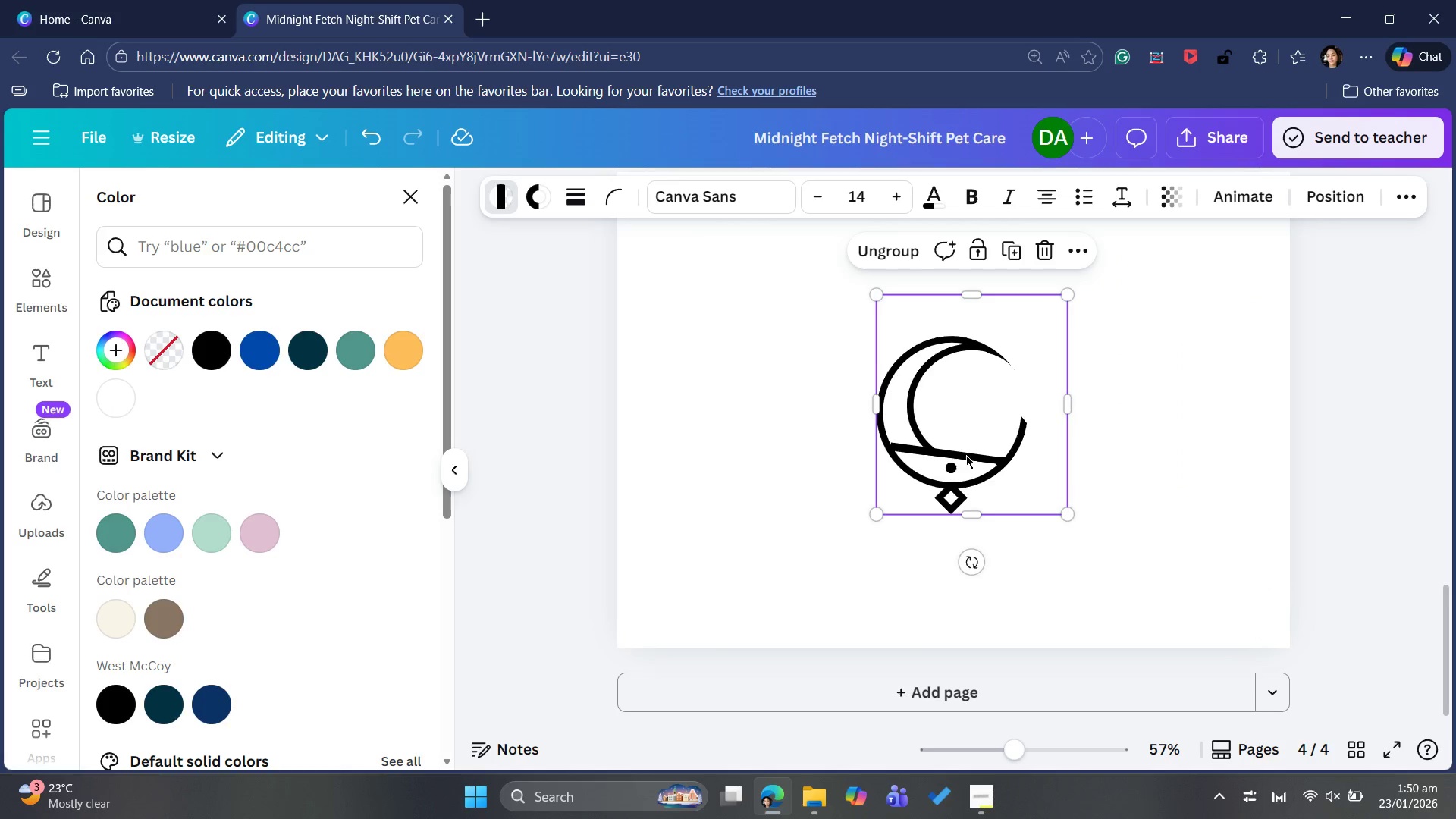 
left_click_drag(start_coordinate=[963, 449], to_coordinate=[956, 416])
 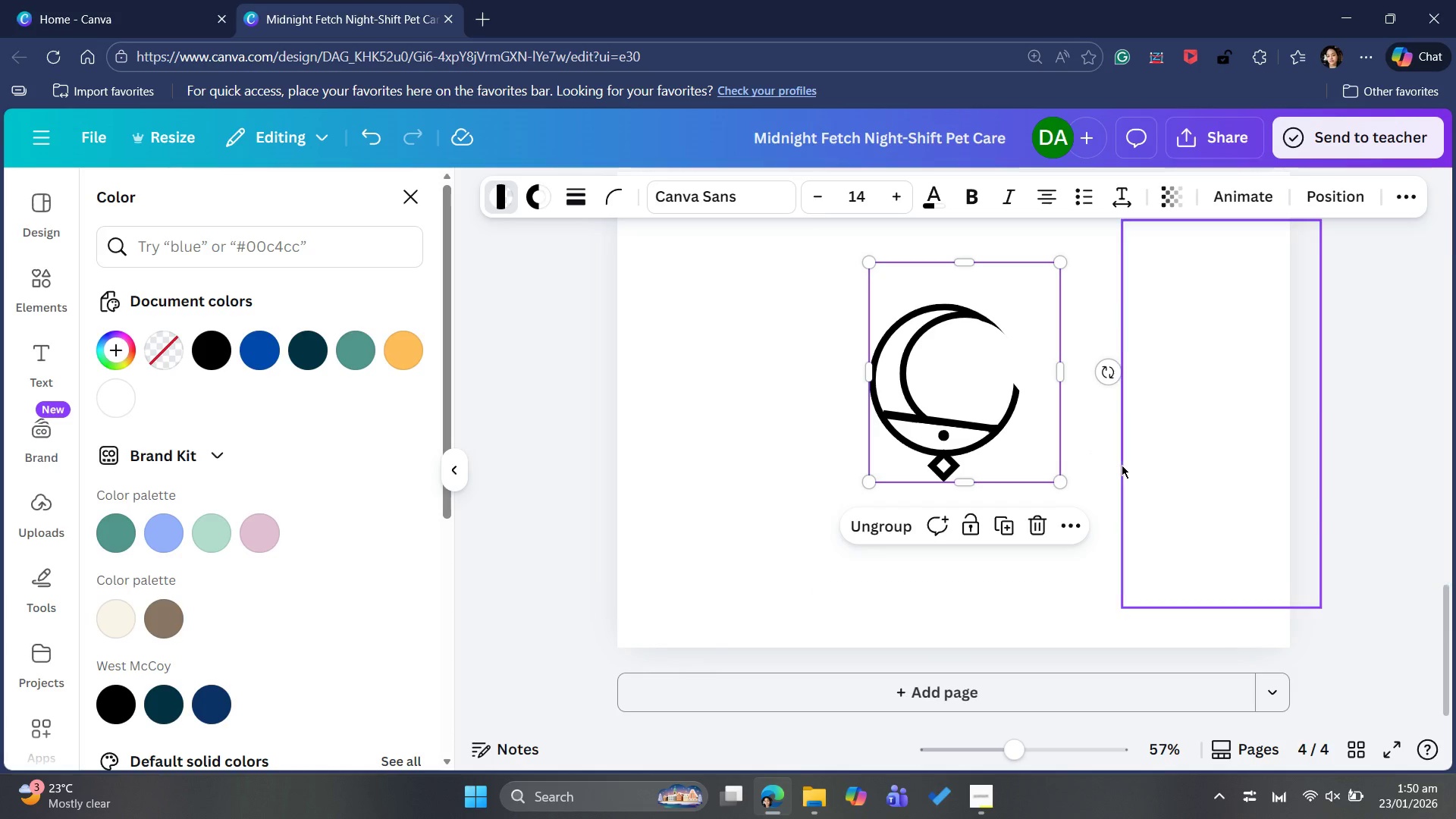 
scroll: coordinate [1119, 464], scroll_direction: up, amount: 7.0
 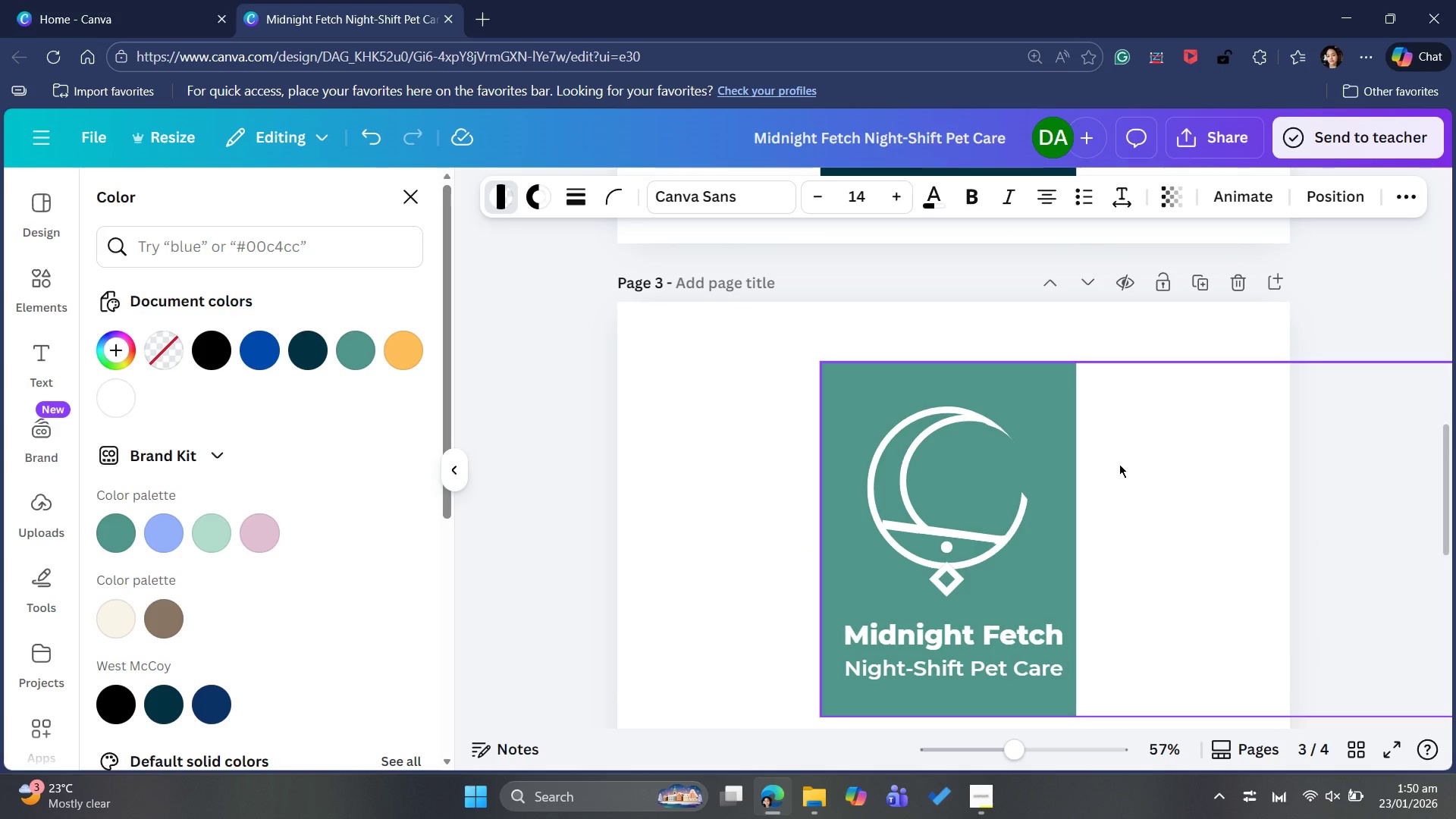 
scroll: coordinate [1119, 464], scroll_direction: down, amount: 4.0
 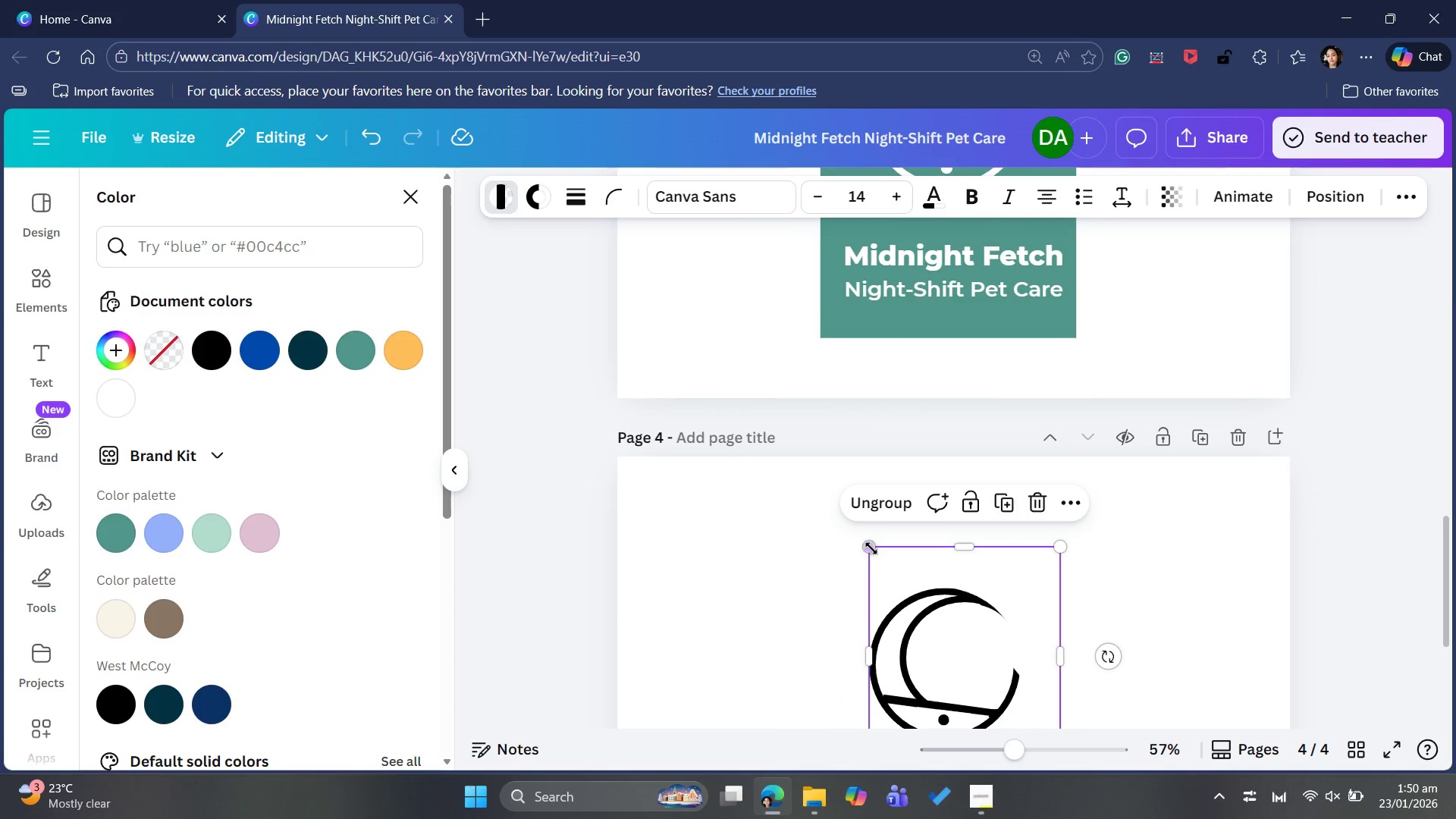 
left_click_drag(start_coordinate=[873, 546], to_coordinate=[857, 532])
 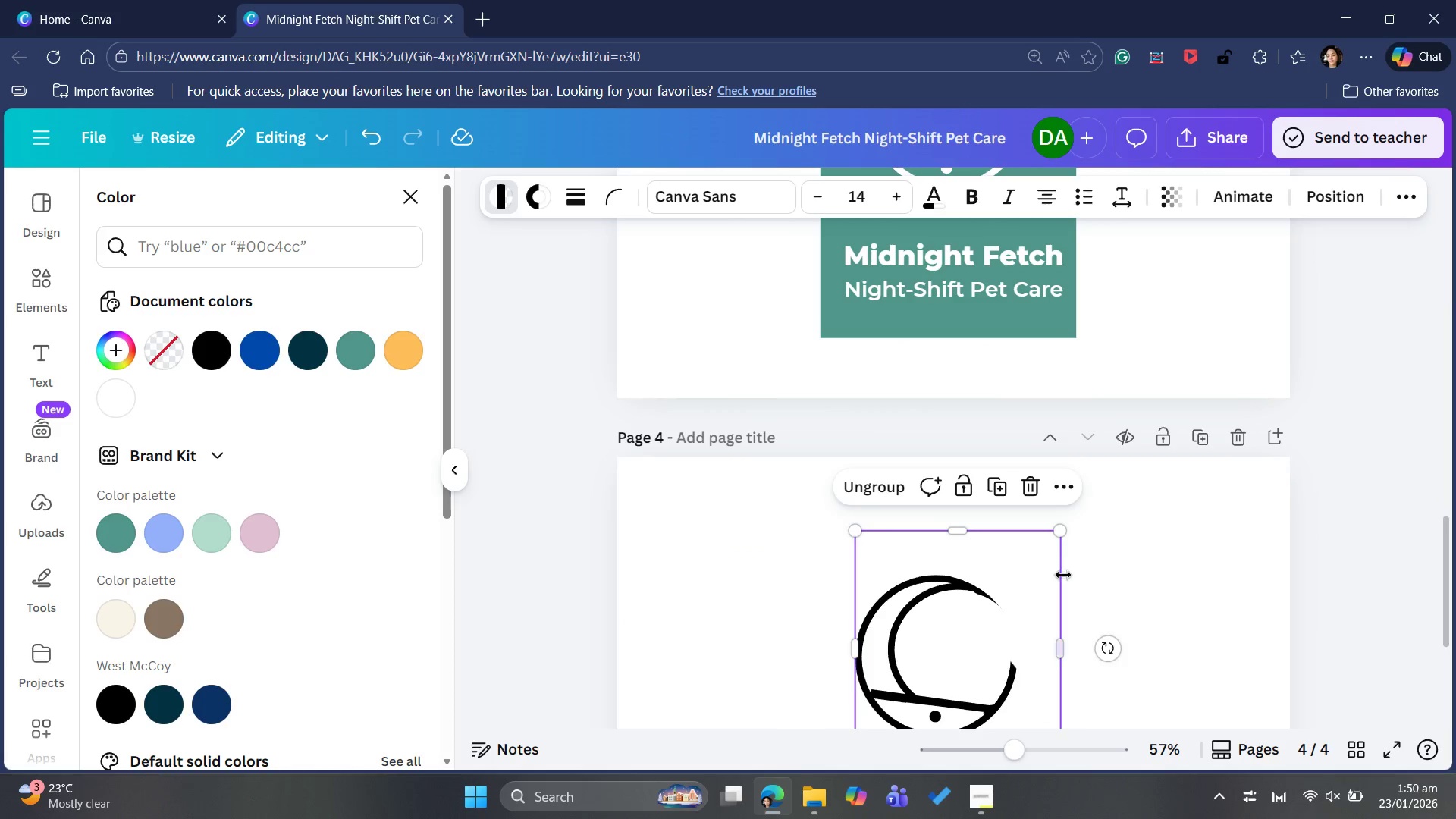 
scroll: coordinate [1063, 575], scroll_direction: up, amount: 1.0
 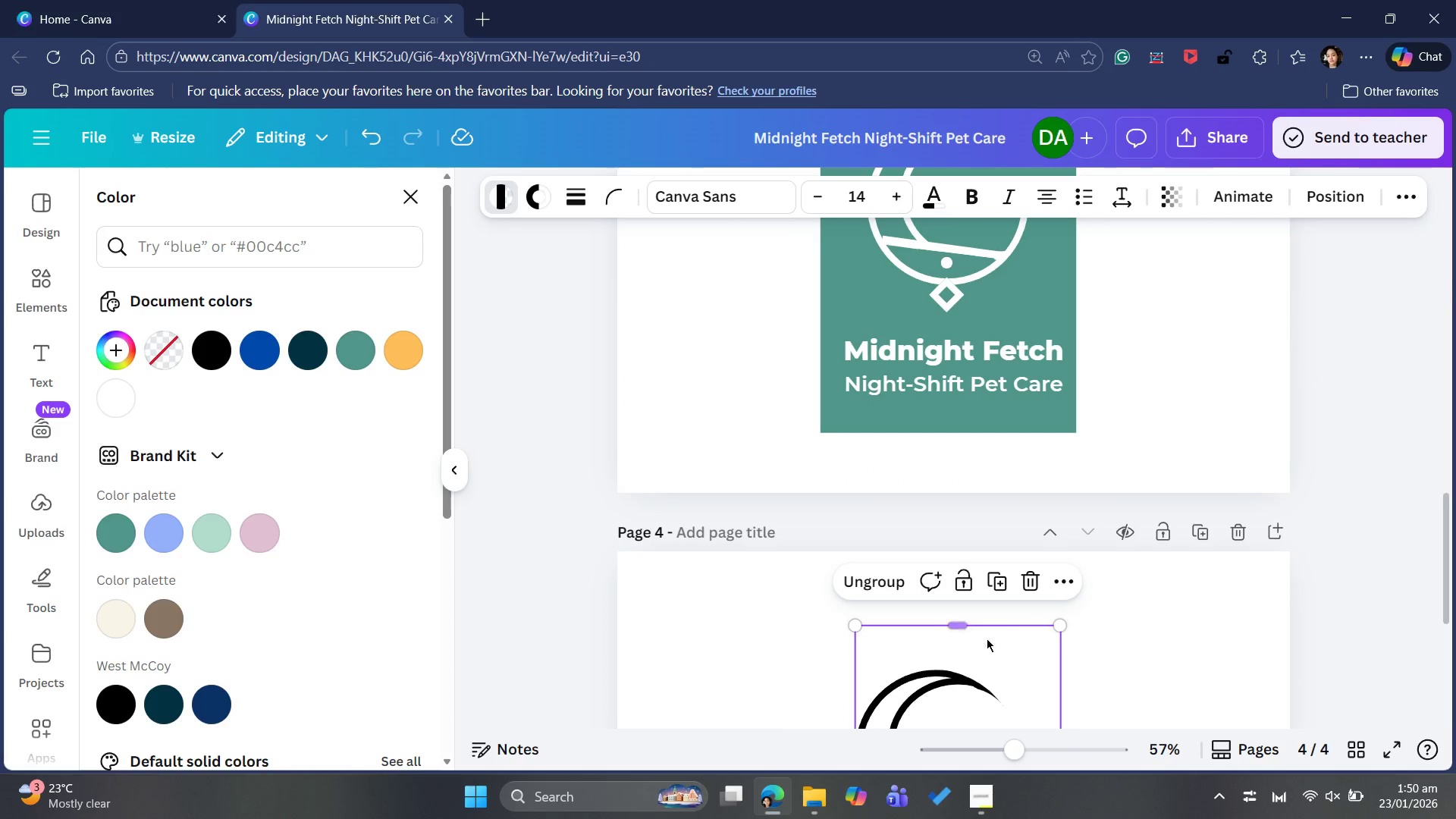 
scroll: coordinate [985, 642], scroll_direction: down, amount: 1.0
 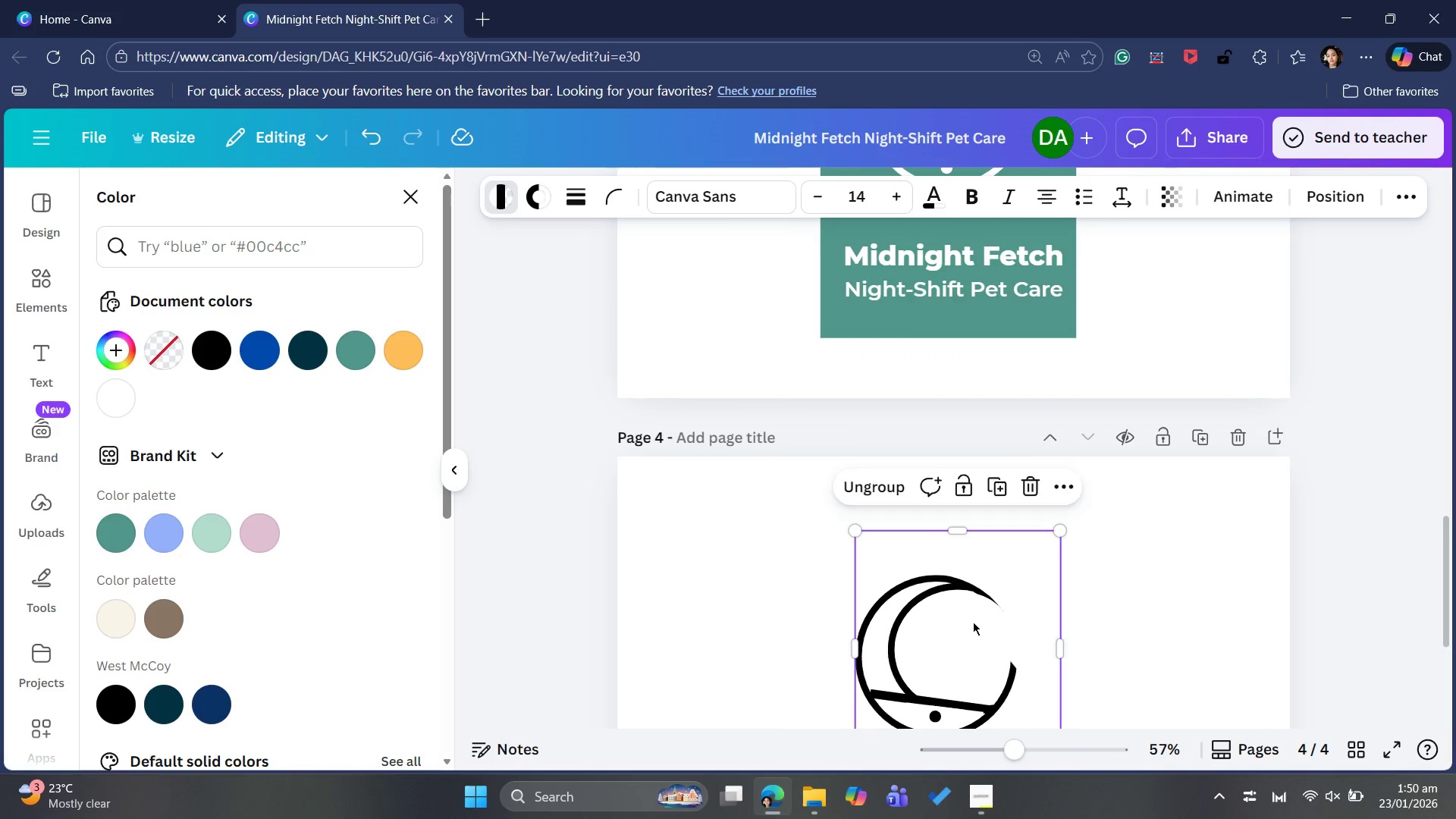 
left_click_drag(start_coordinate=[971, 622], to_coordinate=[962, 612])
 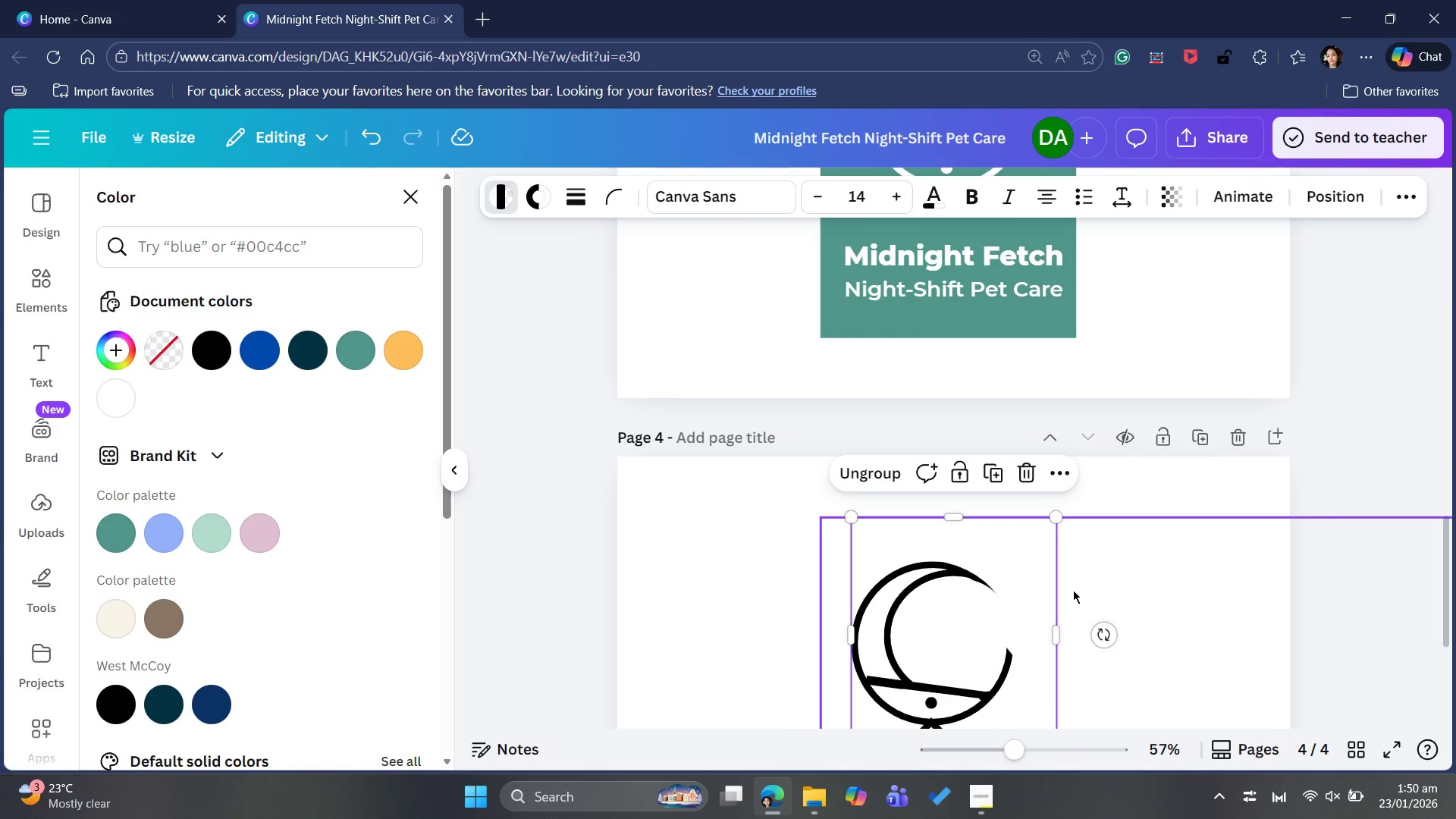 
scroll: coordinate [1064, 584], scroll_direction: up, amount: 6.0
 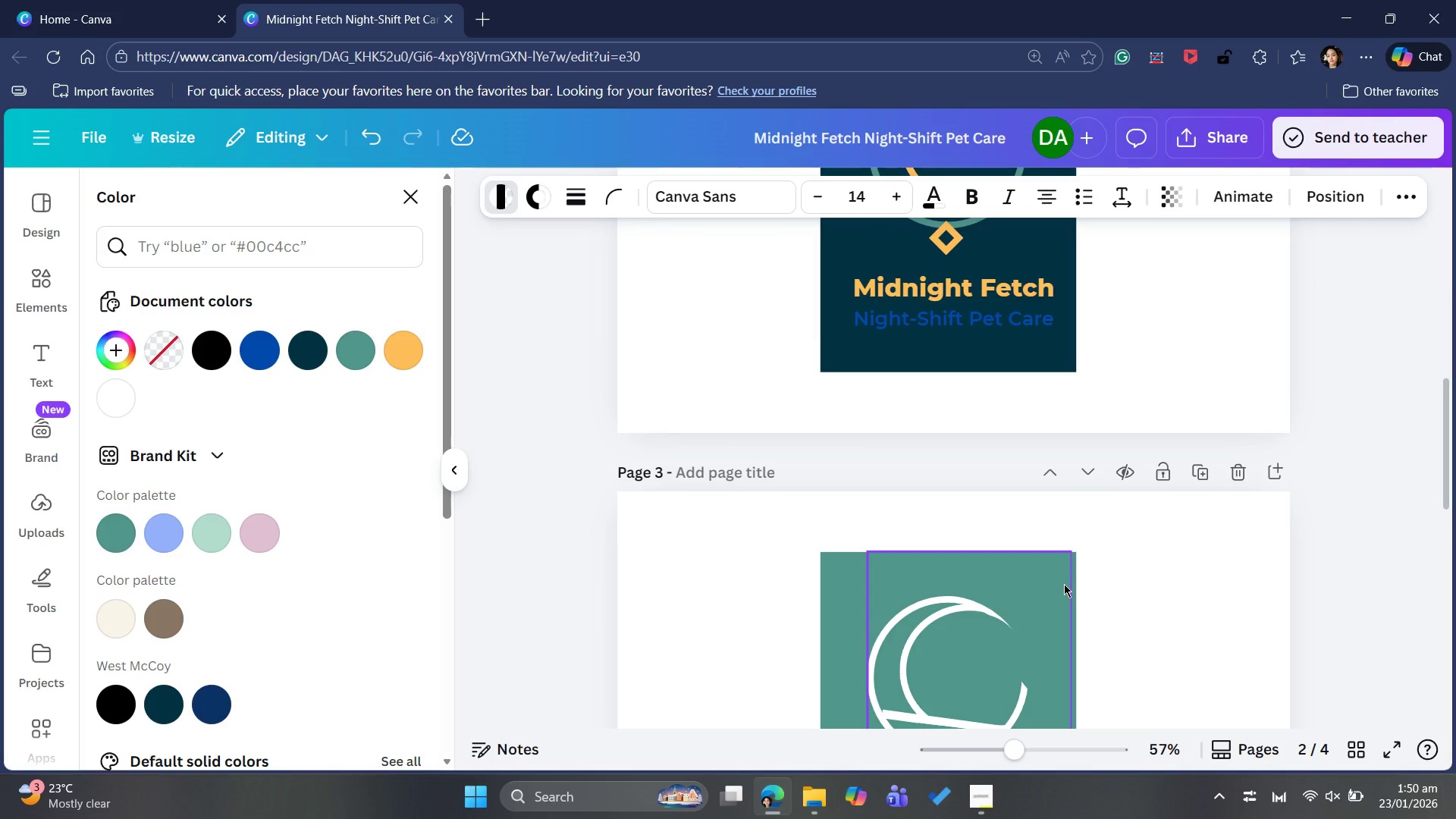 
scroll: coordinate [1059, 582], scroll_direction: down, amount: 12.0
 